 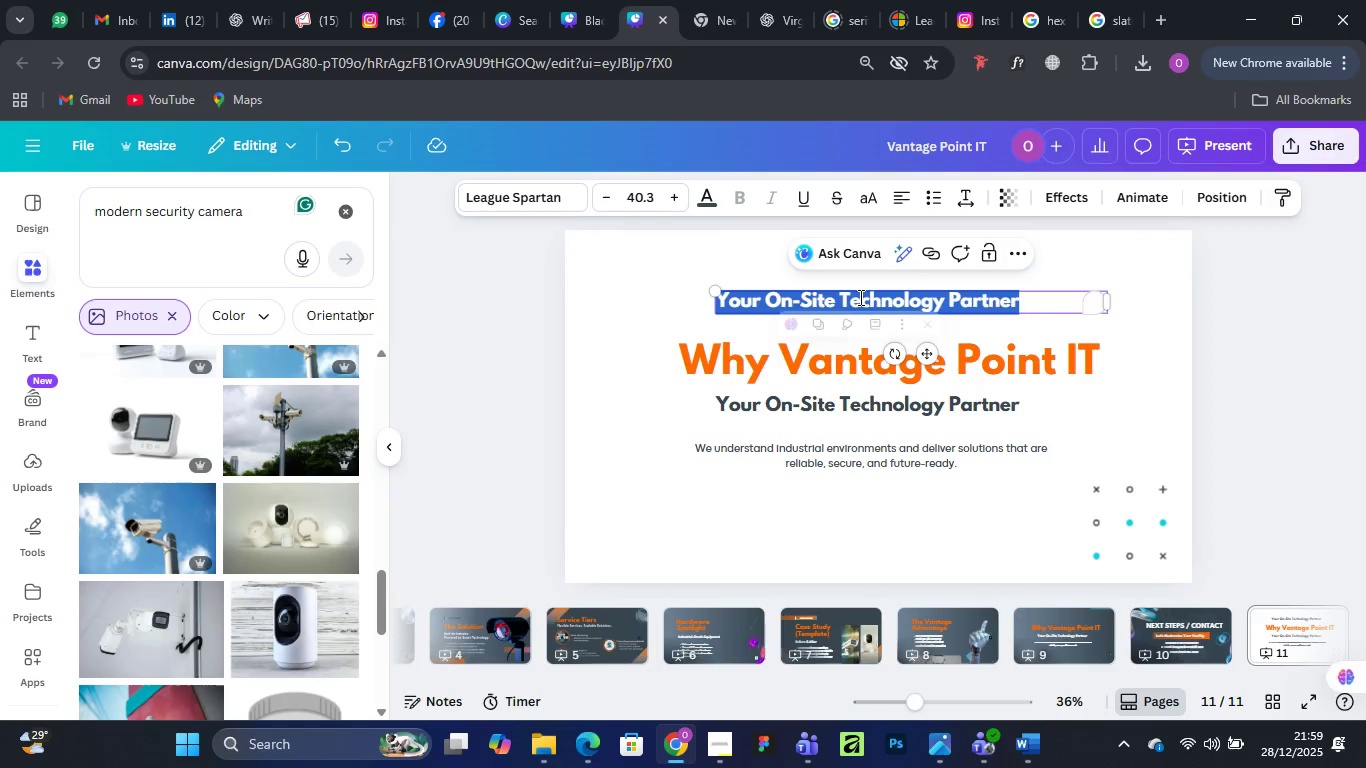 
type(bra)
key(Backspace)
key(Backspace)
key(Backspace)
type(BRAN)
 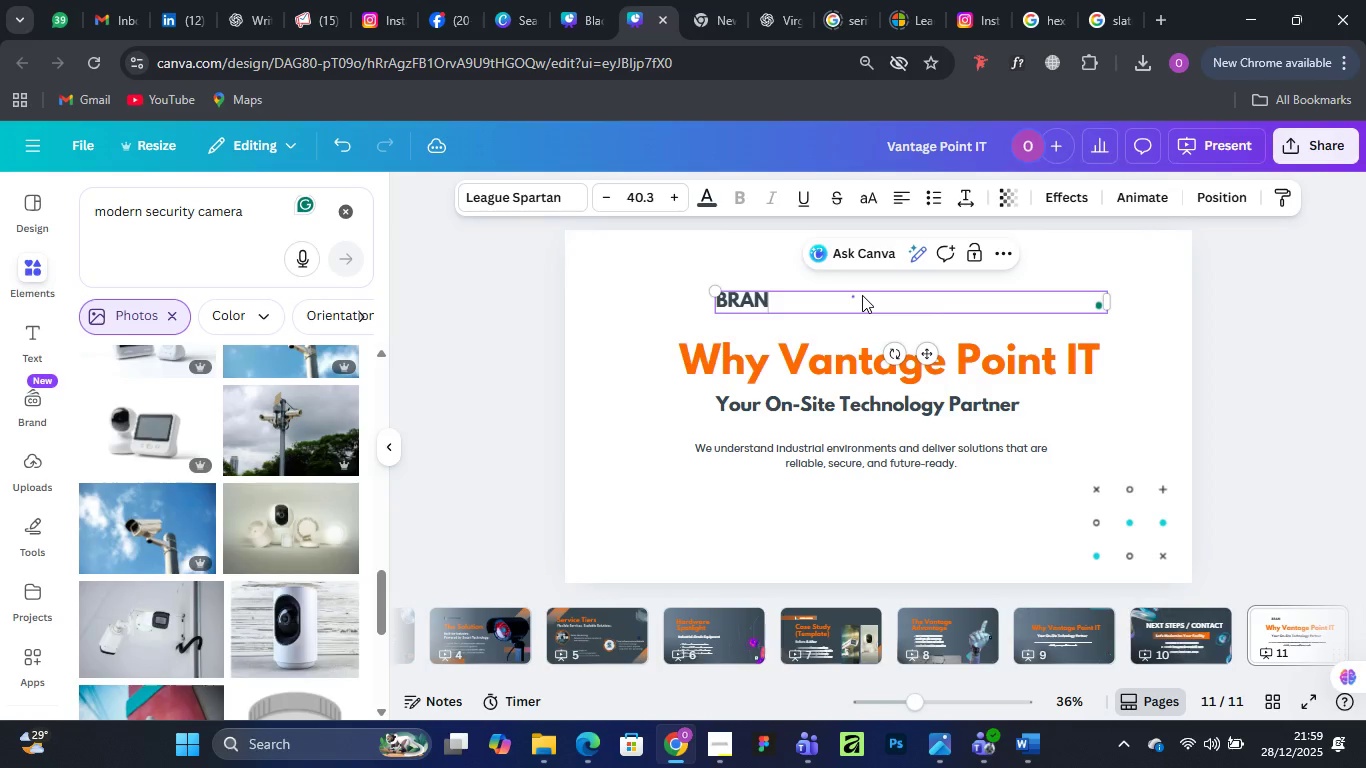 
key(Control+ControlLeft)
 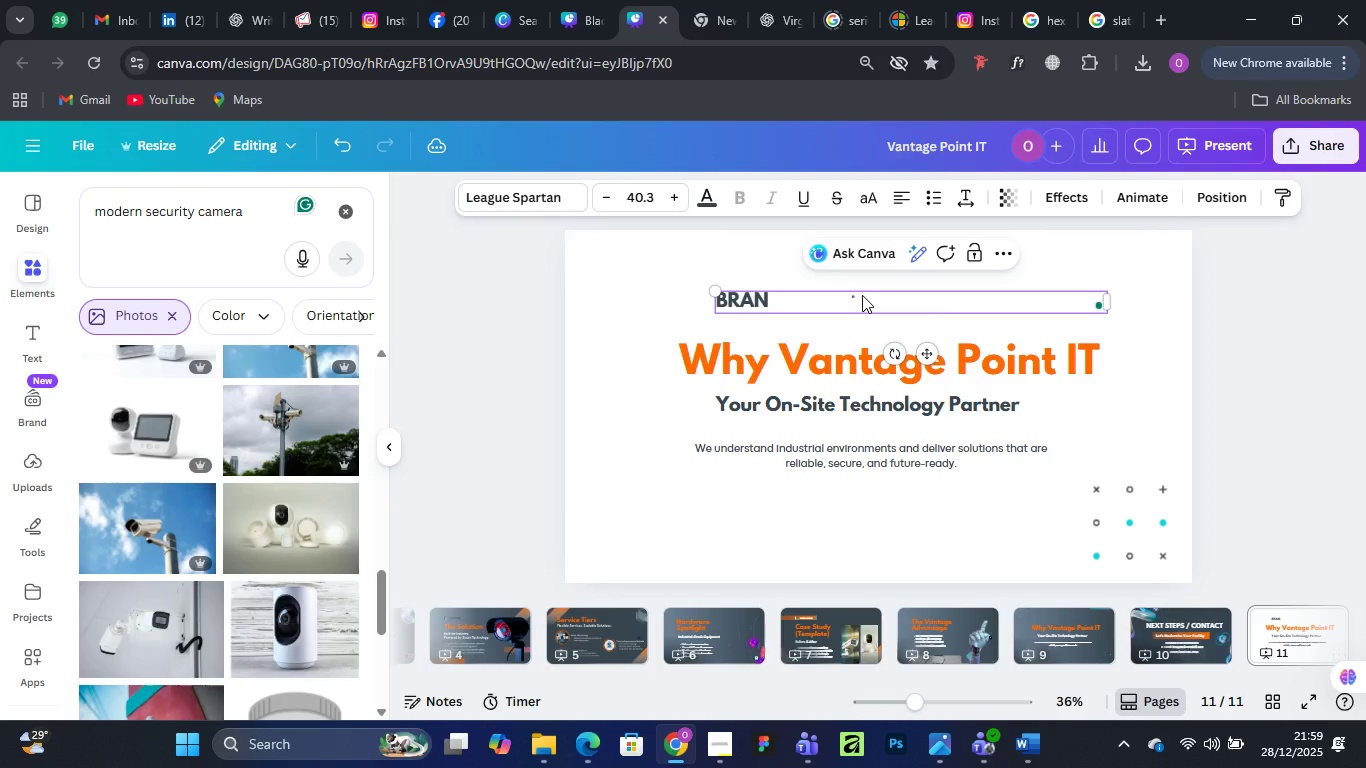 
key(Control+D)
 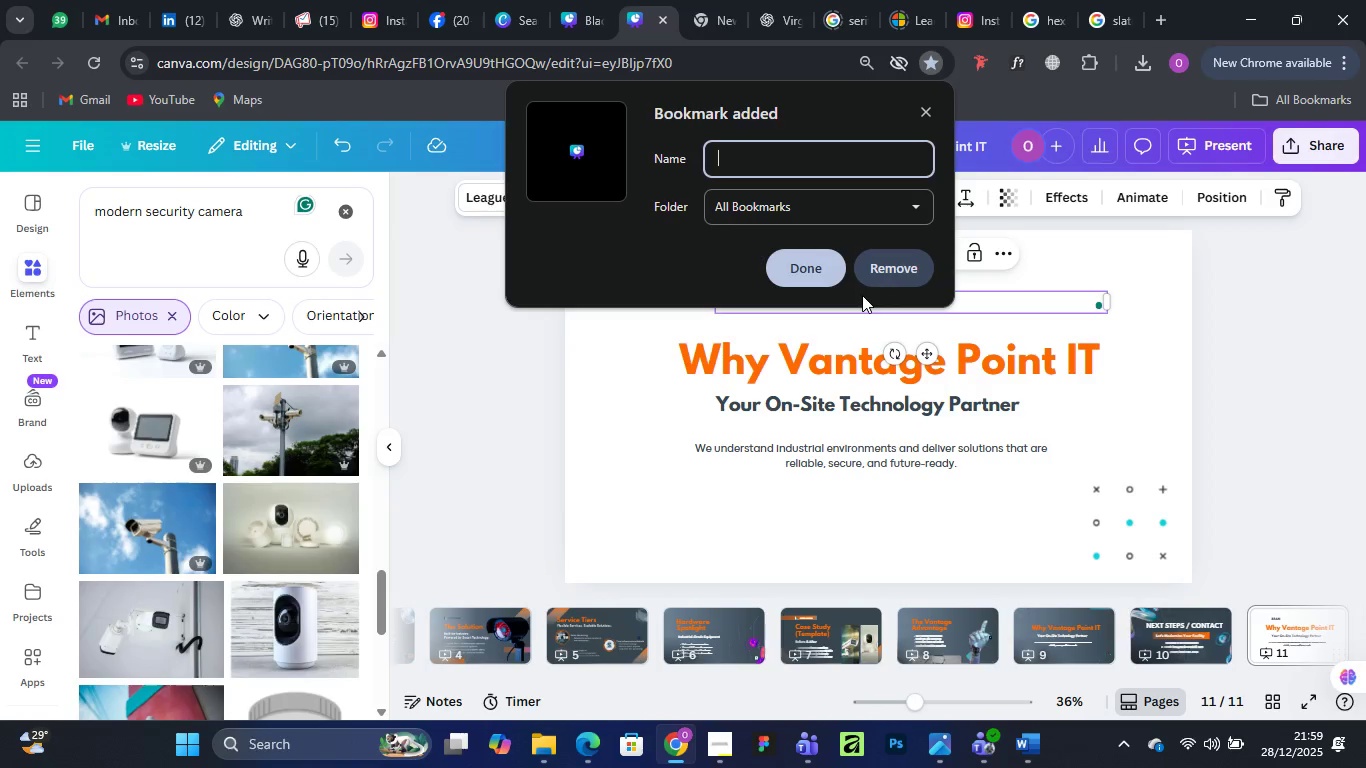 
key(Space)
 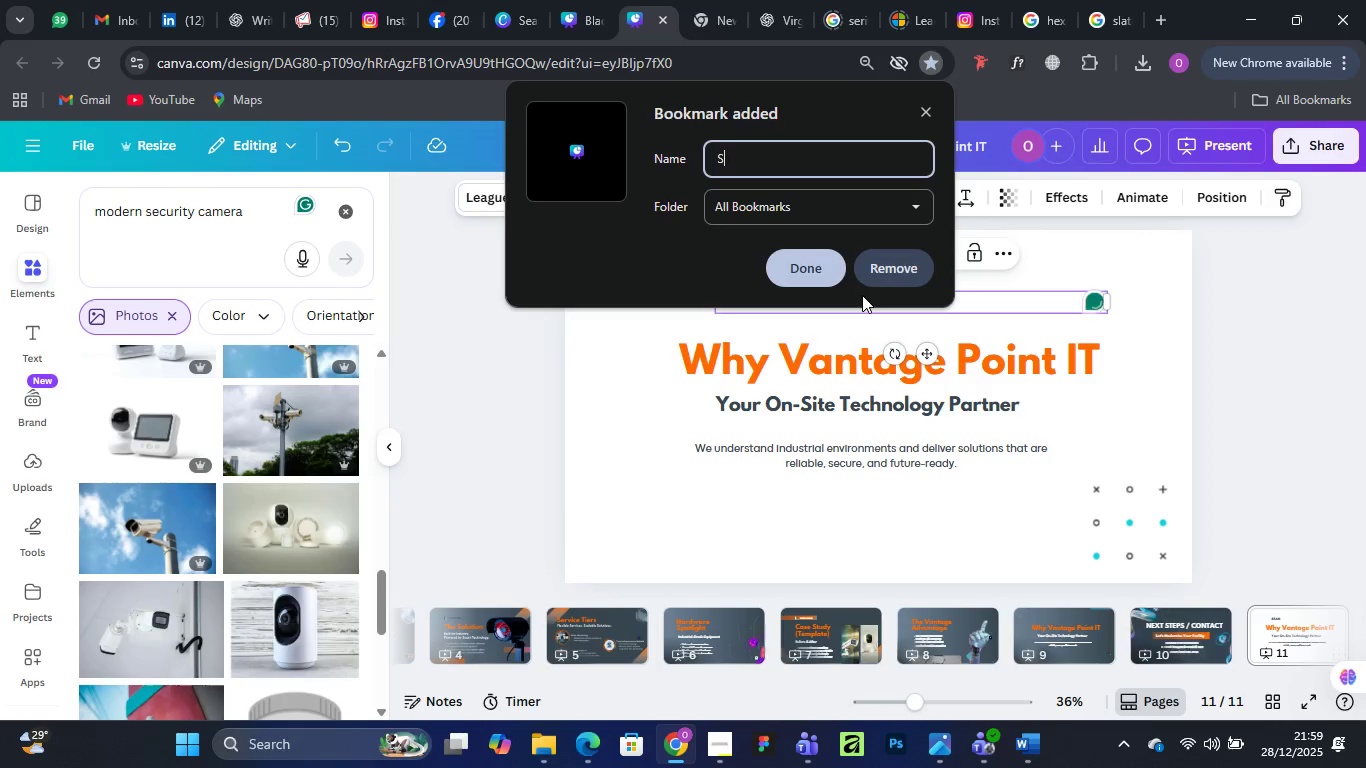 
key(S)
 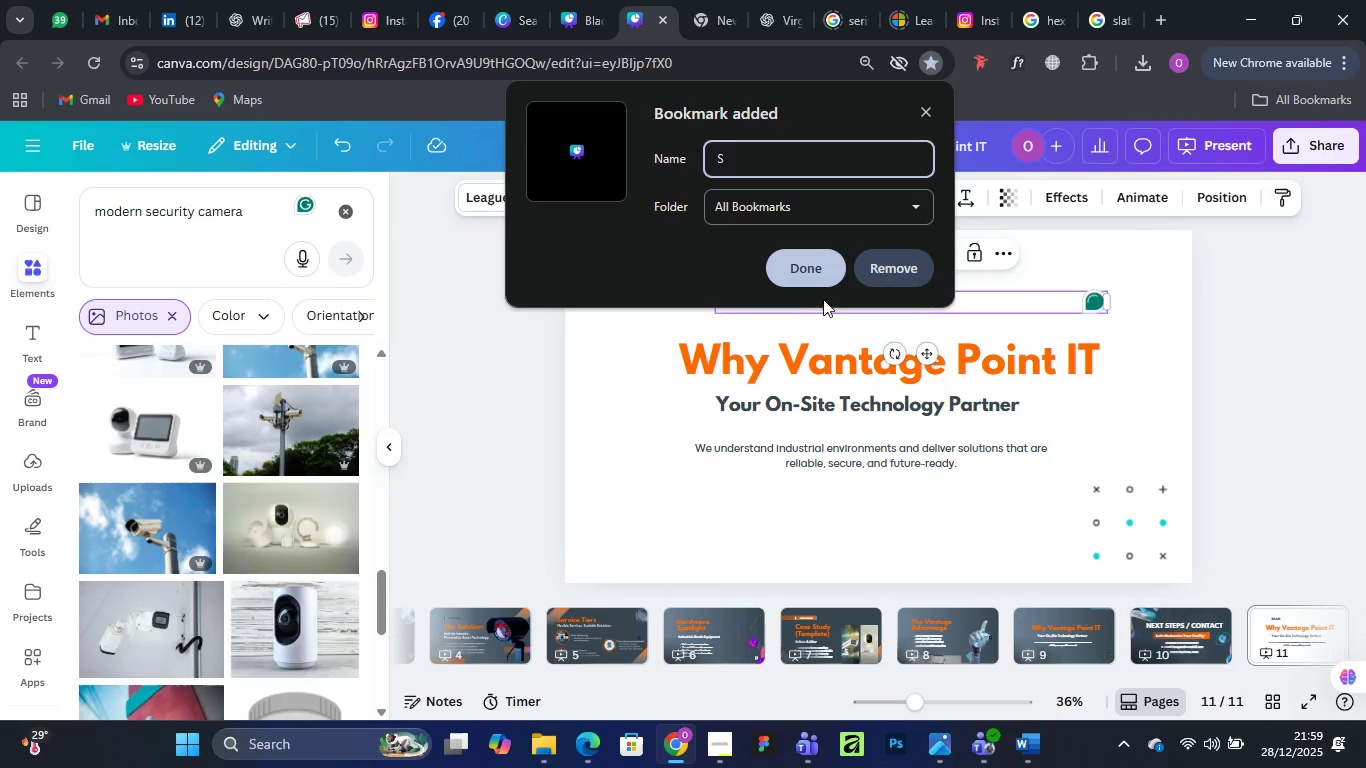 
left_click([658, 355])
 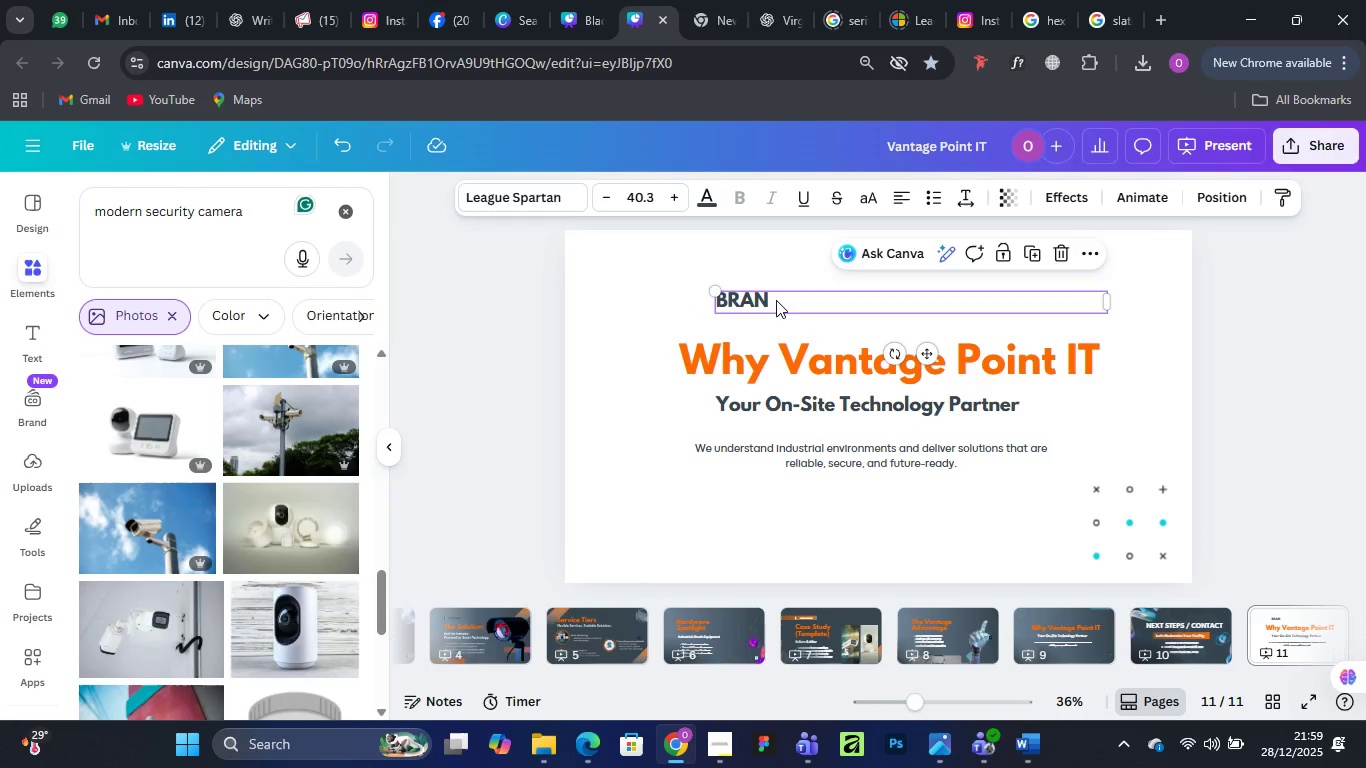 
double_click([776, 300])
 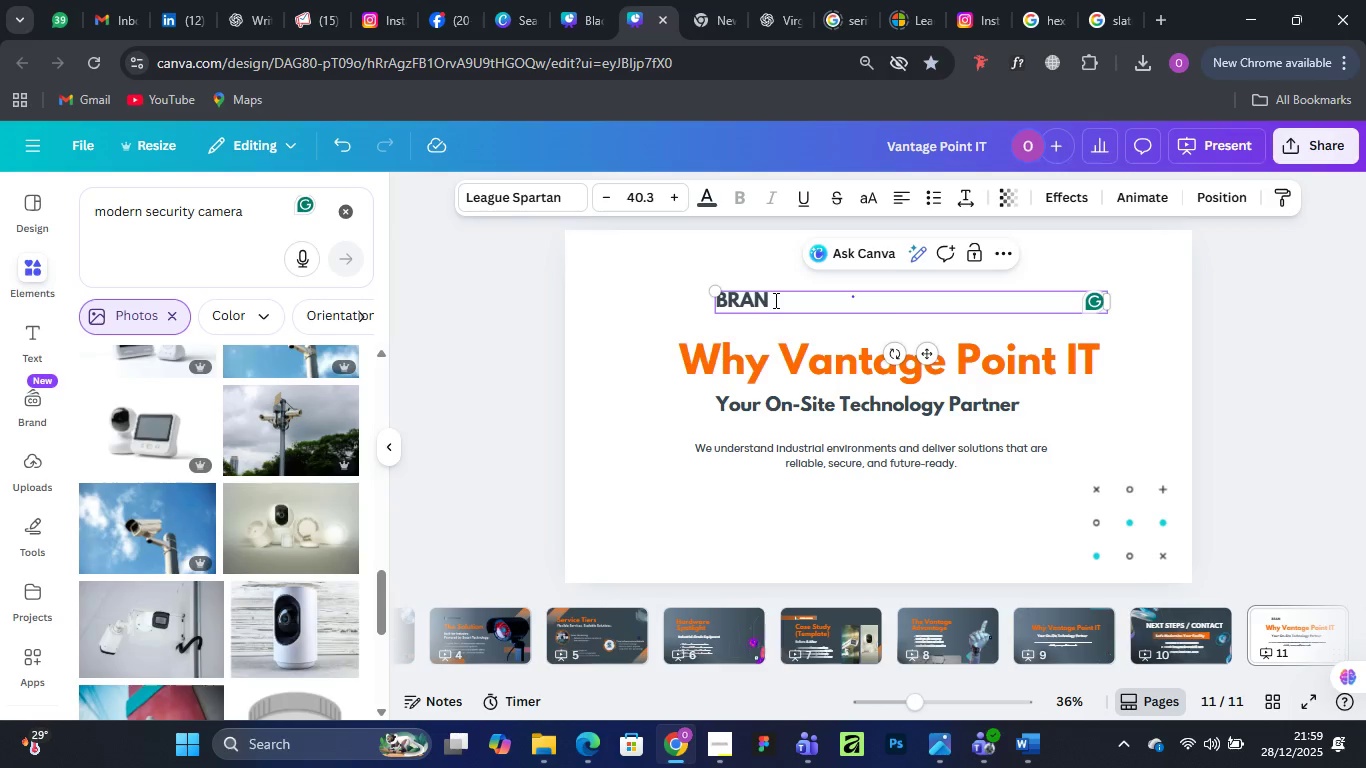 
type(D SHEET)
 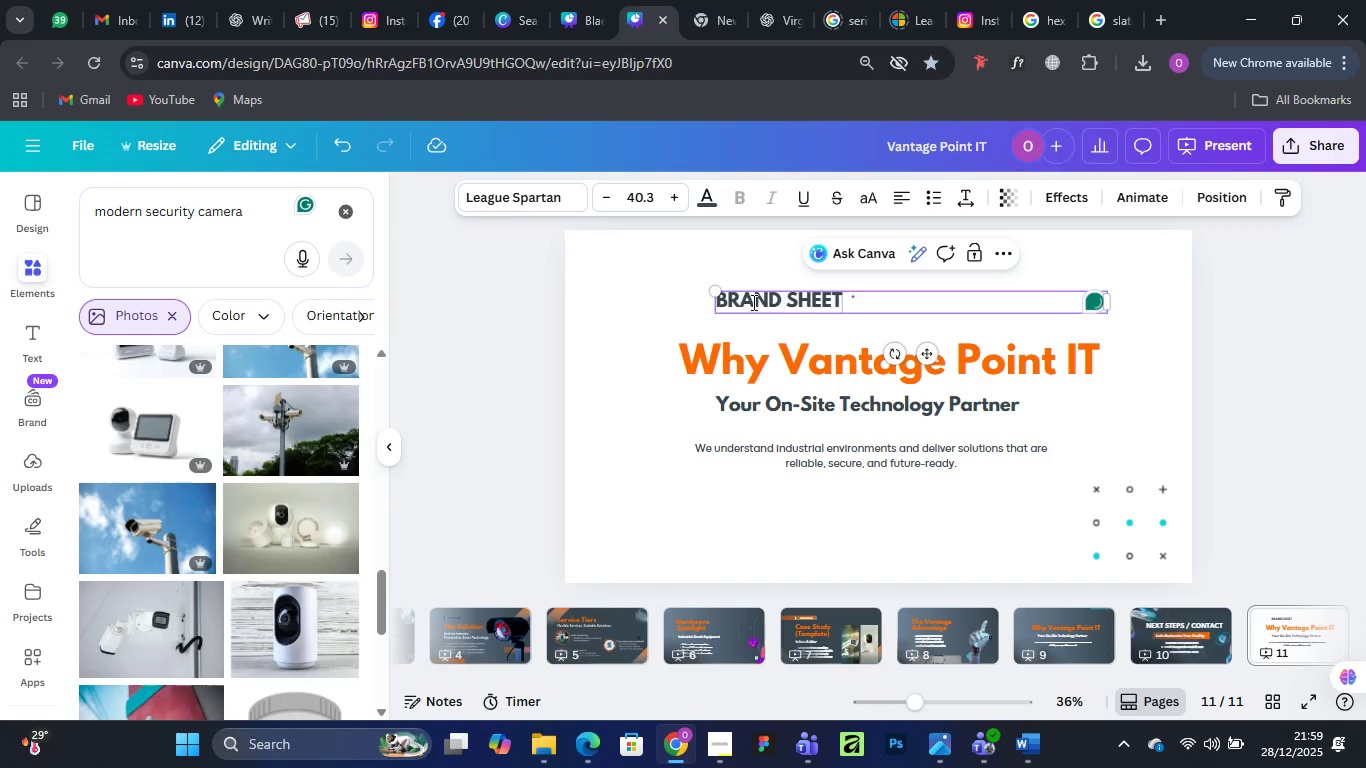 
left_click_drag(start_coordinate=[714, 291], to_coordinate=[576, 240])
 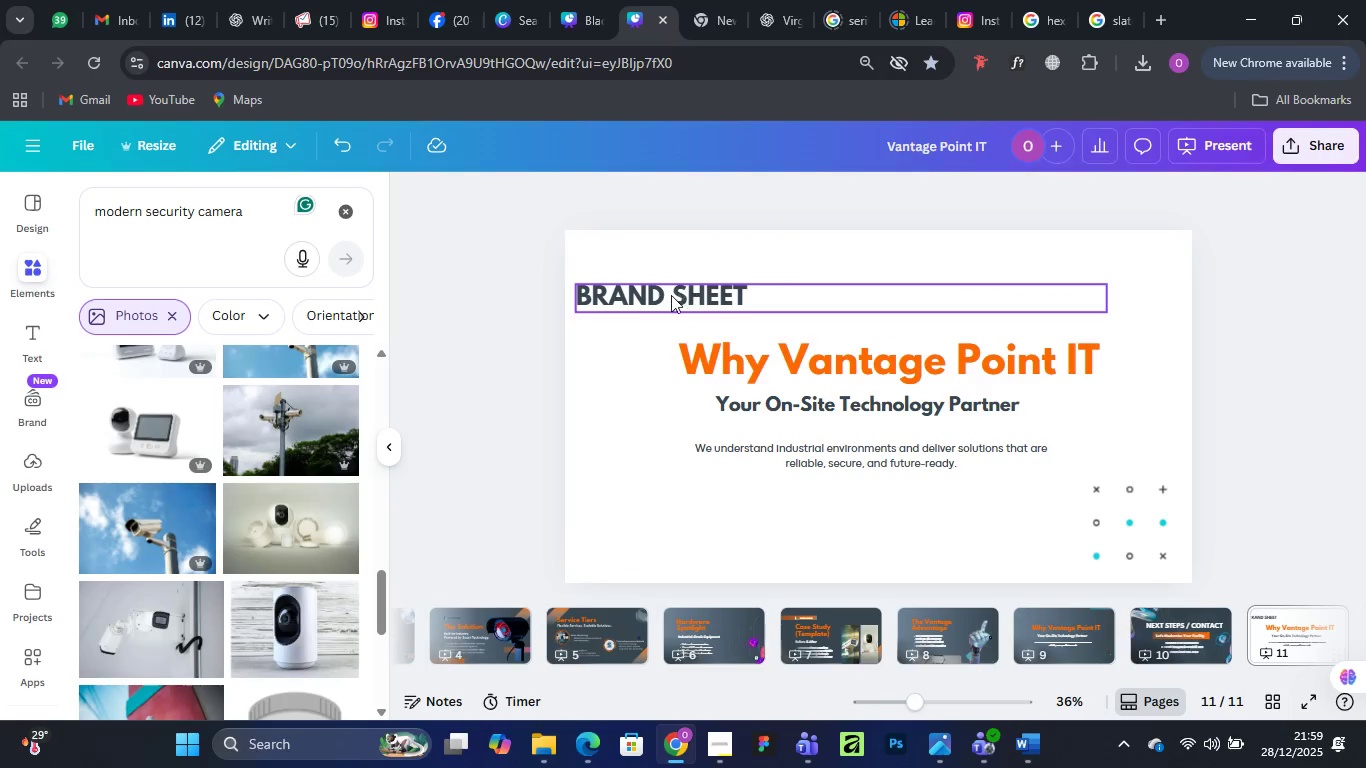 
left_click_drag(start_coordinate=[669, 298], to_coordinate=[862, 279])
 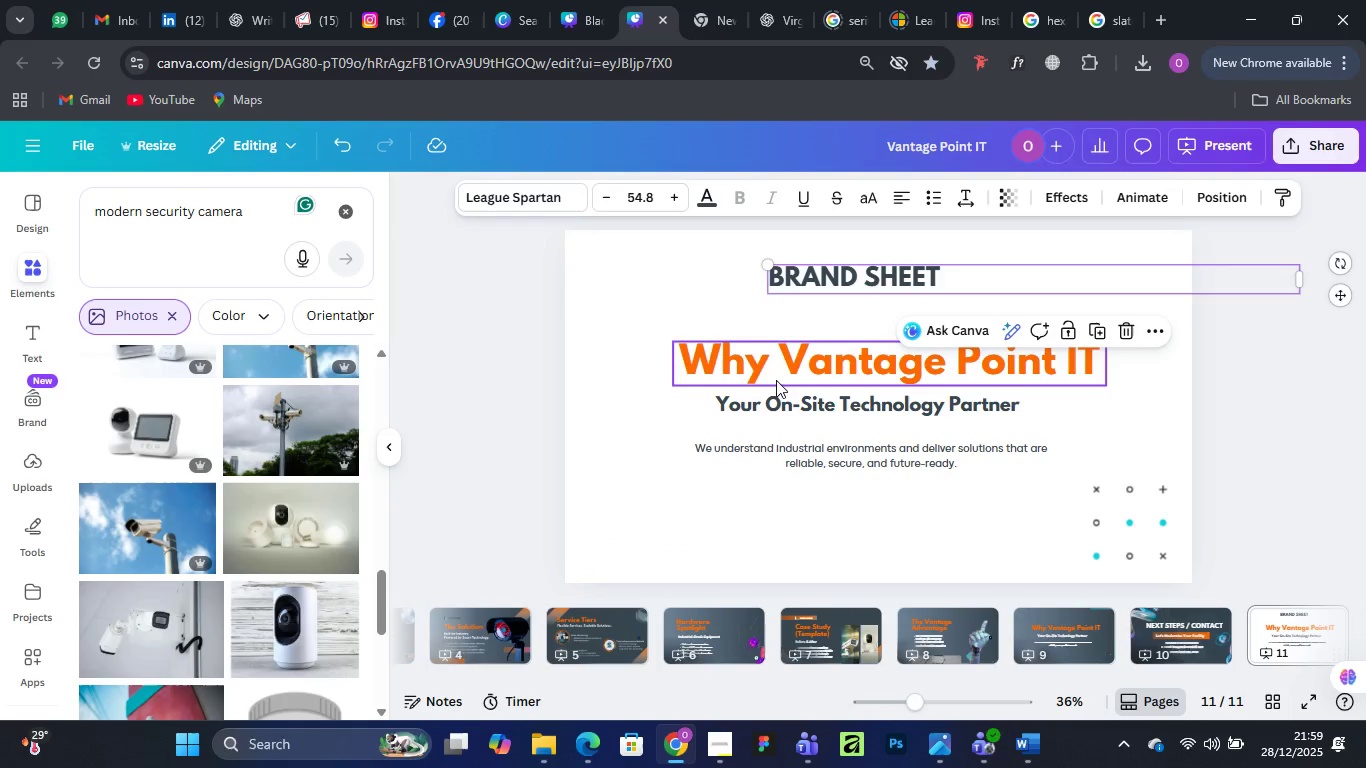 
left_click_drag(start_coordinate=[798, 349], to_coordinate=[809, 493])
 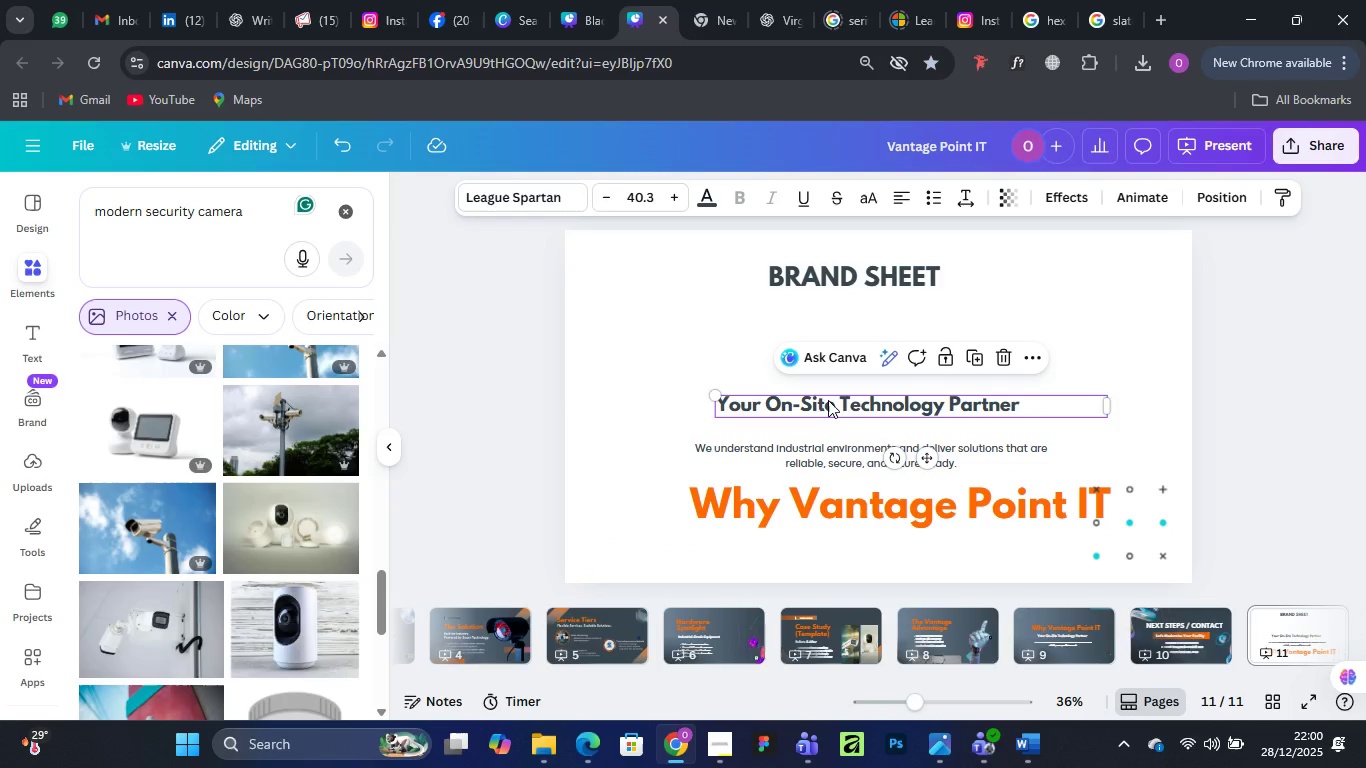 
left_click_drag(start_coordinate=[828, 400], to_coordinate=[725, 332])
 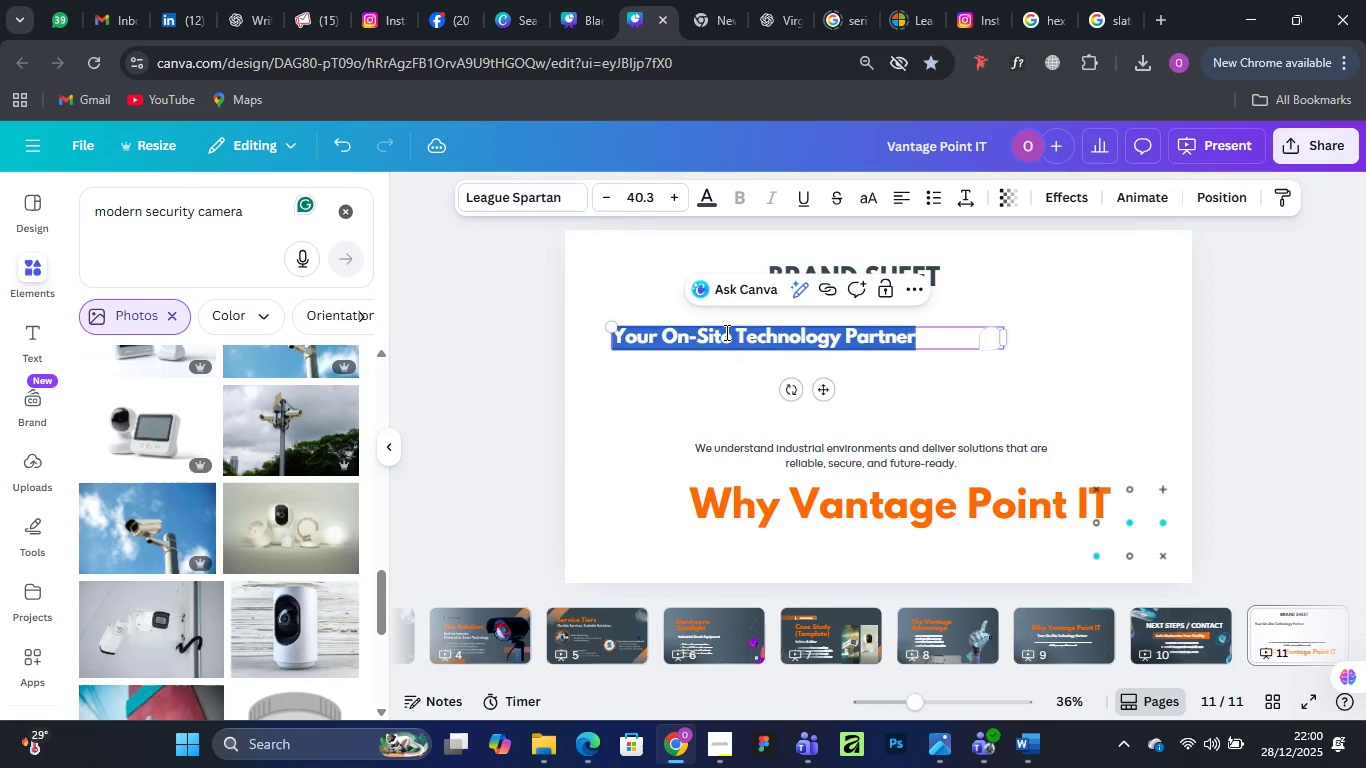 
double_click([725, 332])
 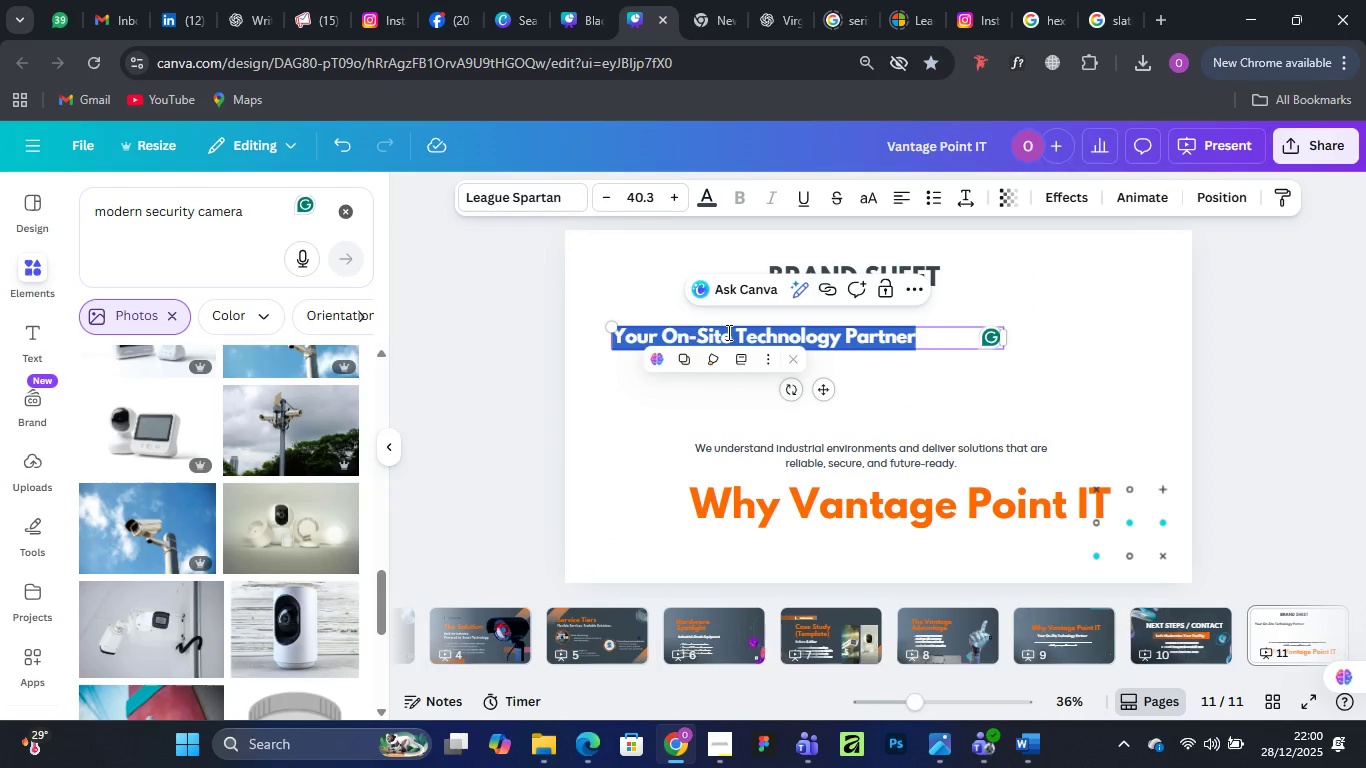 
type(Colour)
 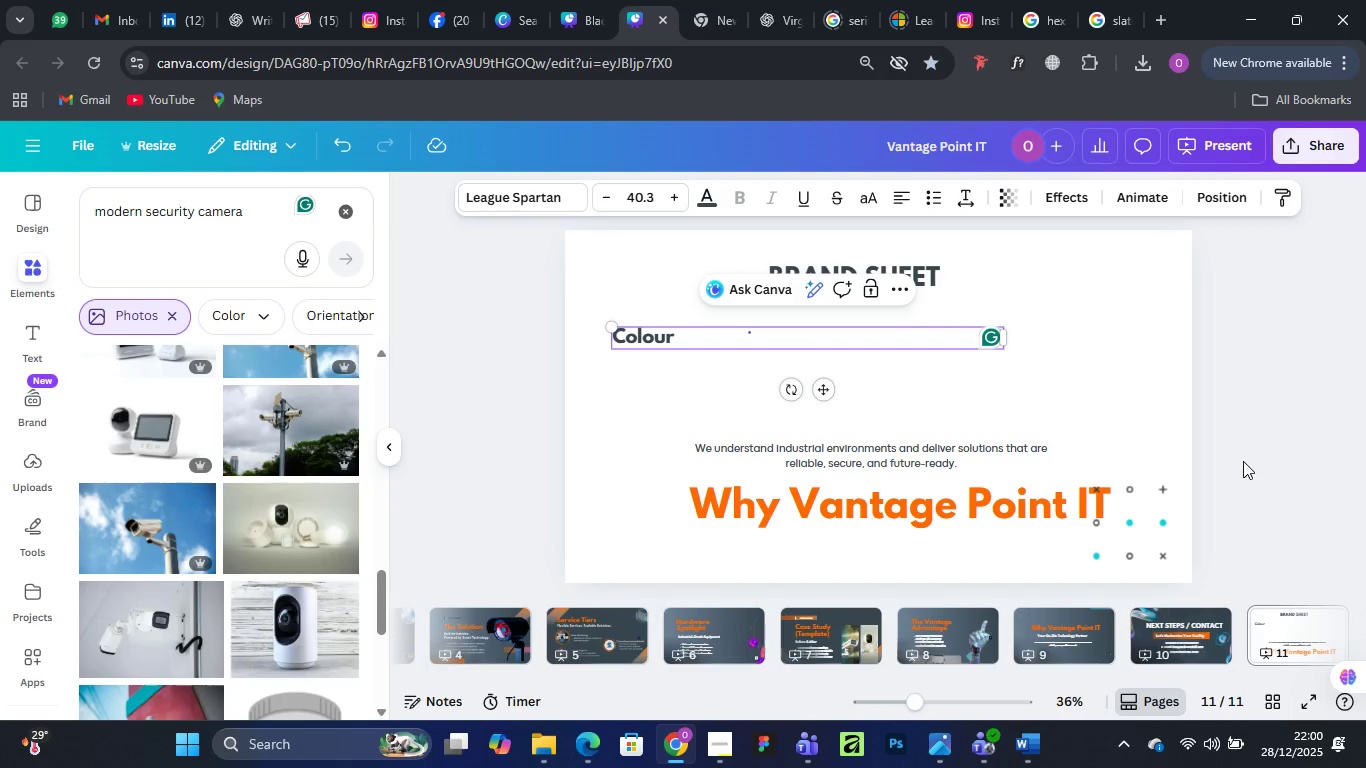 
left_click([1239, 426])
 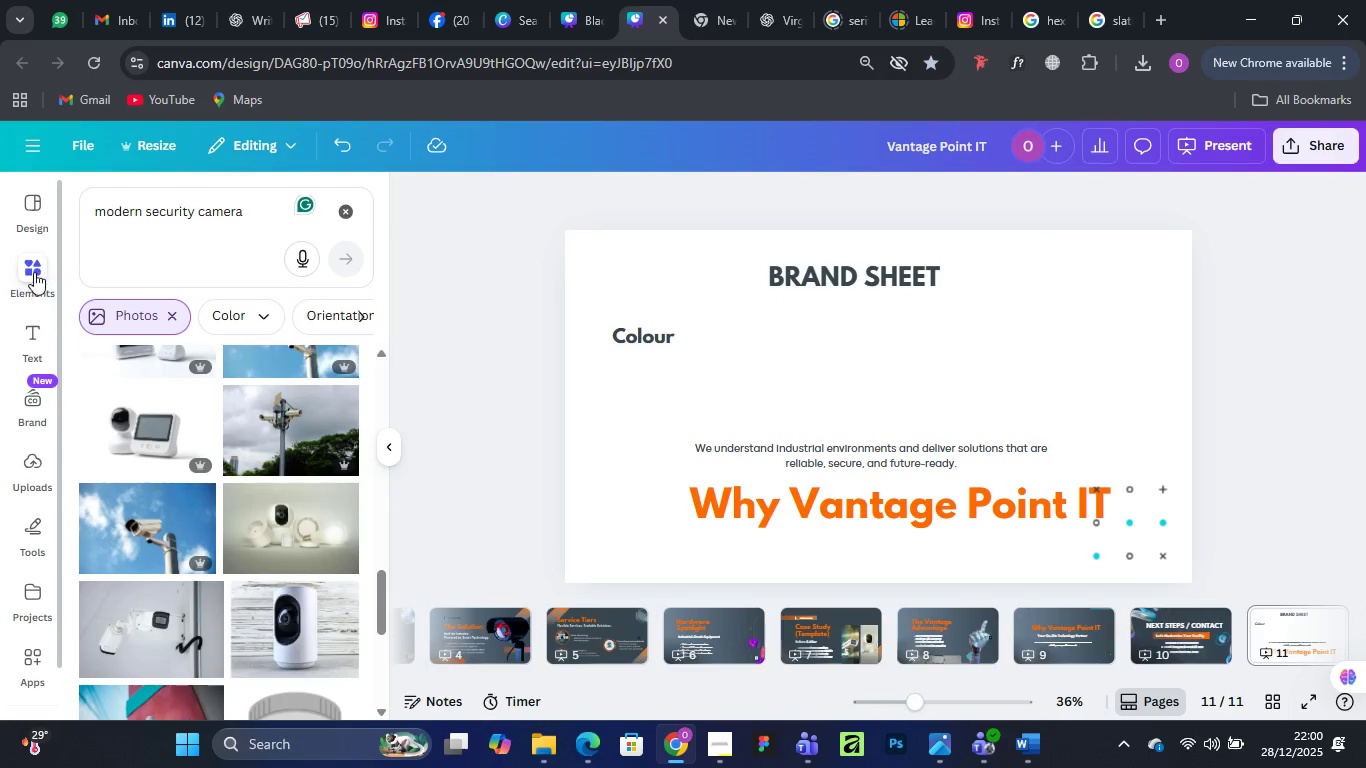 
left_click([34, 268])
 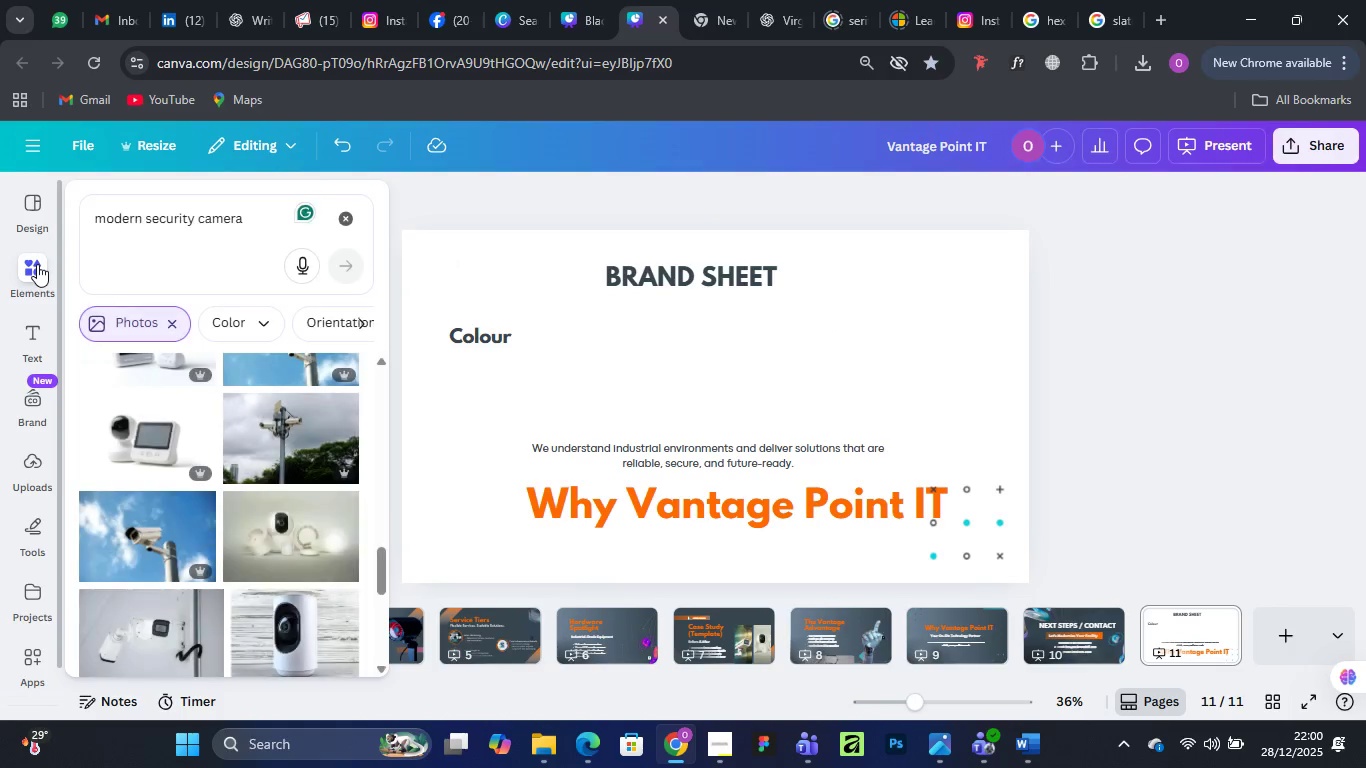 
left_click([38, 267])
 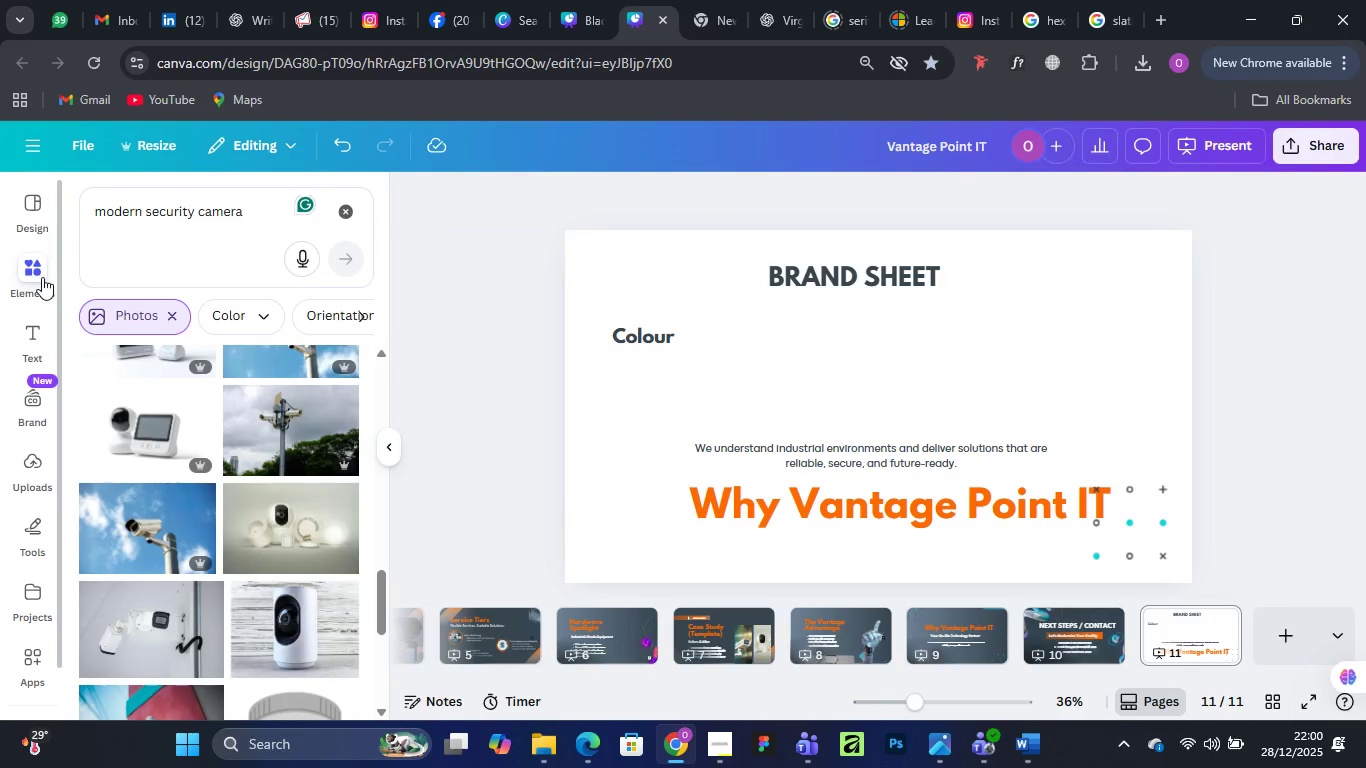 
left_click([34, 271])
 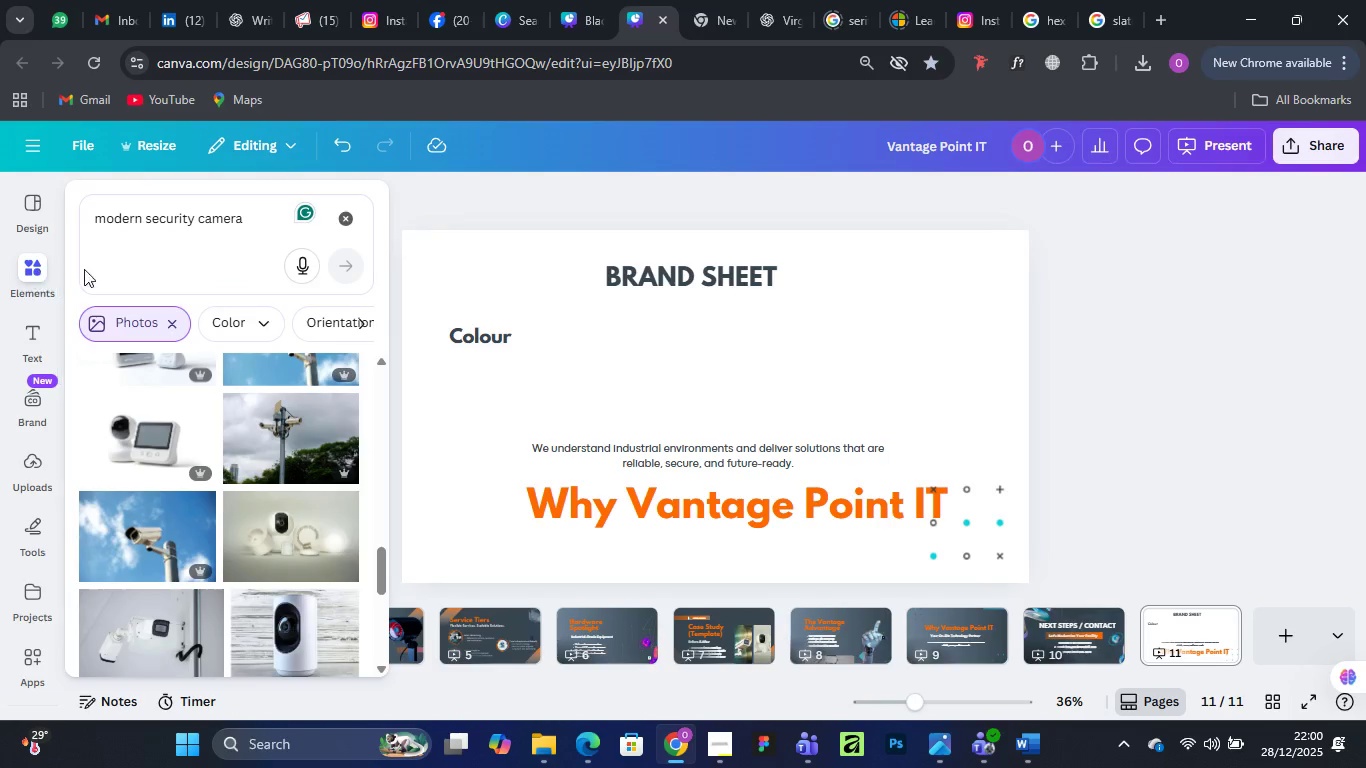 
left_click([344, 214])
 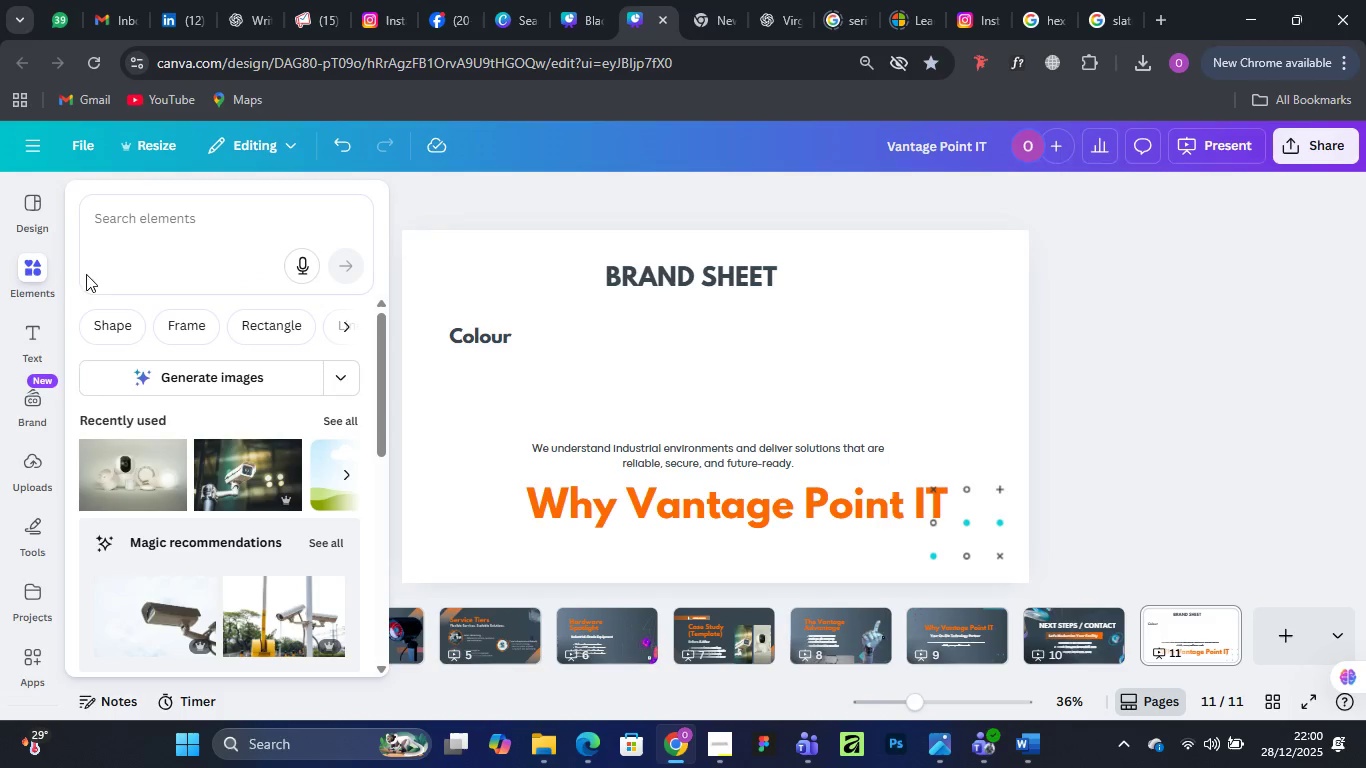 
left_click([117, 320])
 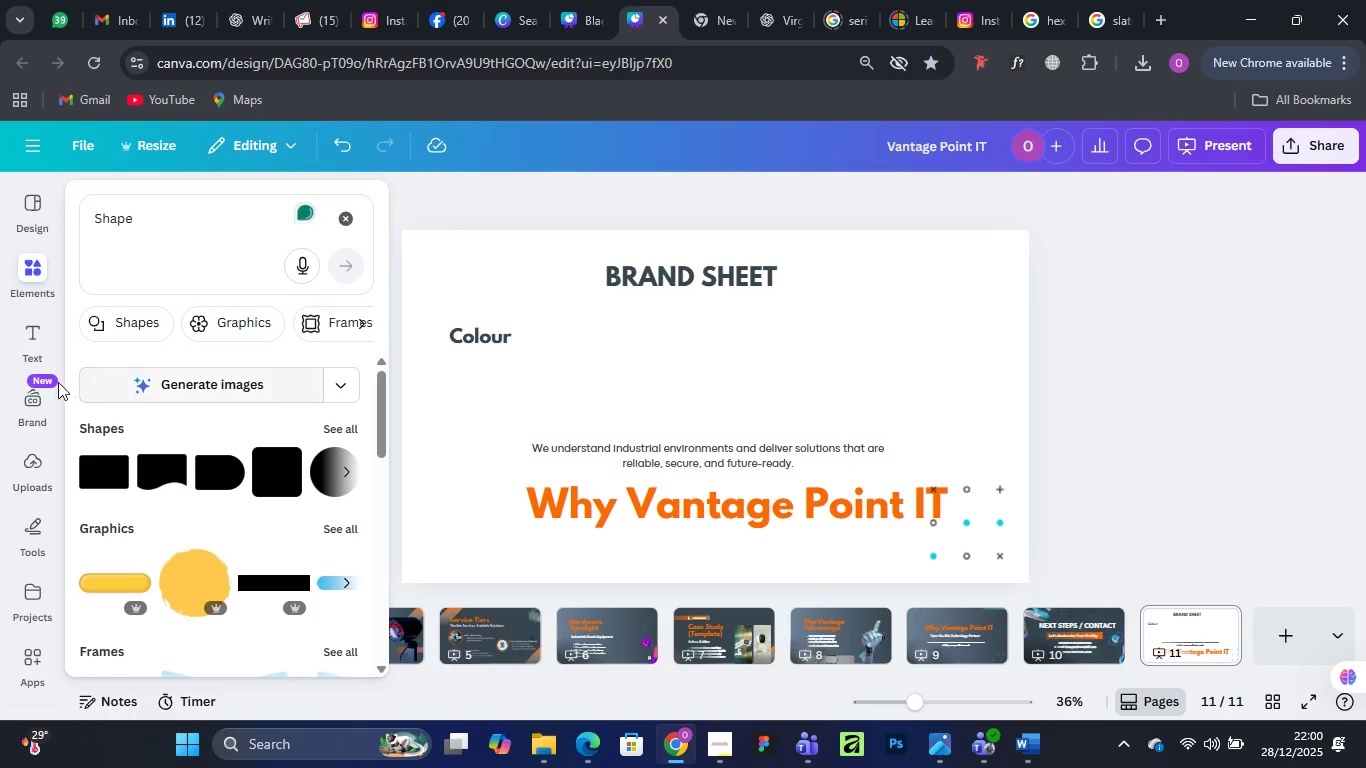 
wait(5.92)
 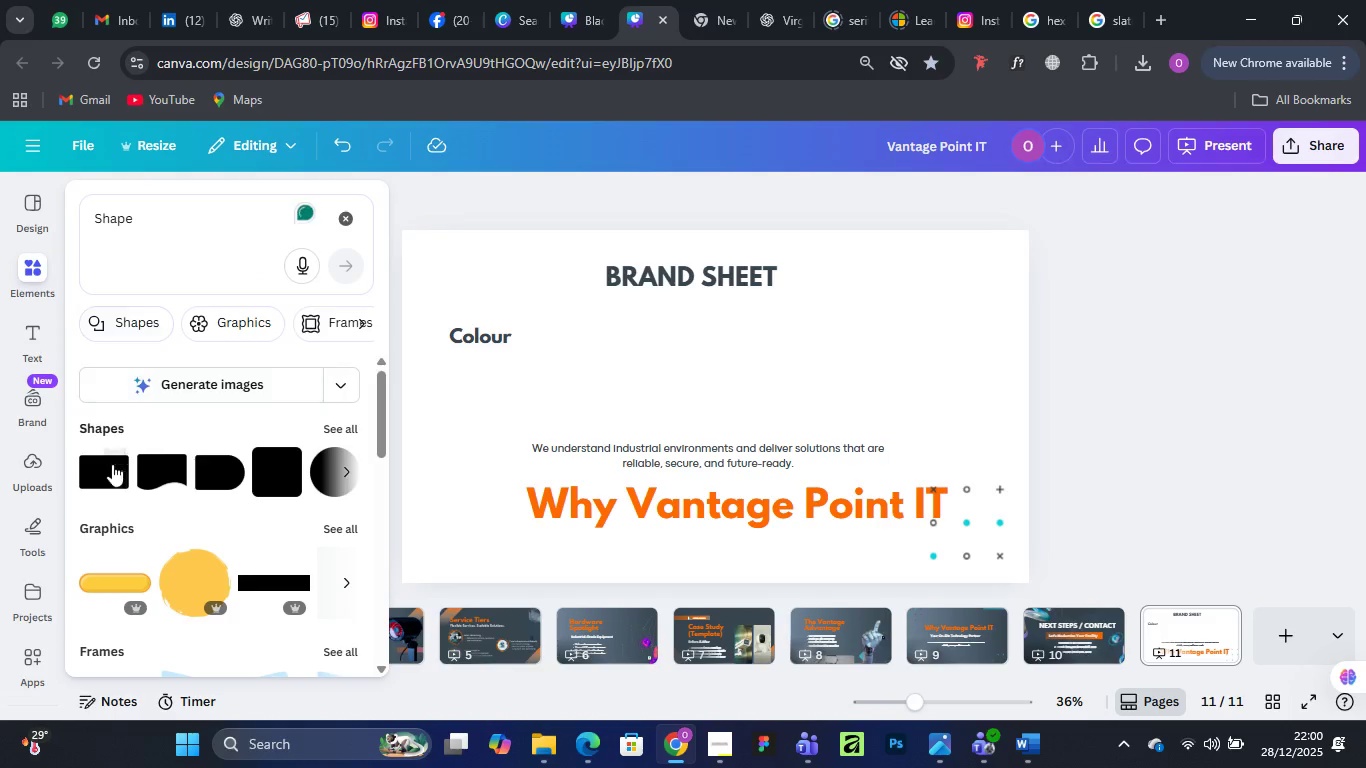 
left_click([357, 209])
 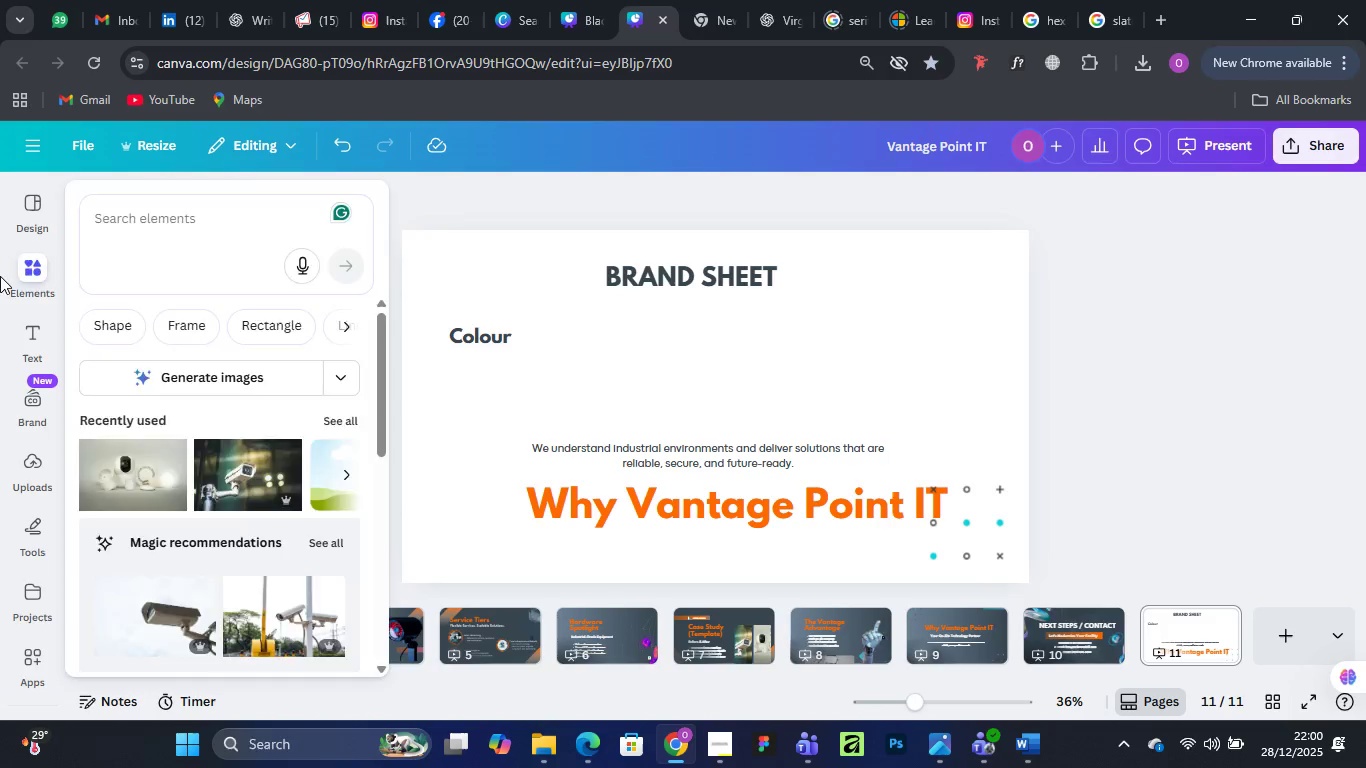 
left_click([27, 337])
 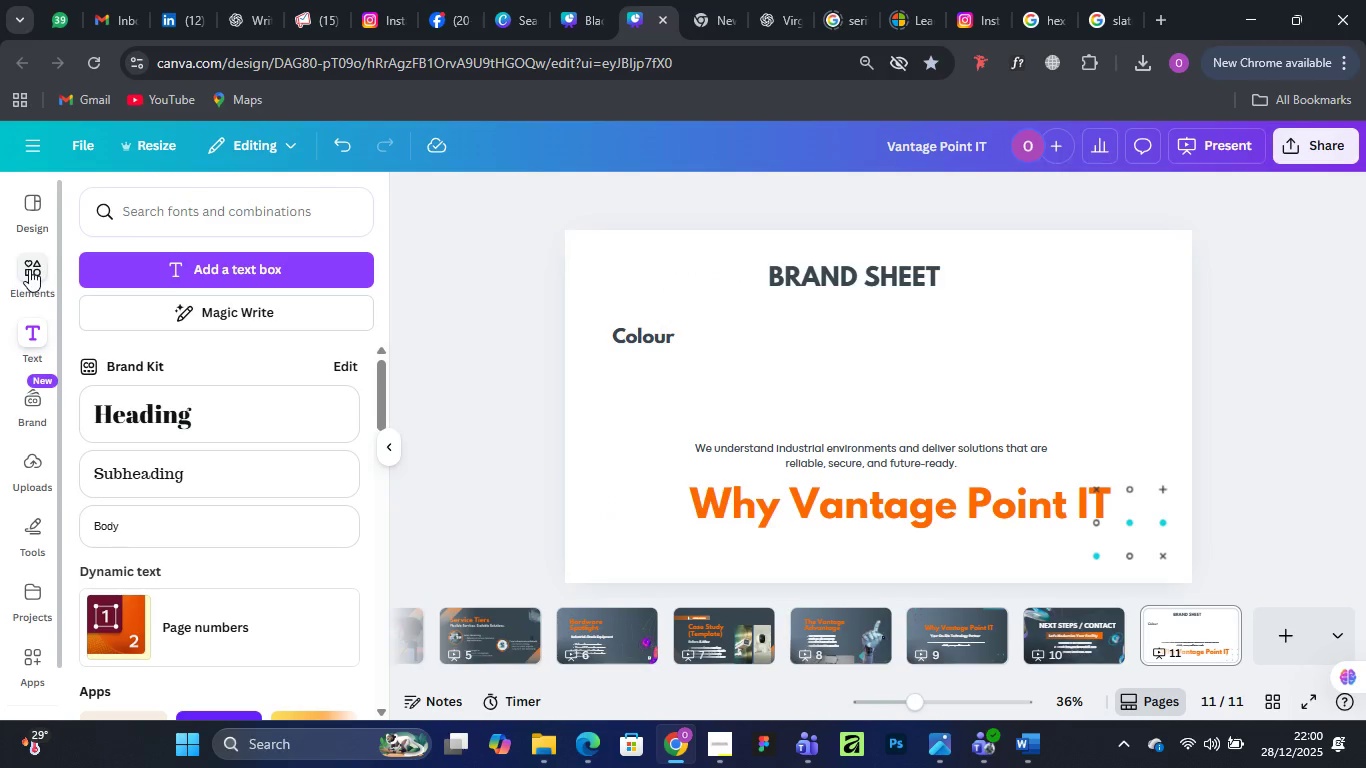 
left_click([29, 269])
 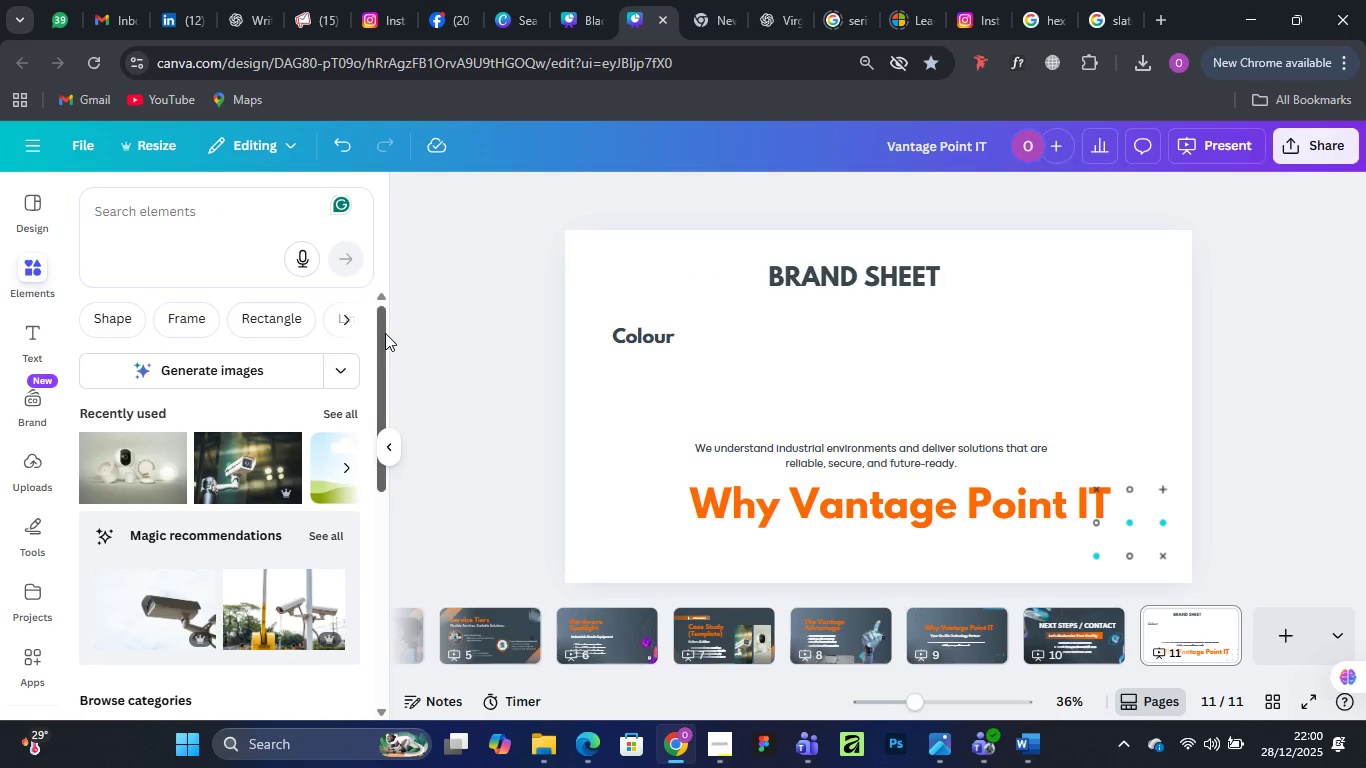 
left_click_drag(start_coordinate=[383, 333], to_coordinate=[394, 493])
 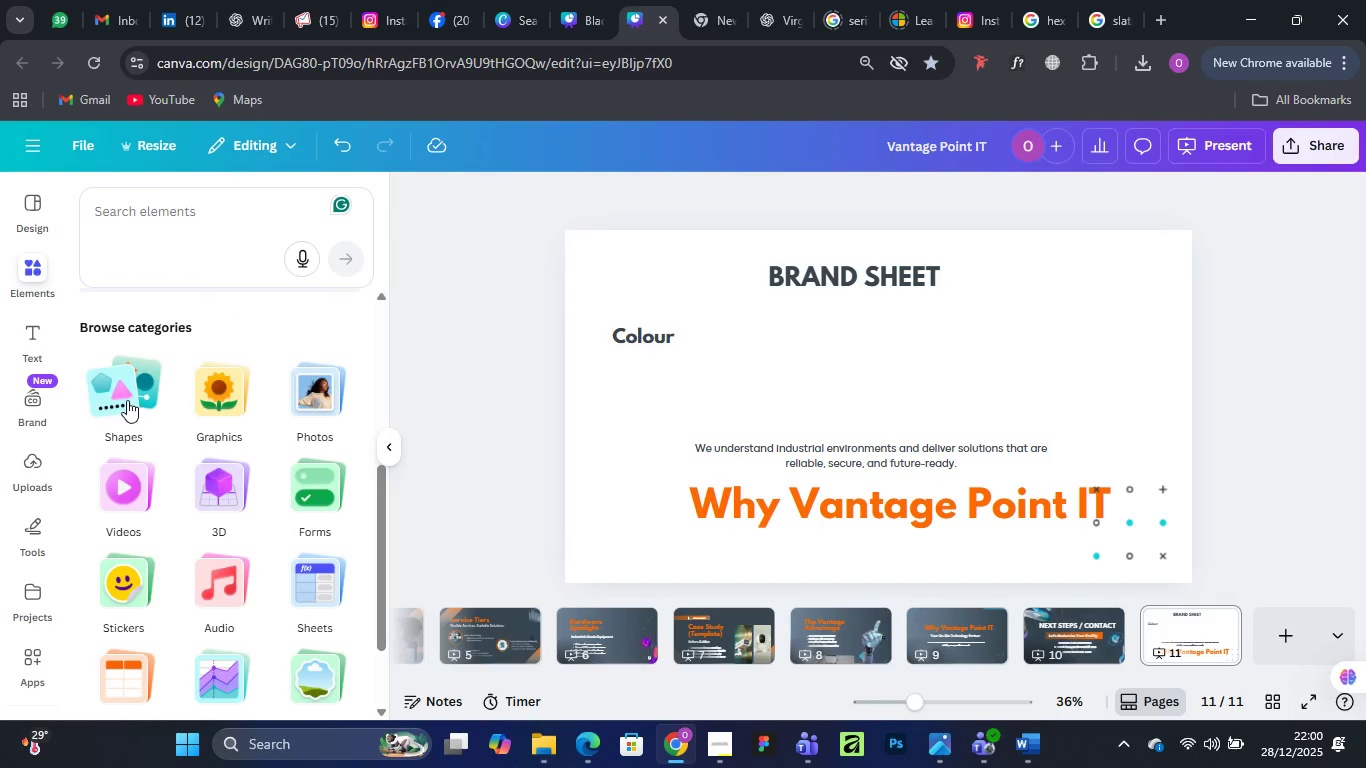 
left_click([127, 400])
 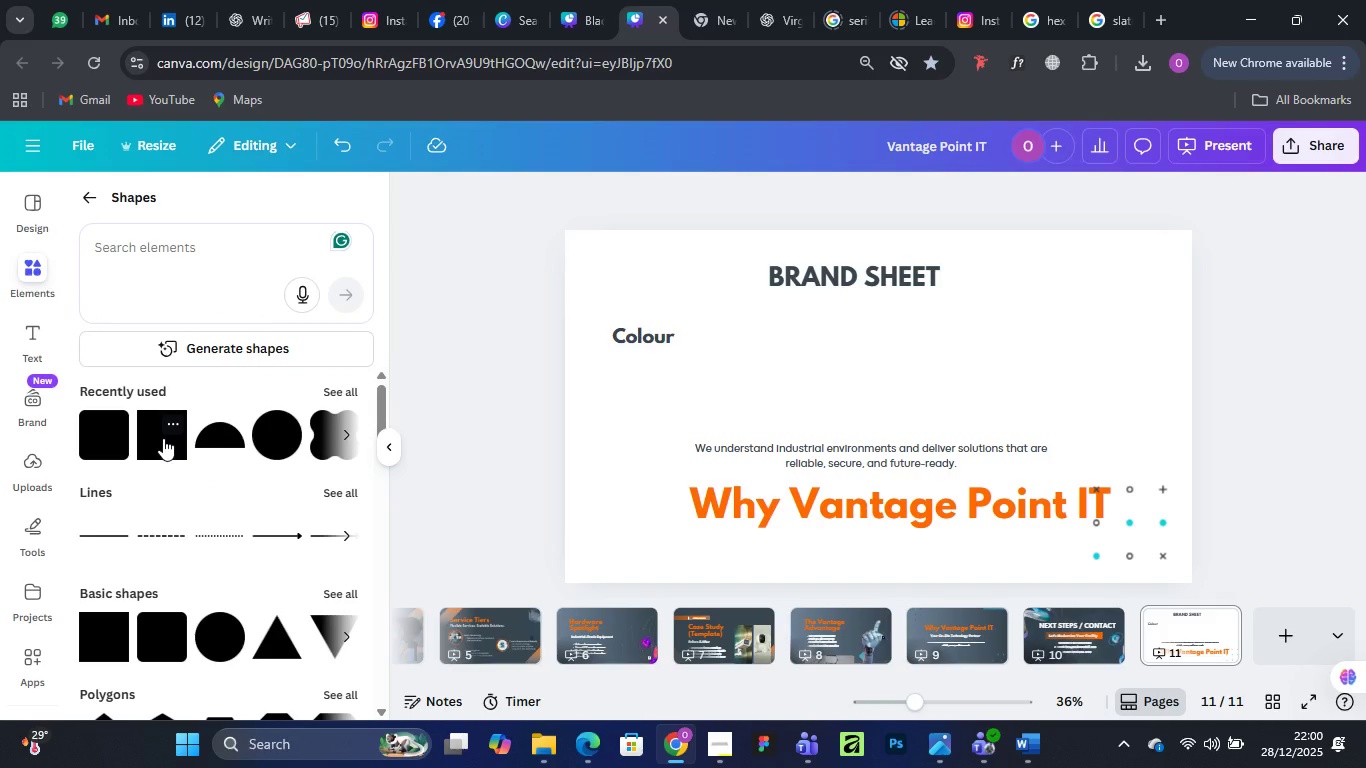 
left_click([163, 438])
 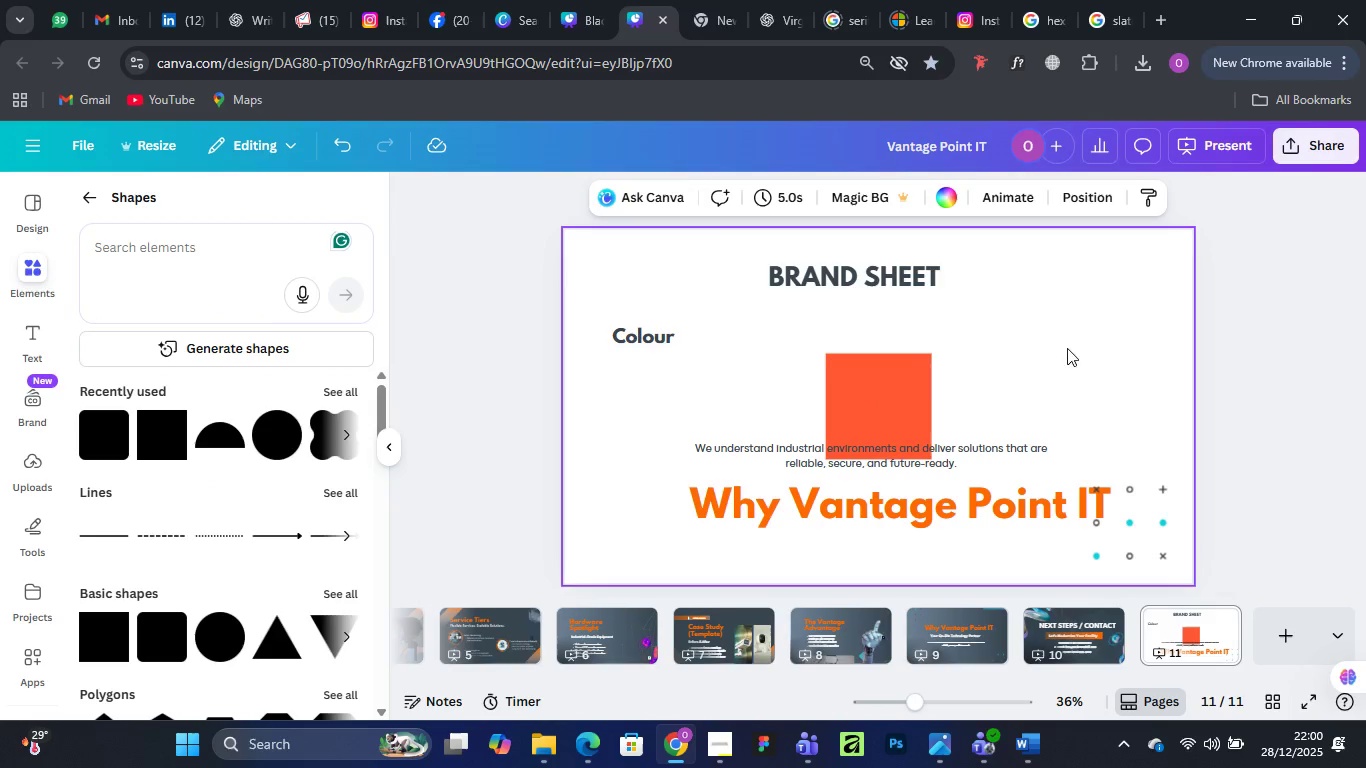 
left_click_drag(start_coordinate=[884, 389], to_coordinate=[671, 387])
 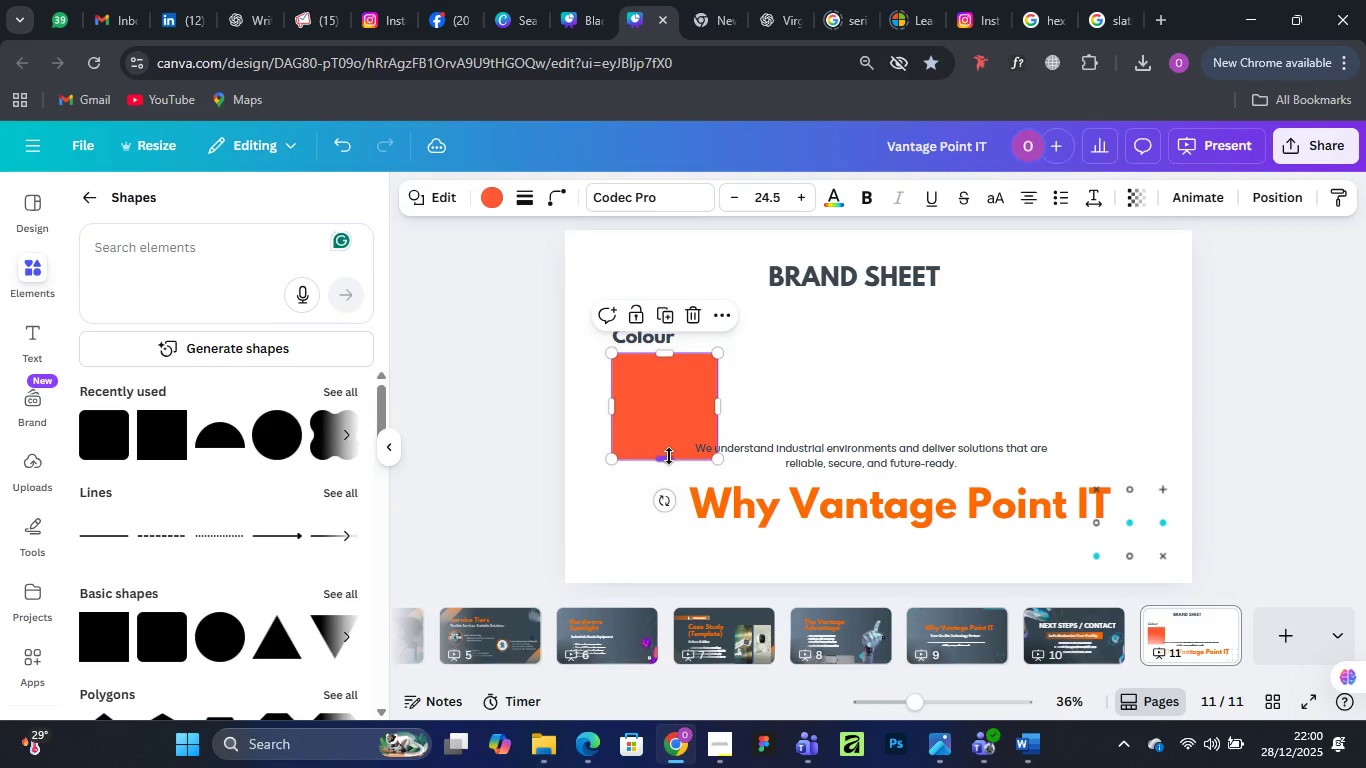 
left_click_drag(start_coordinate=[669, 461], to_coordinate=[672, 388])
 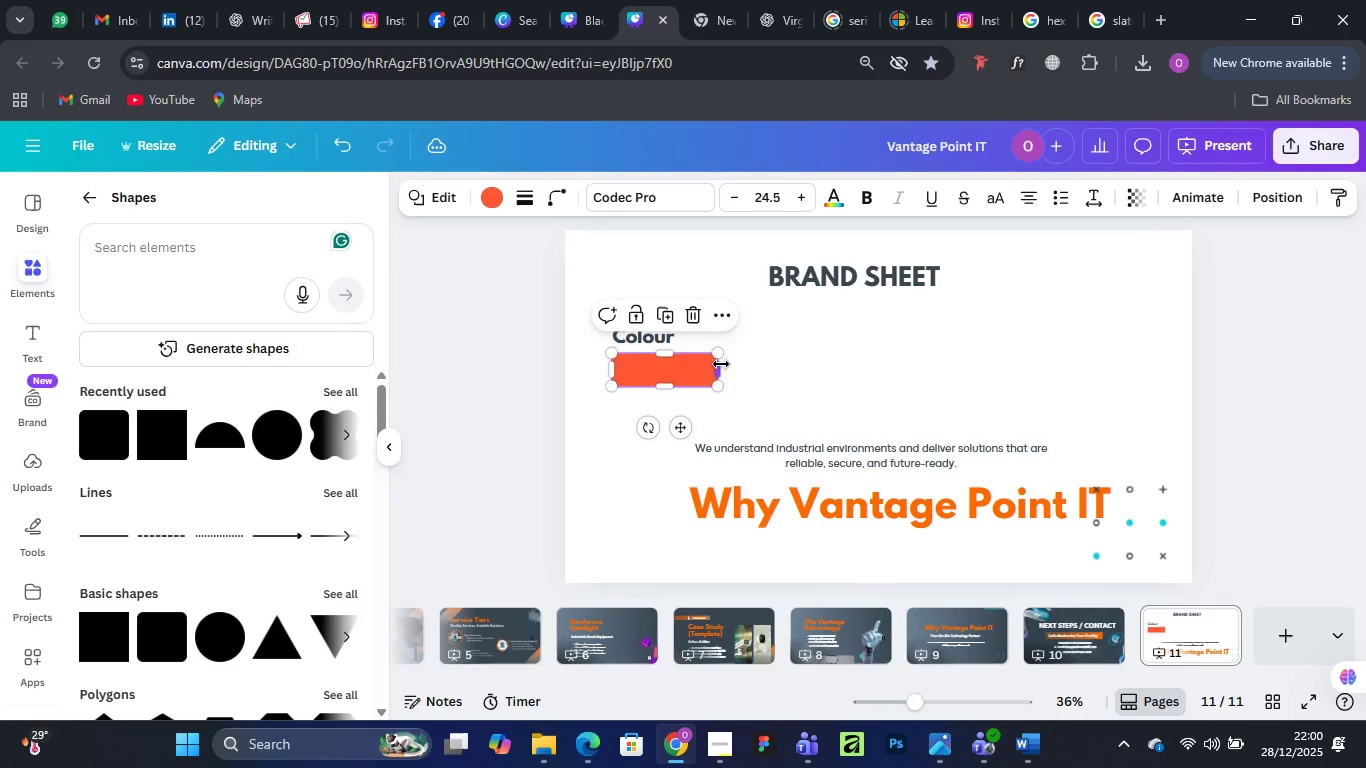 
left_click_drag(start_coordinate=[721, 364], to_coordinate=[925, 360])
 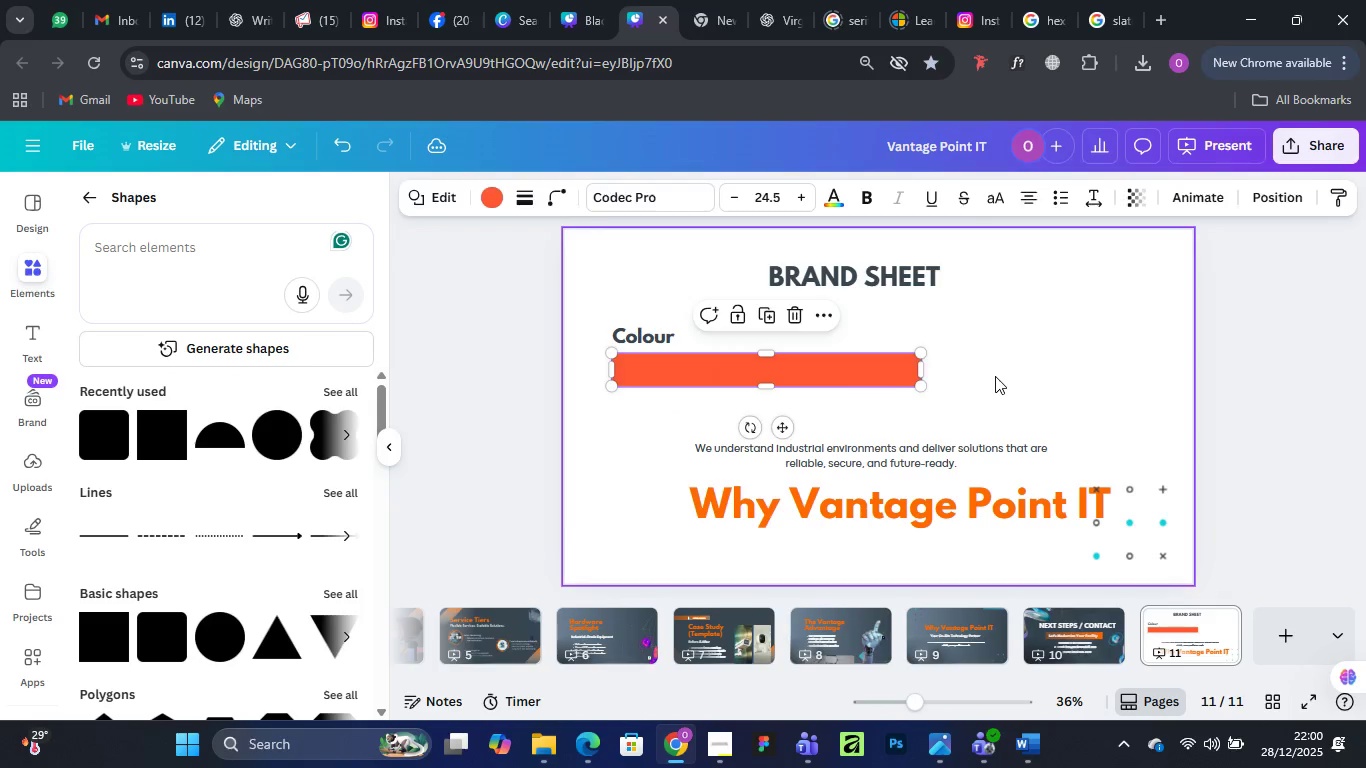 
left_click([995, 376])
 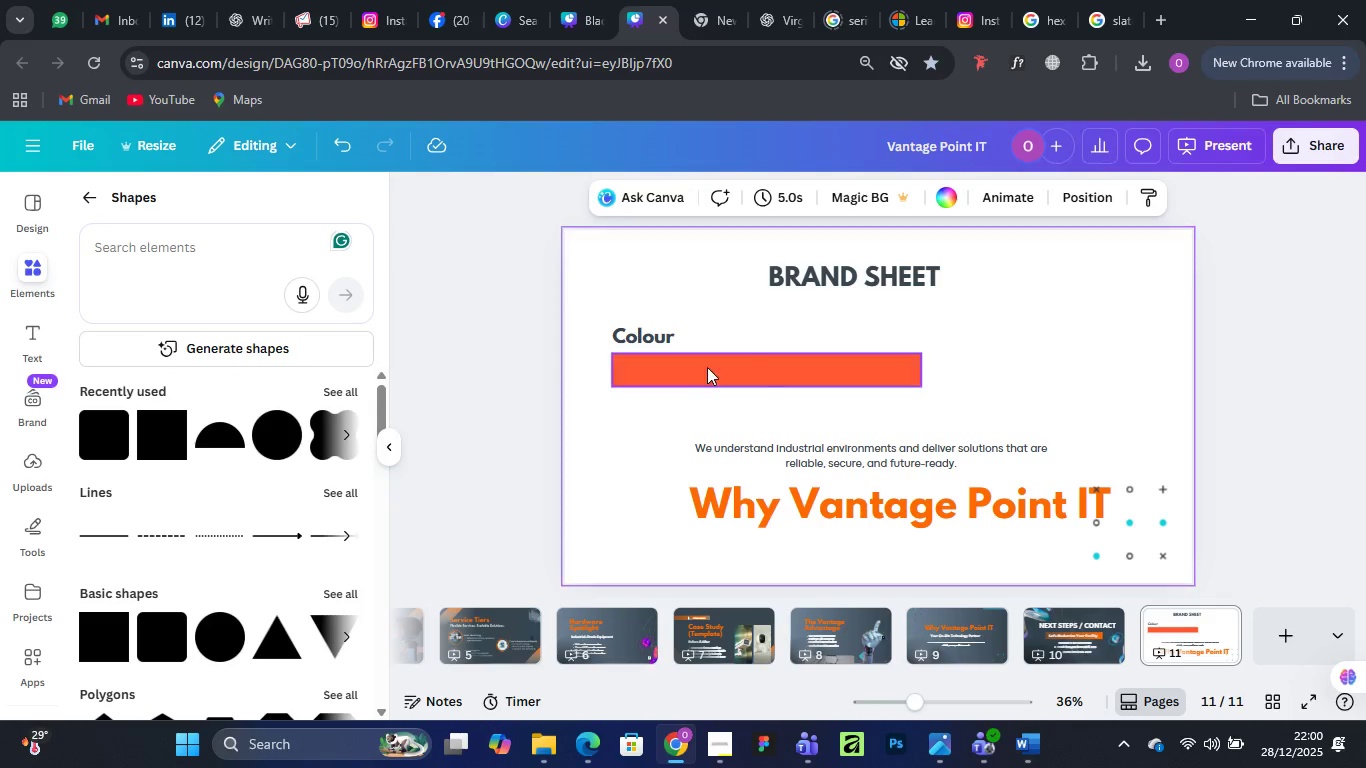 
left_click([707, 366])
 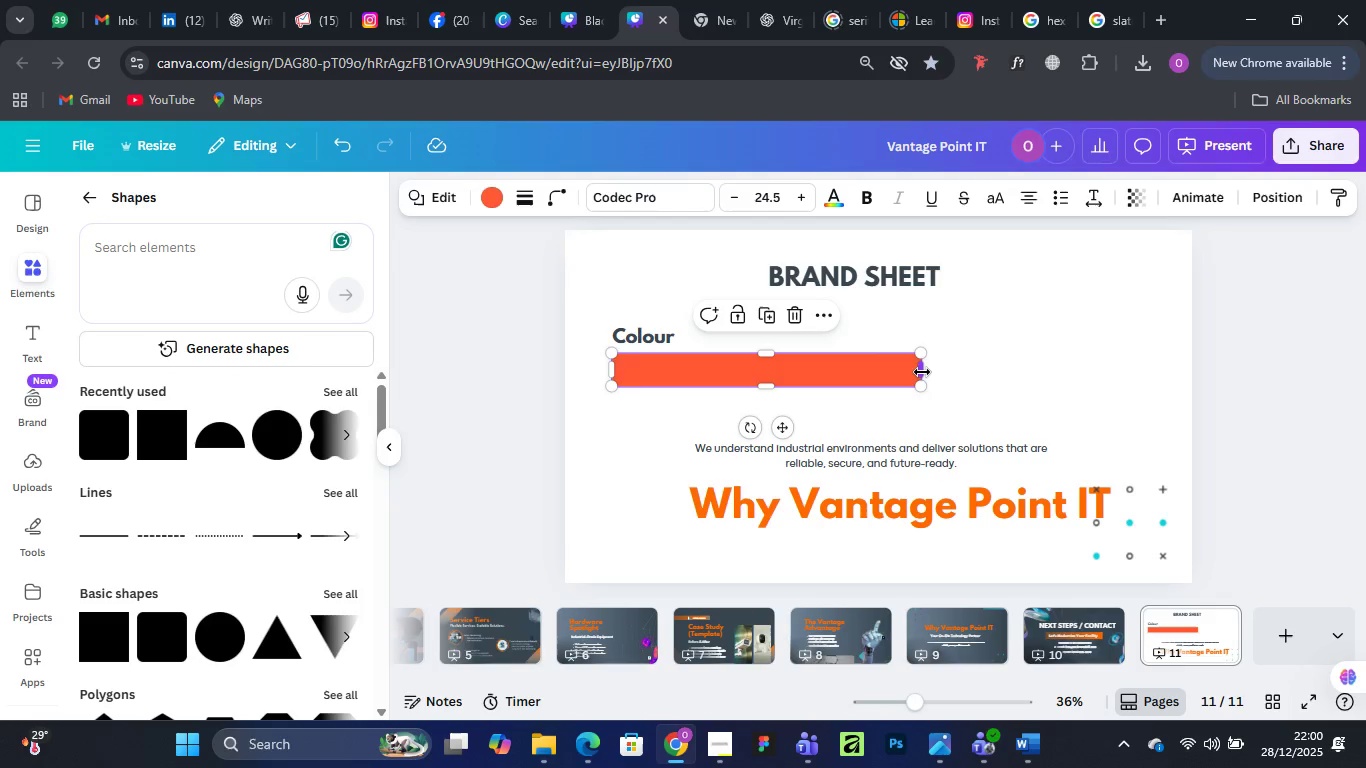 
left_click_drag(start_coordinate=[922, 372], to_coordinate=[759, 375])
 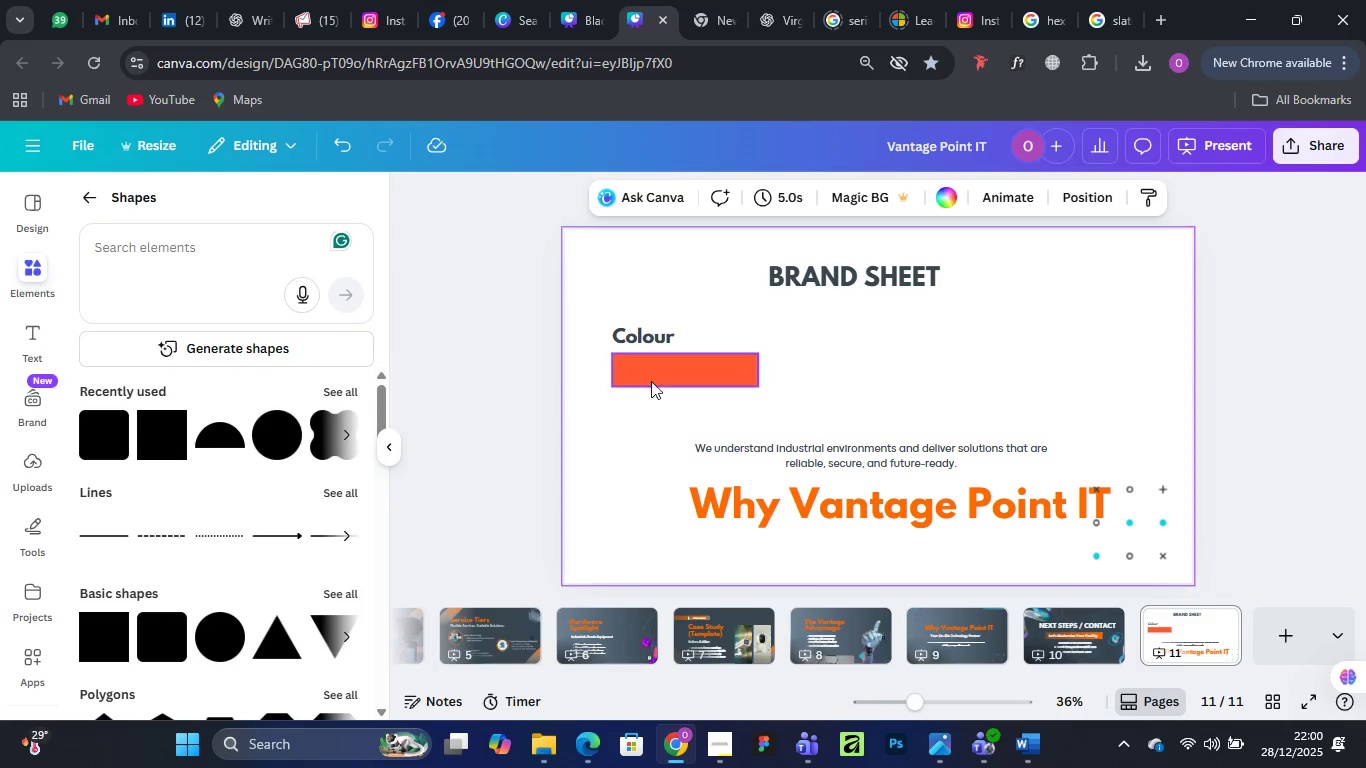 
left_click([657, 373])
 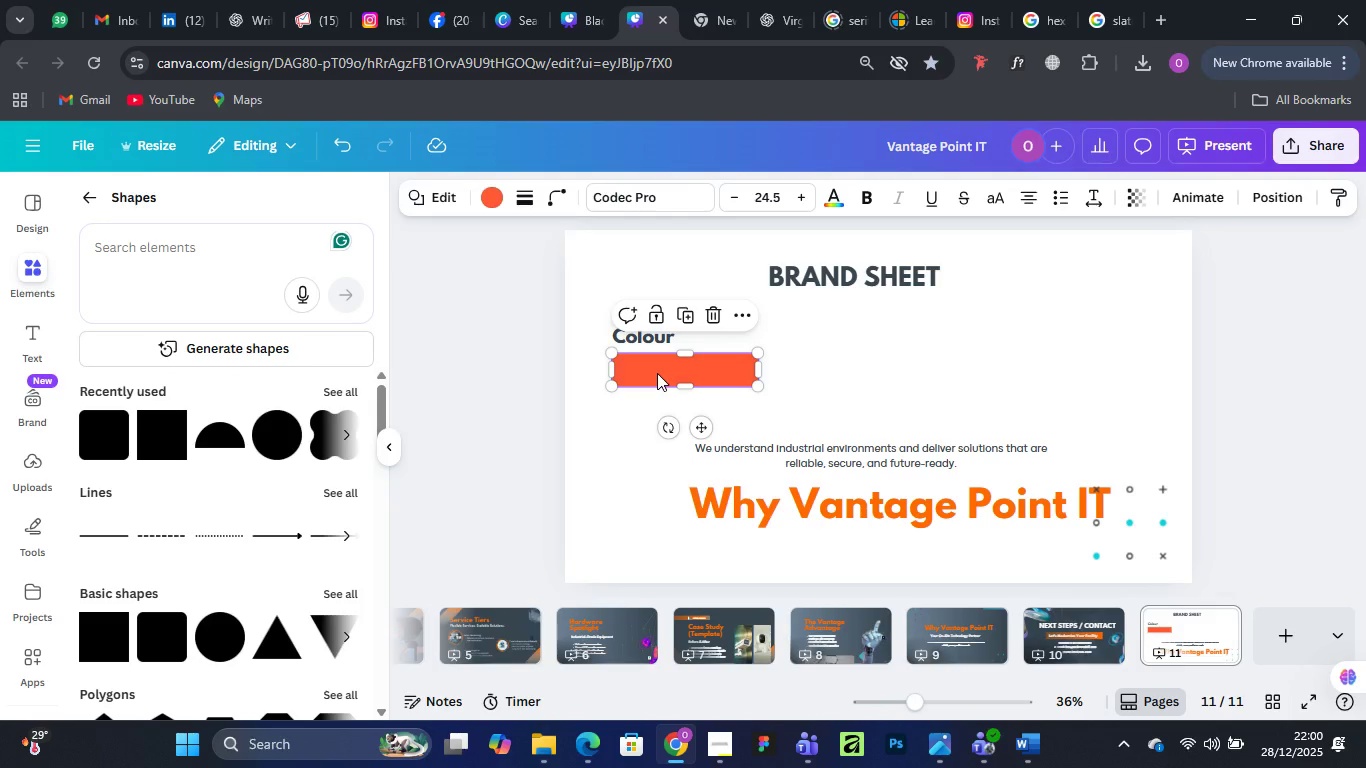 
hold_key(key=AltLeft, duration=1.5)
left_click_drag(start_coordinate=[657, 373], to_coordinate=[825, 372])
 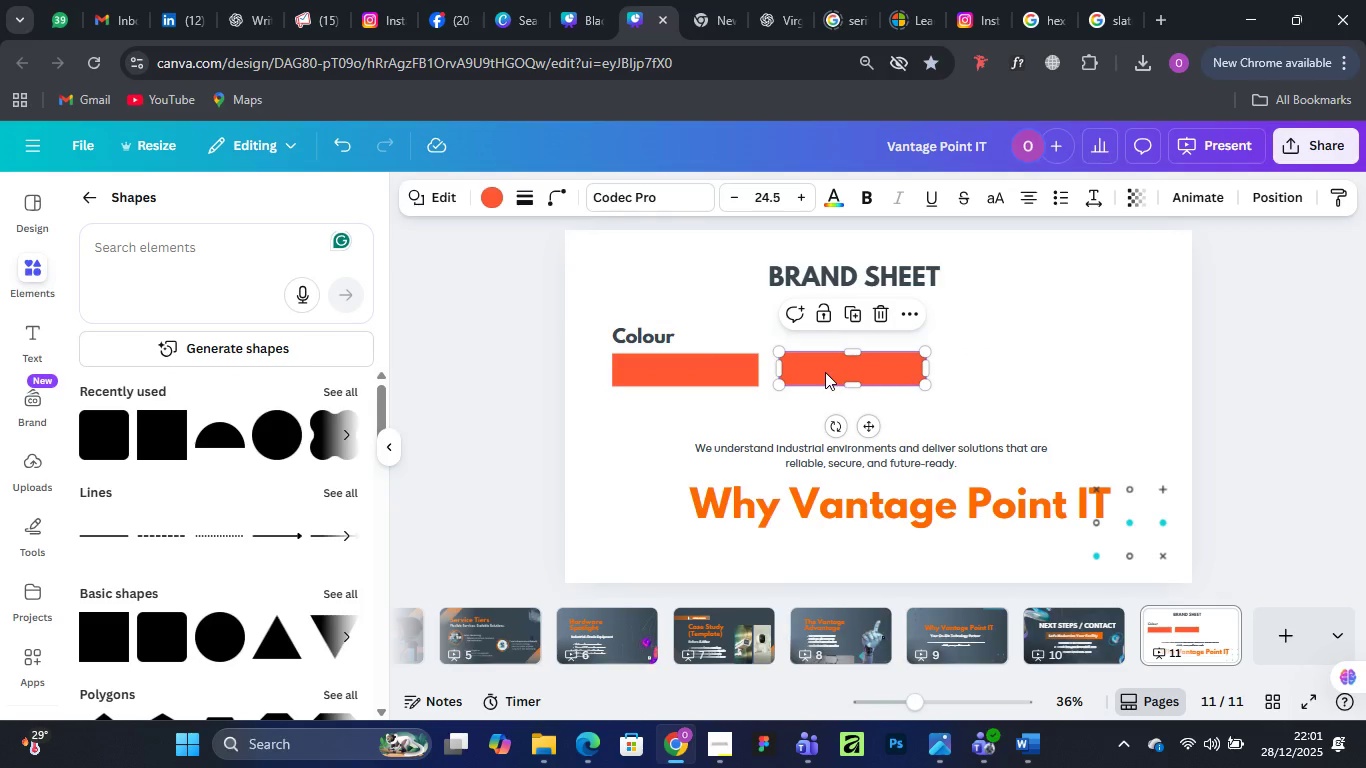 
hold_key(key=AltLeft, duration=1.52)
 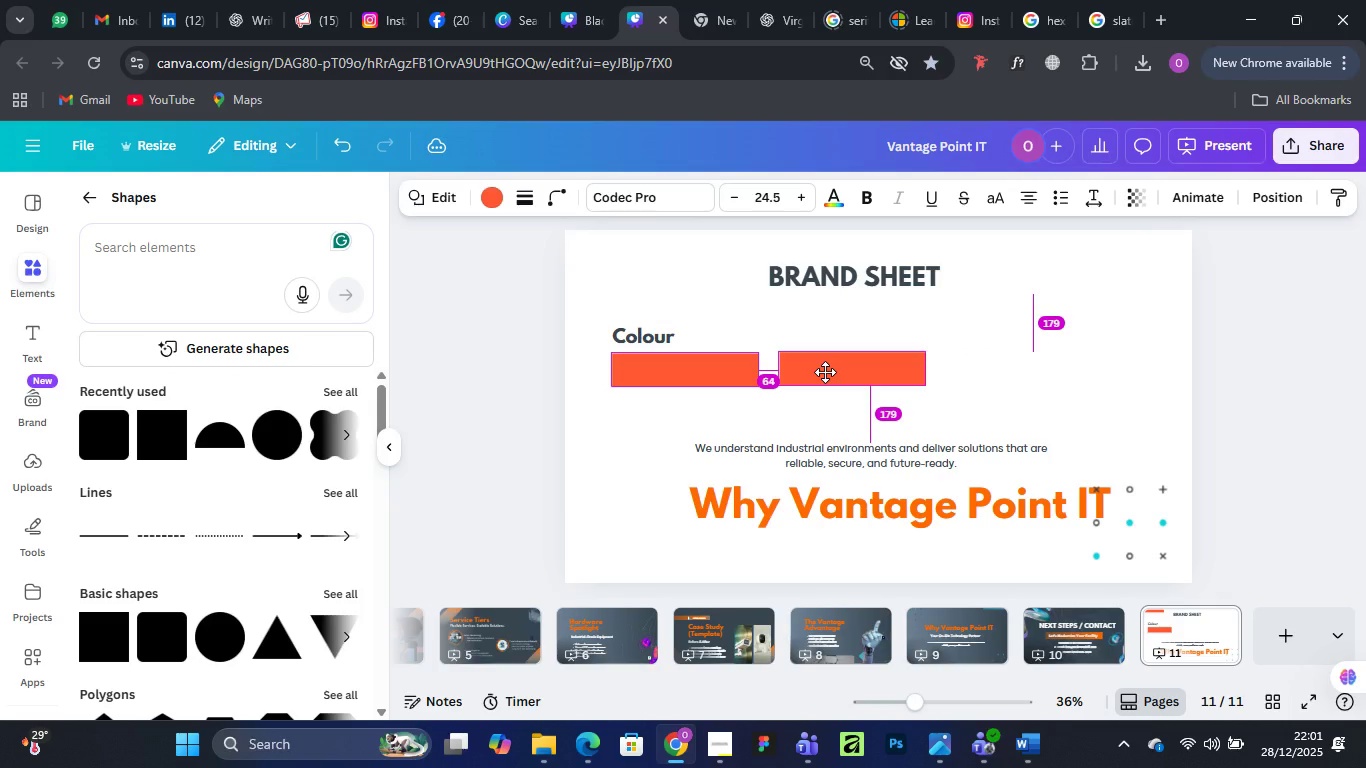 
hold_key(key=AltLeft, duration=1.08)
 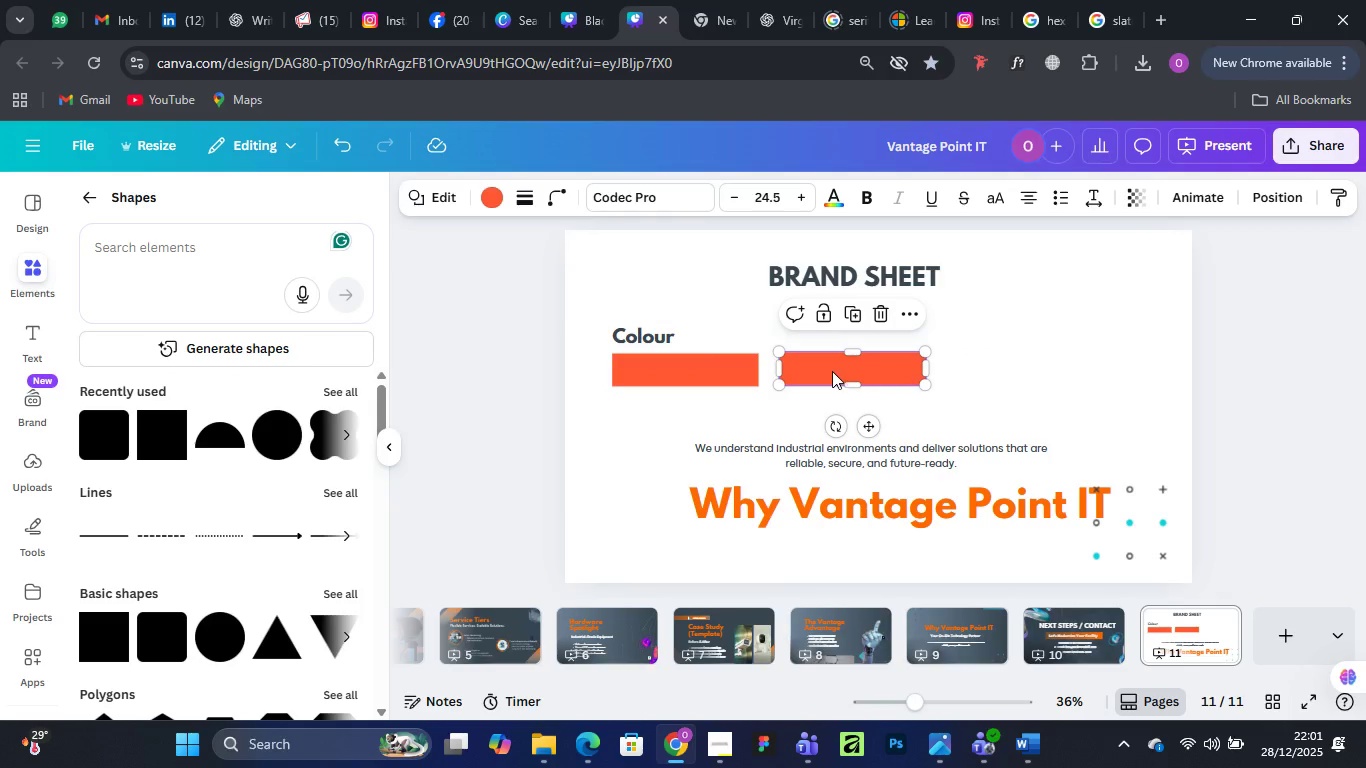 
hold_key(key=AltLeft, duration=1.53)
left_click_drag(start_coordinate=[825, 372], to_coordinate=[1000, 365])
 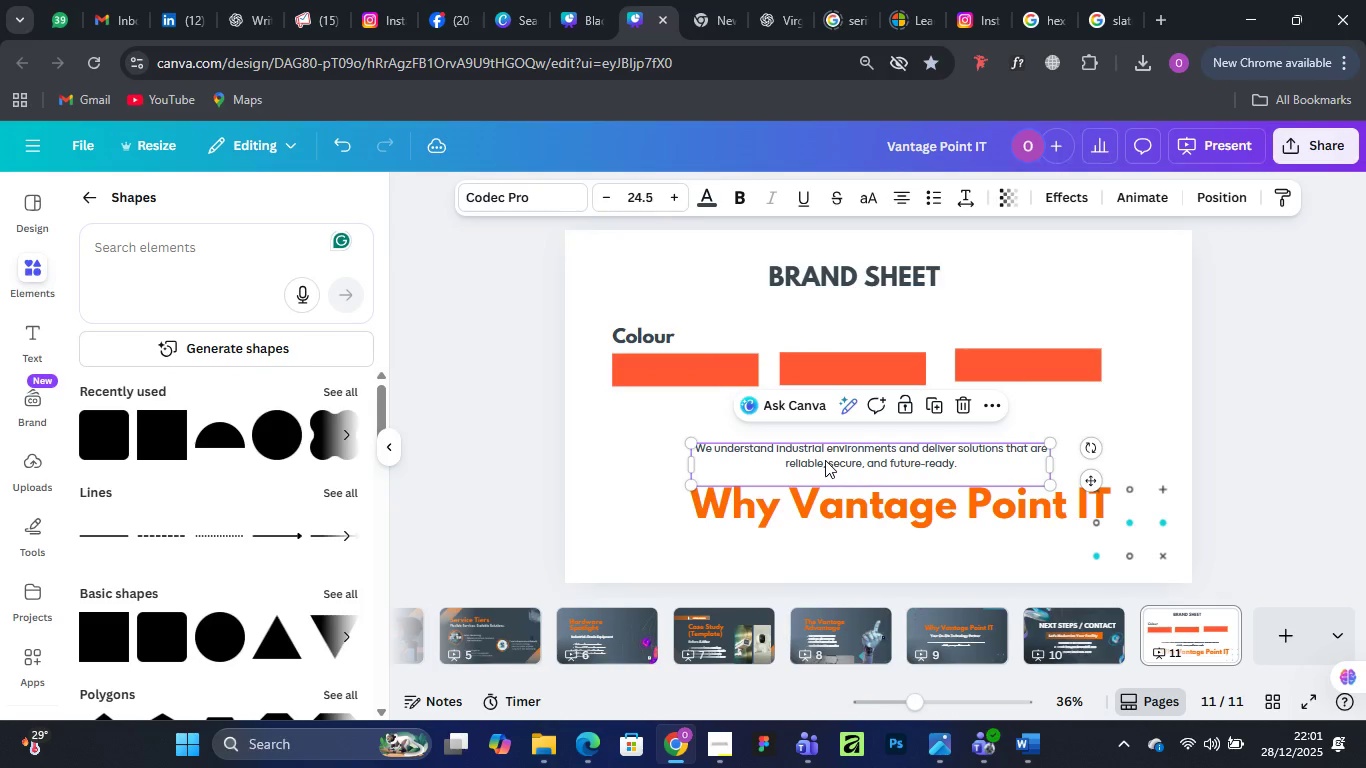 
hold_key(key=AltLeft, duration=0.48)
 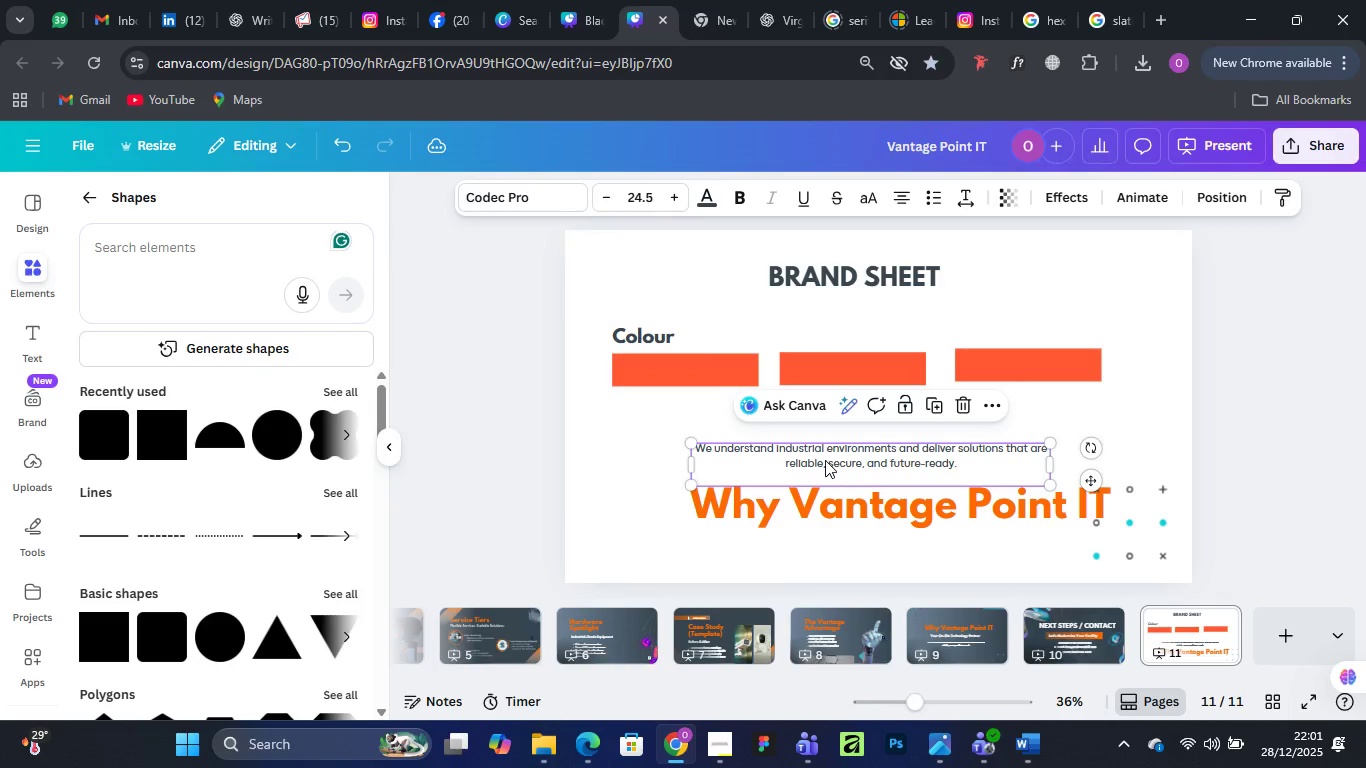 
left_click([825, 460])
 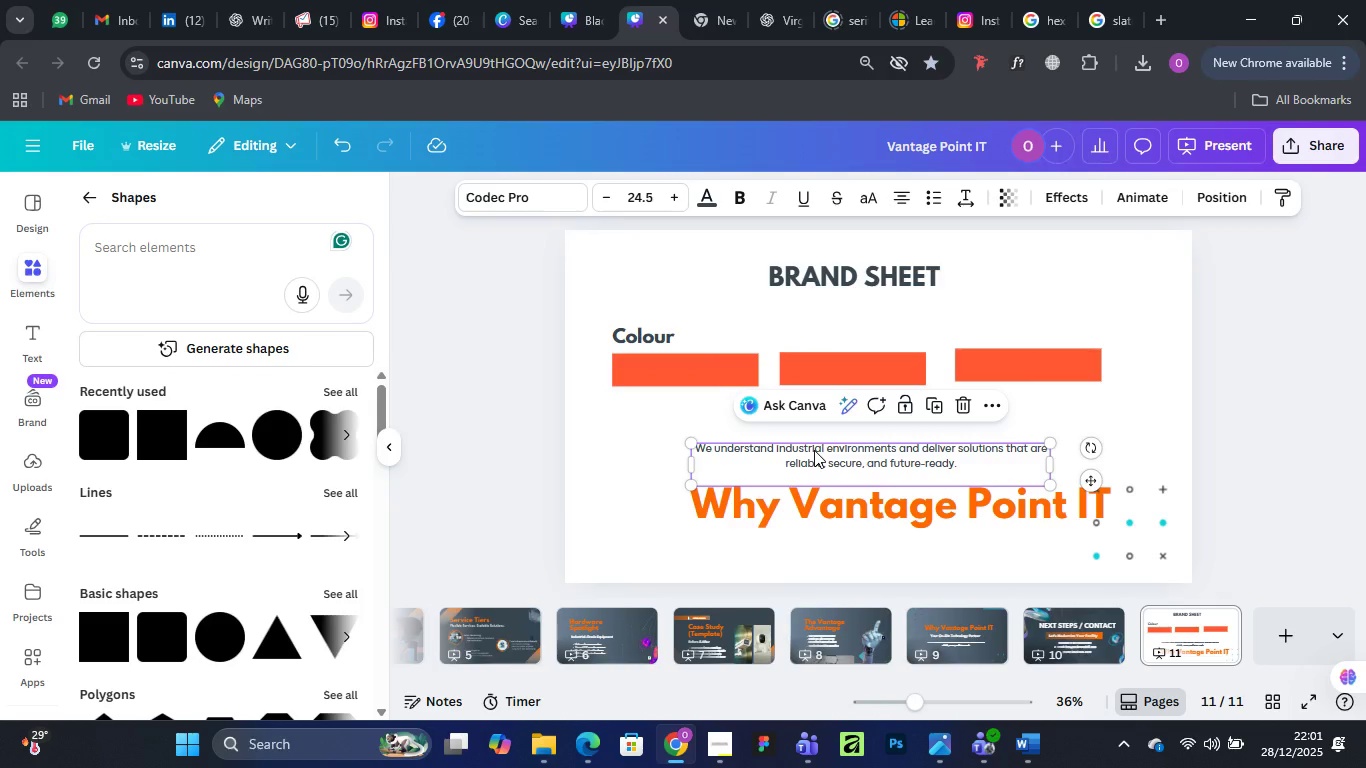 
hold_key(key=AltLeft, duration=1.53)
left_click_drag(start_coordinate=[814, 450], to_coordinate=[735, 405])
 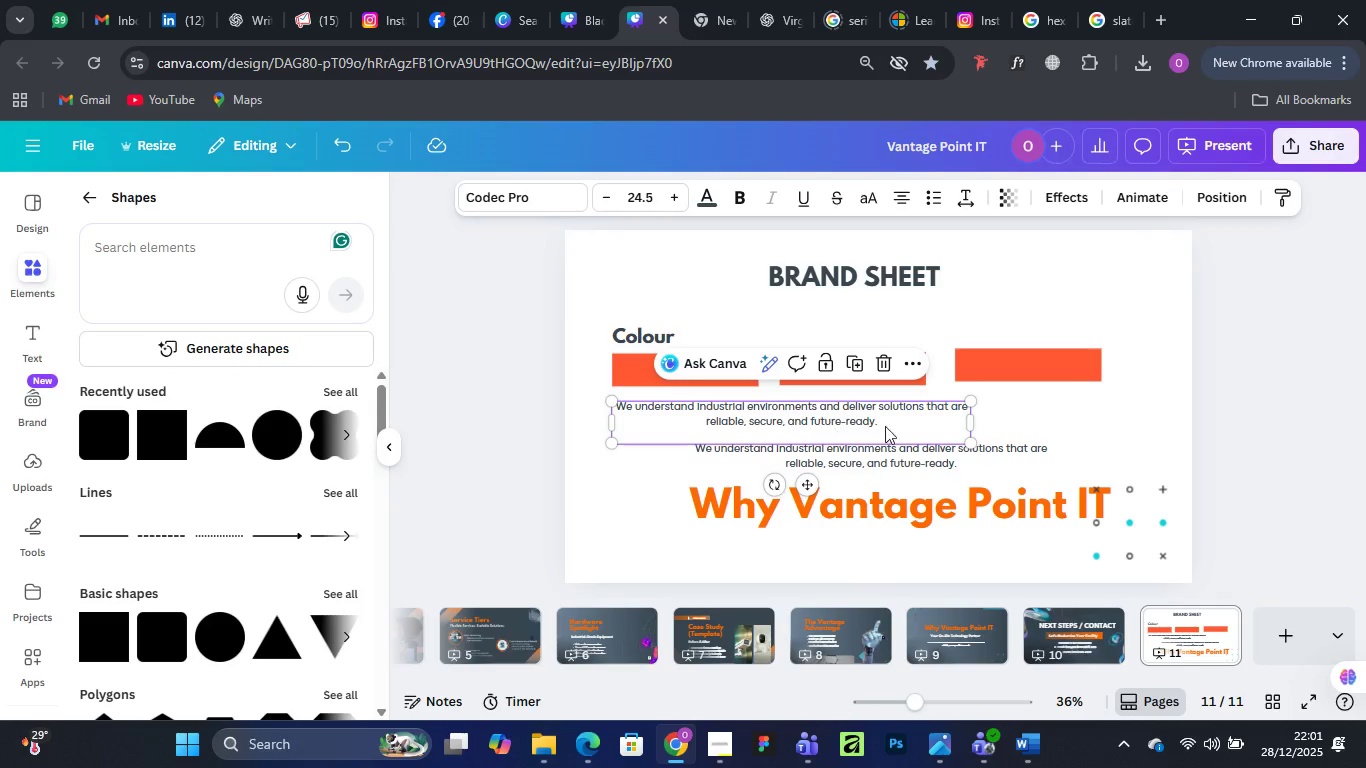 
hold_key(key=AltLeft, duration=1.51)
 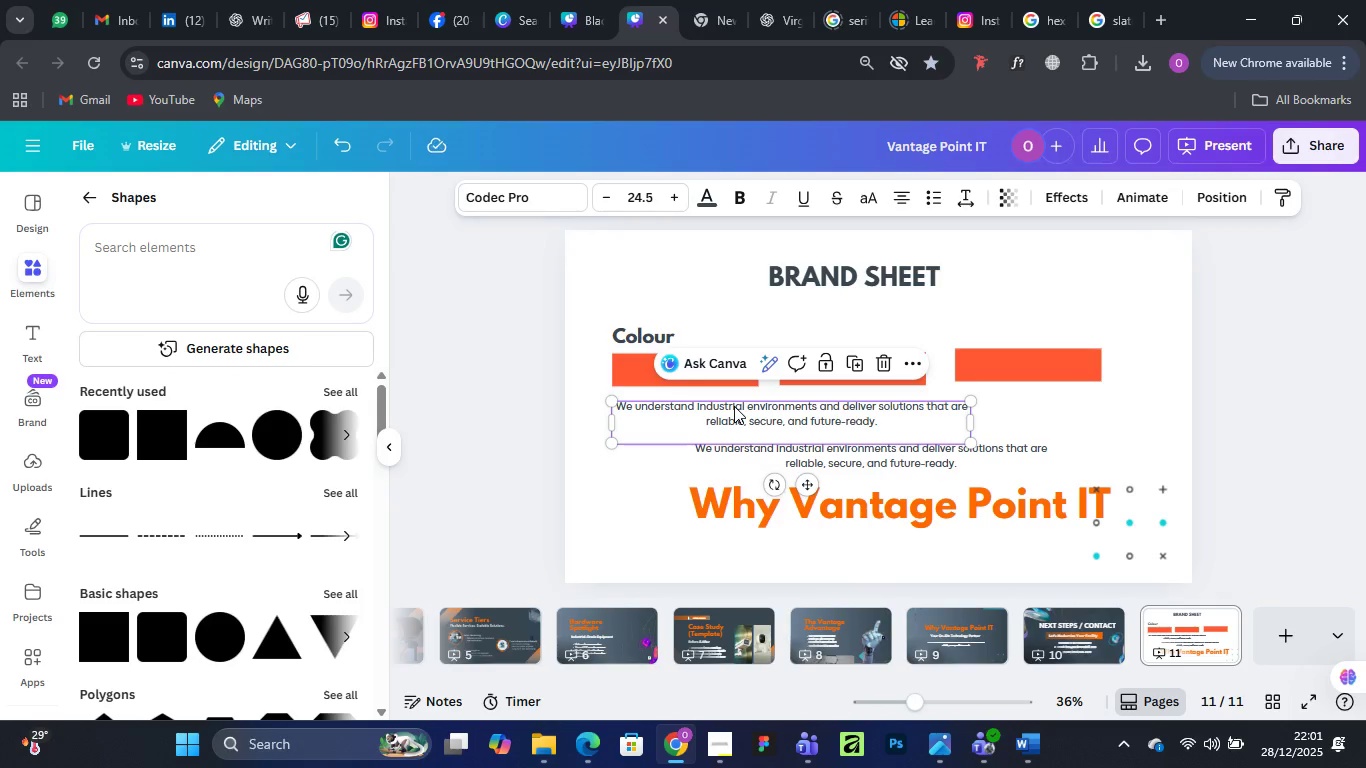 
hold_key(key=AltLeft, duration=0.44)
 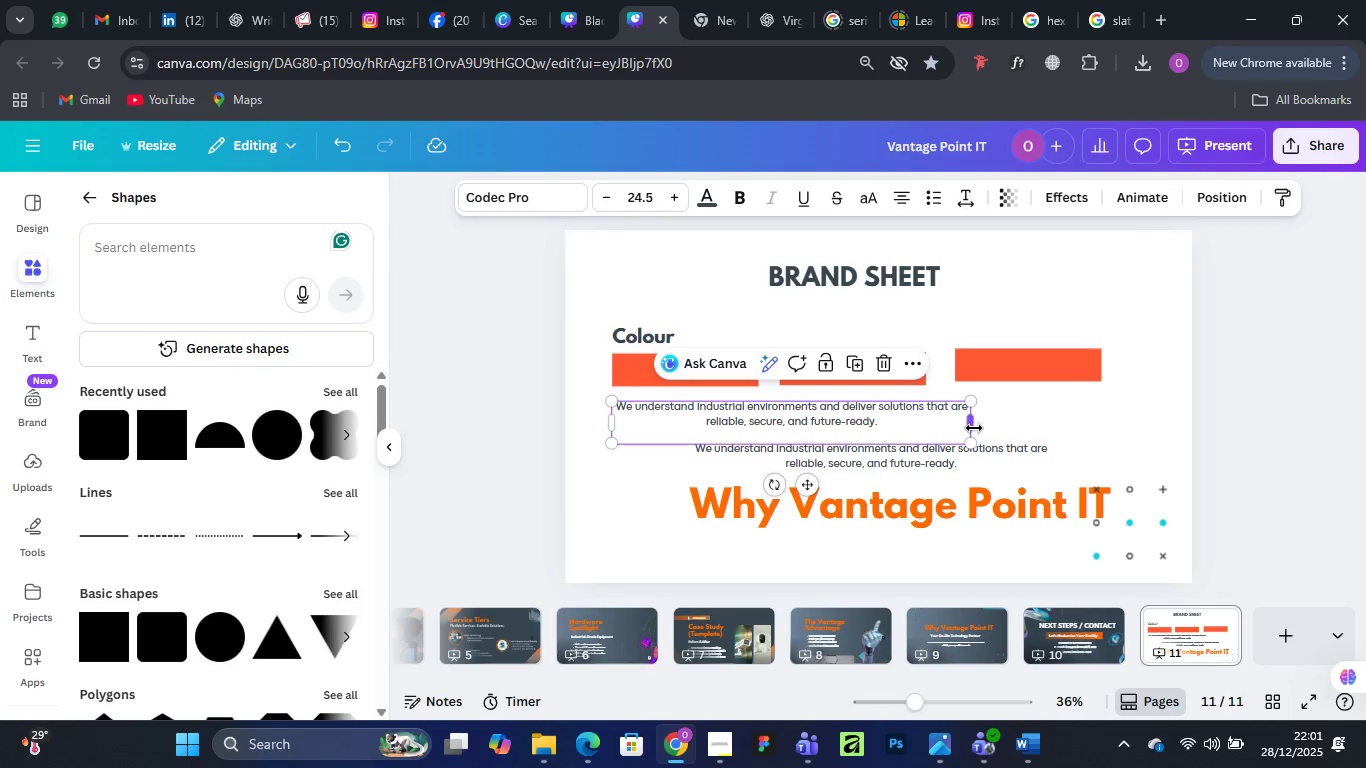 
left_click_drag(start_coordinate=[974, 428], to_coordinate=[773, 406])
 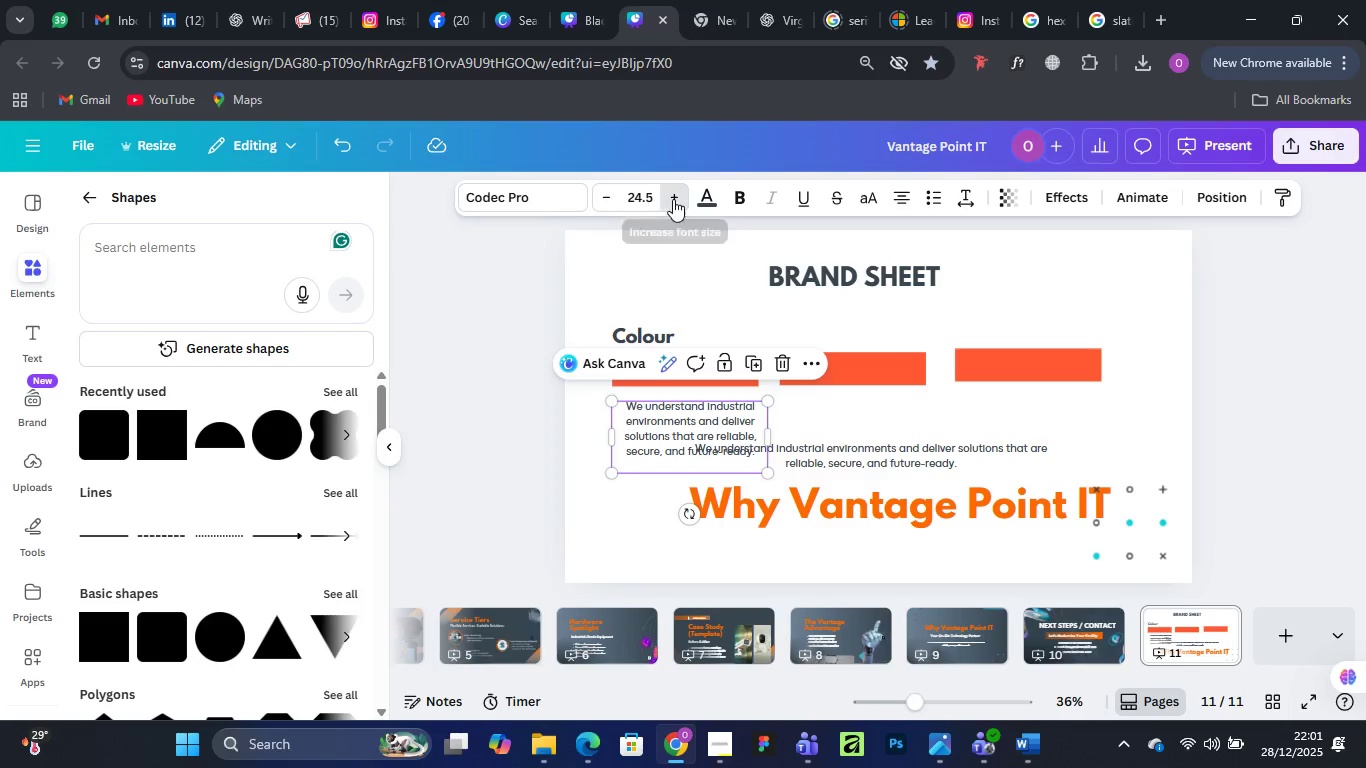 
double_click([673, 199])
 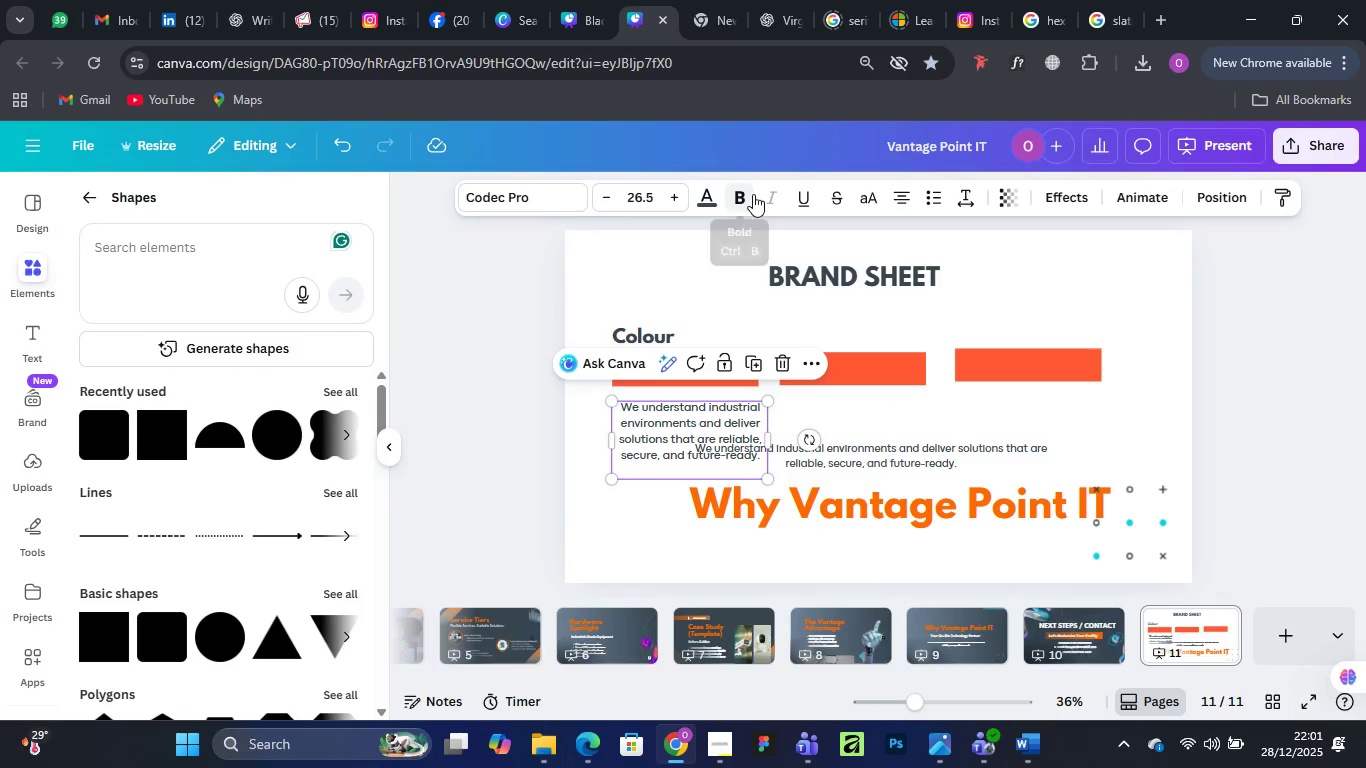 
left_click([753, 194])
 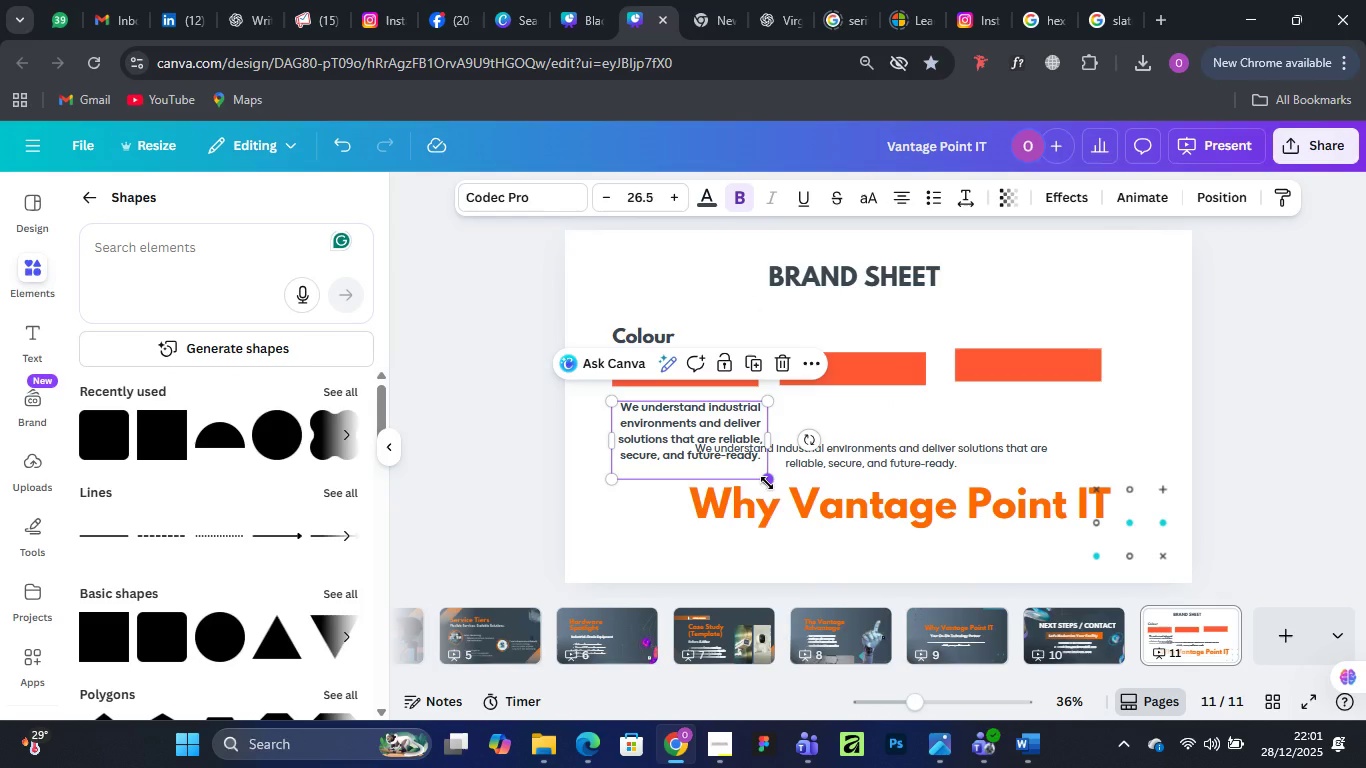 
left_click([767, 483])
 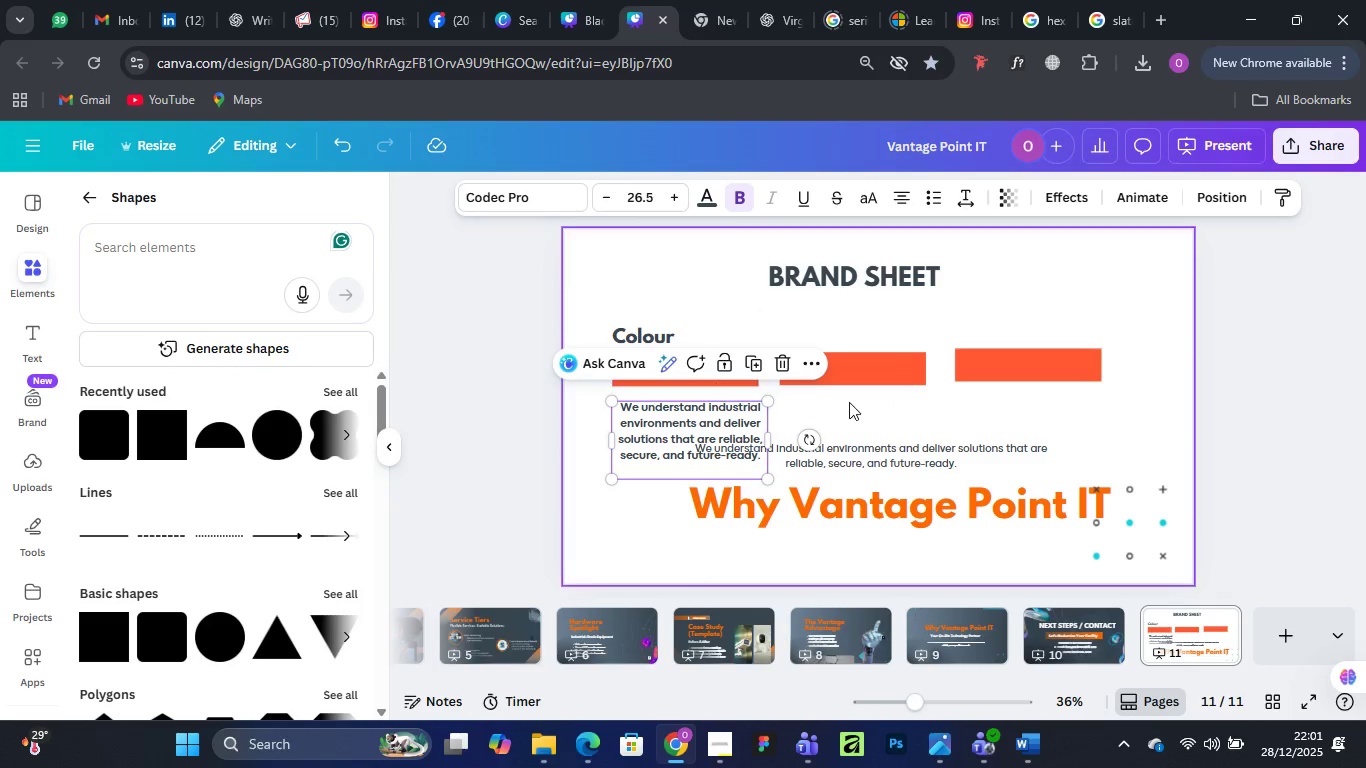 
left_click([849, 402])
 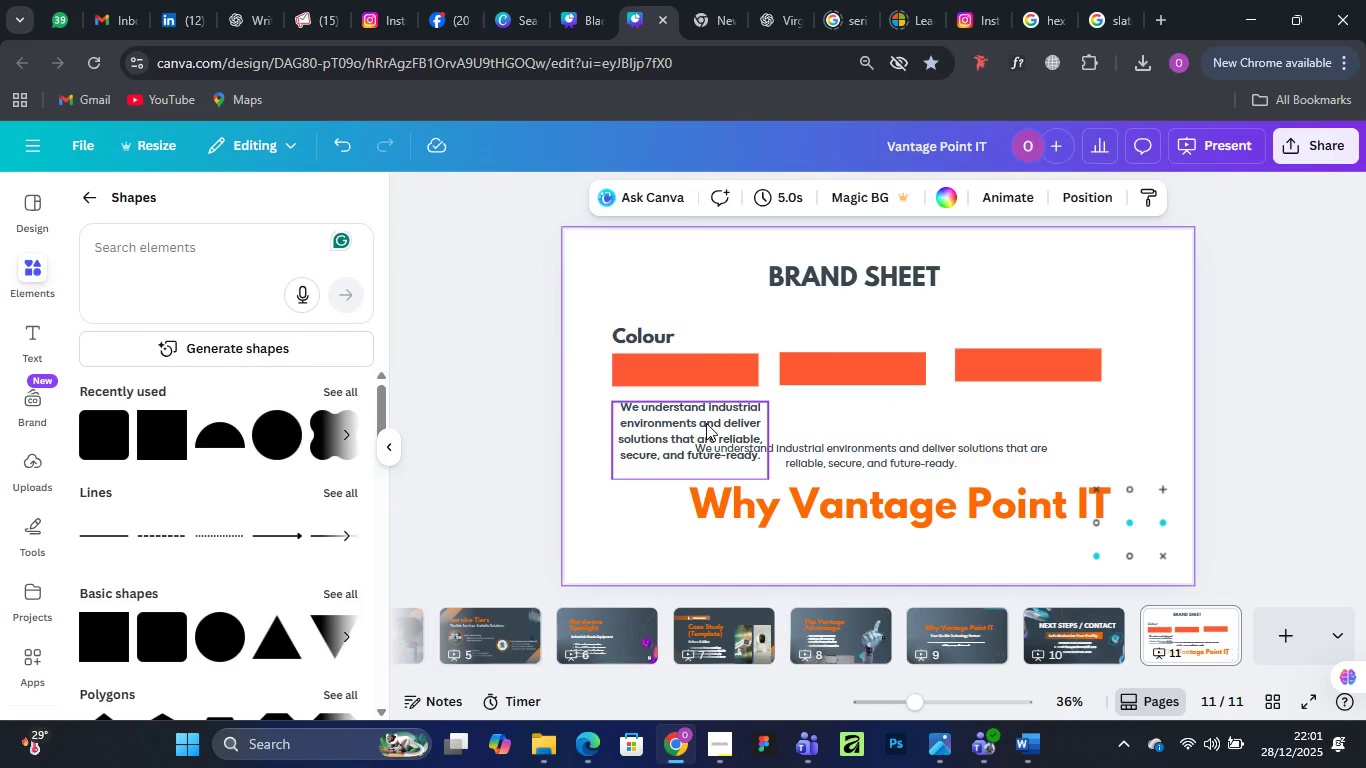 
left_click([706, 423])
 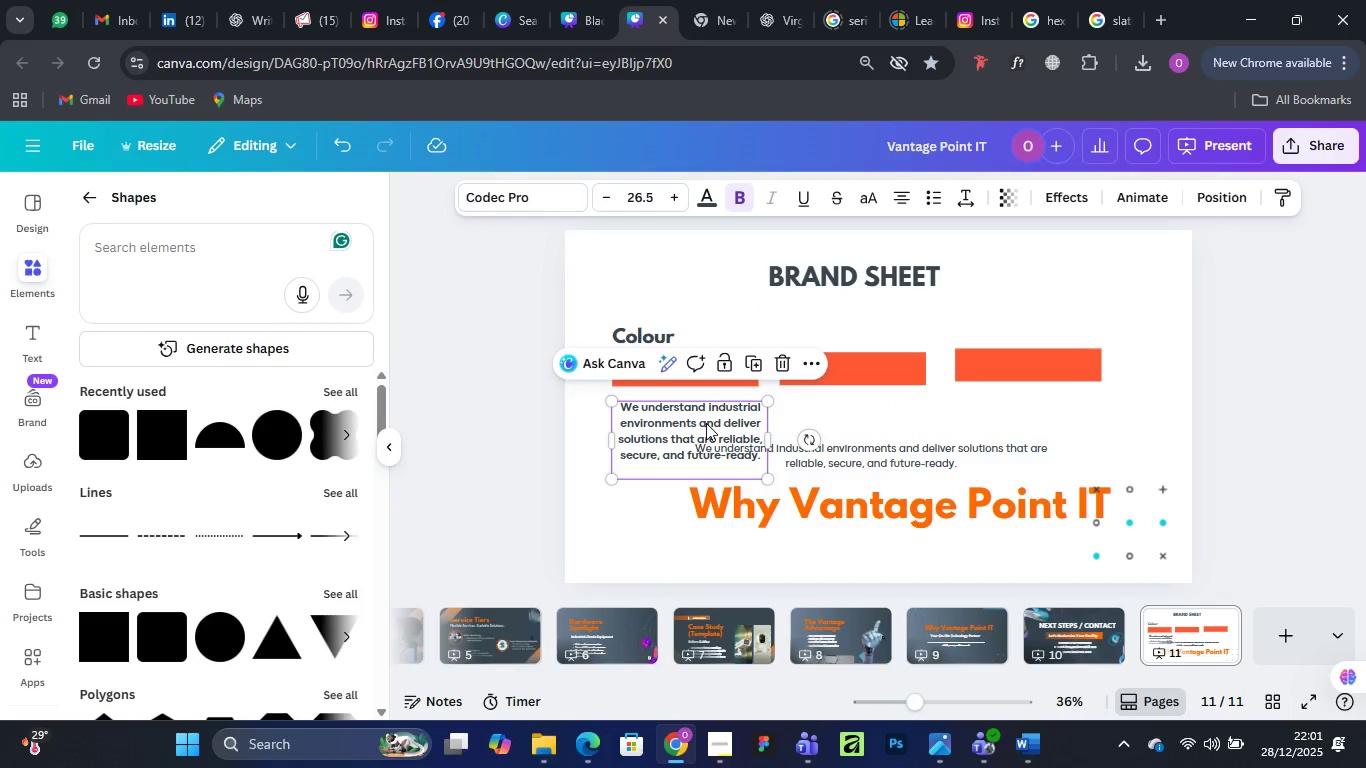 
hold_key(key=AltLeft, duration=1.5)
left_click_drag(start_coordinate=[706, 423], to_coordinate=[868, 422])
 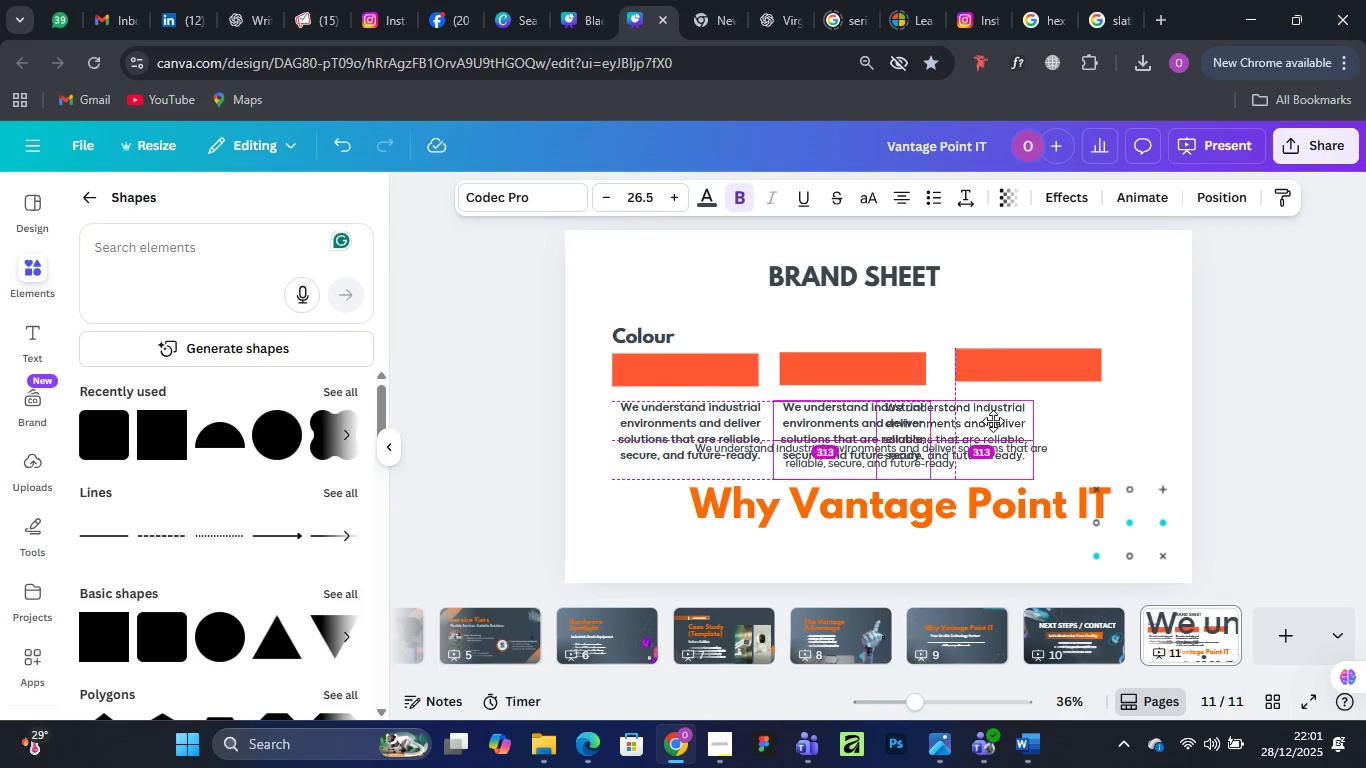 
hold_key(key=AltLeft, duration=0.77)
 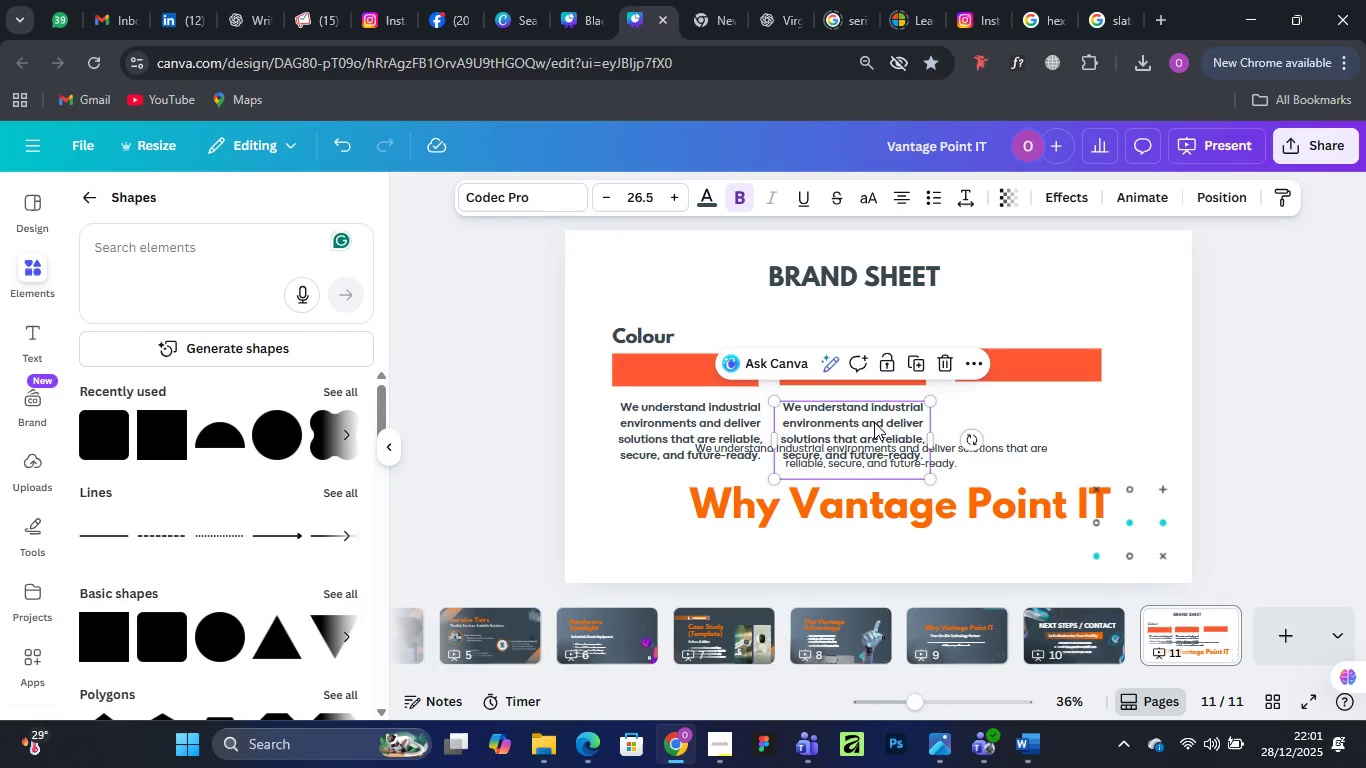 
hold_key(key=AltLeft, duration=1.53)
left_click_drag(start_coordinate=[856, 422], to_coordinate=[1030, 421])
 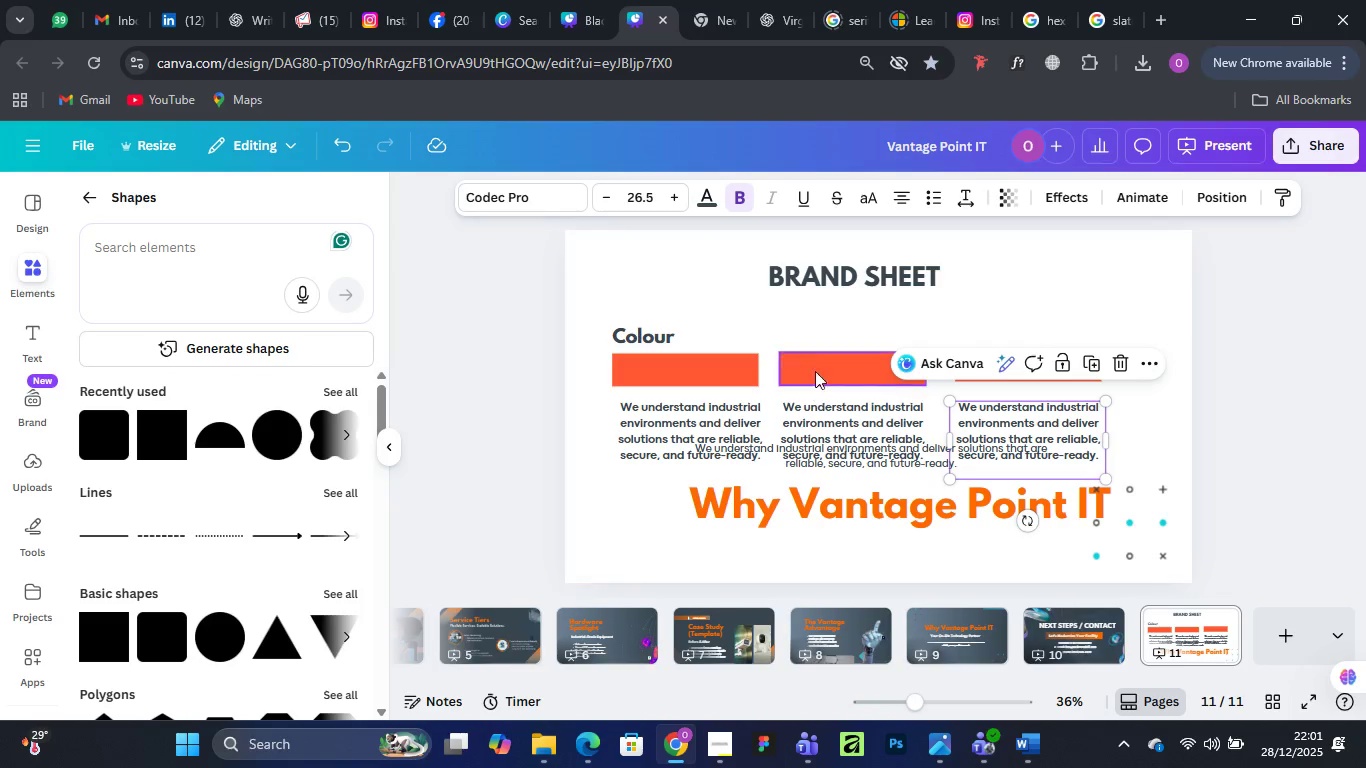 
hold_key(key=AltLeft, duration=0.84)
 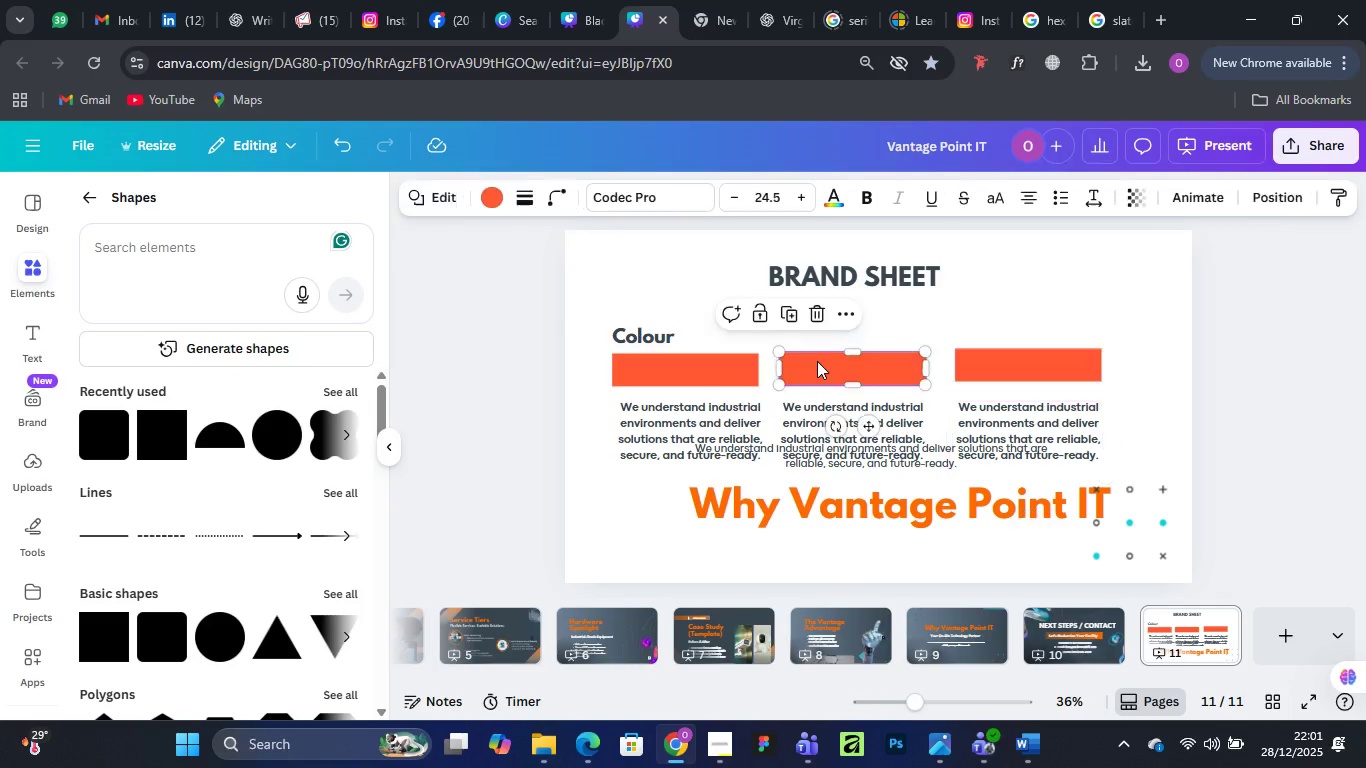 
left_click([817, 361])
 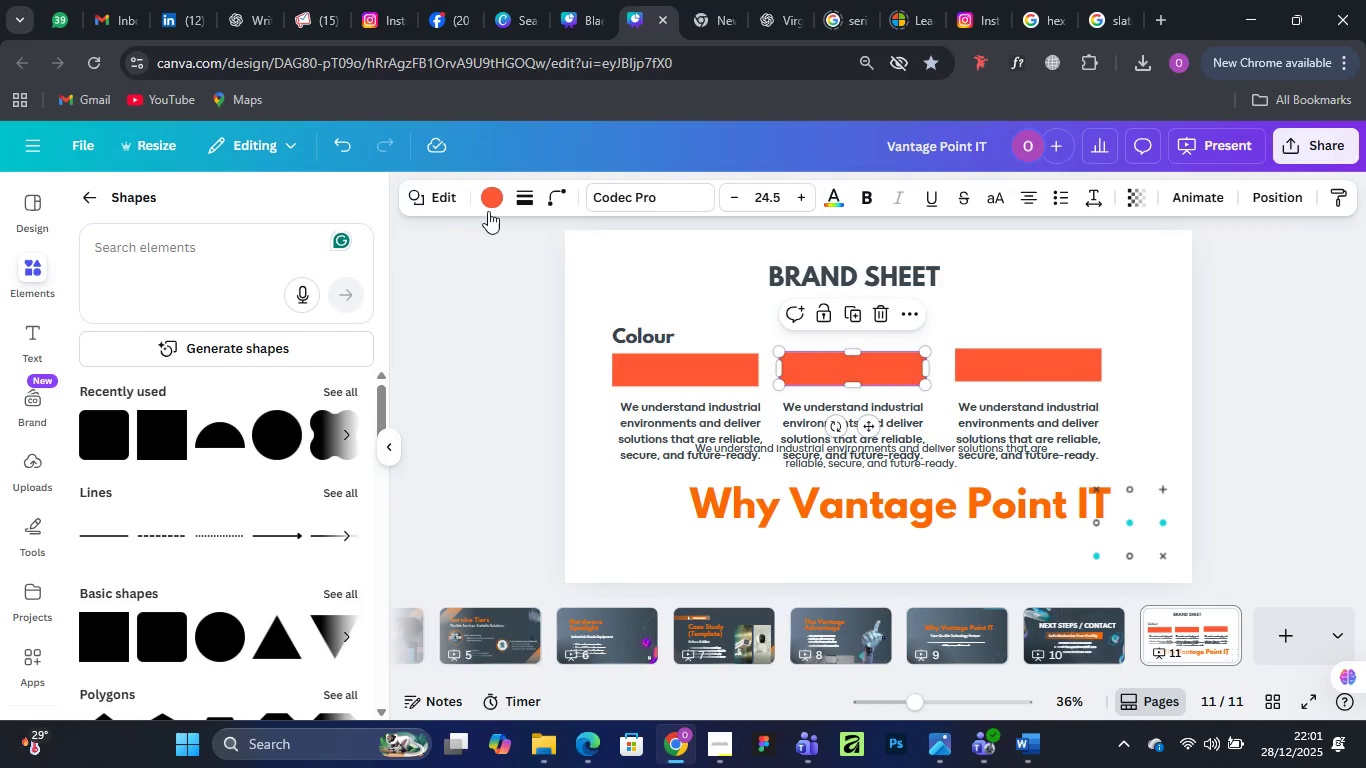 
left_click([488, 204])
 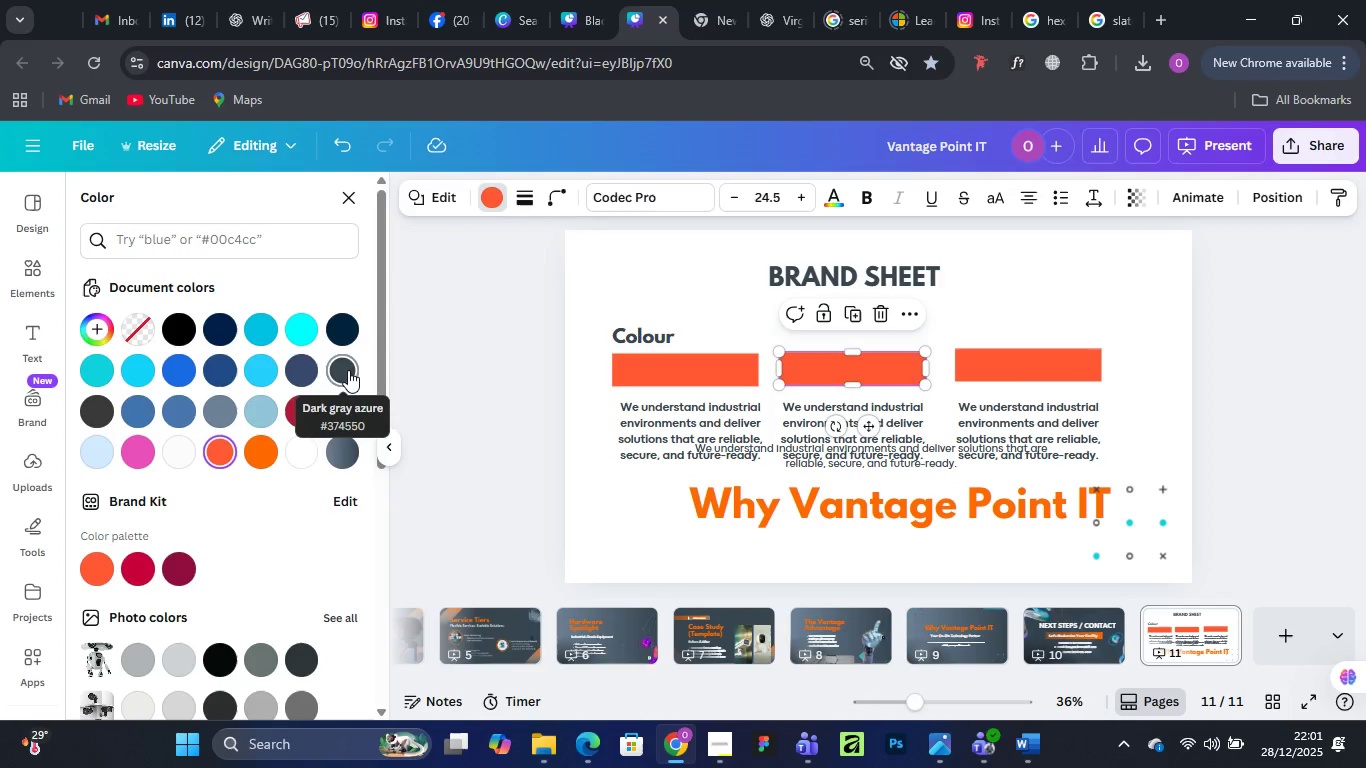 
left_click([348, 370])
 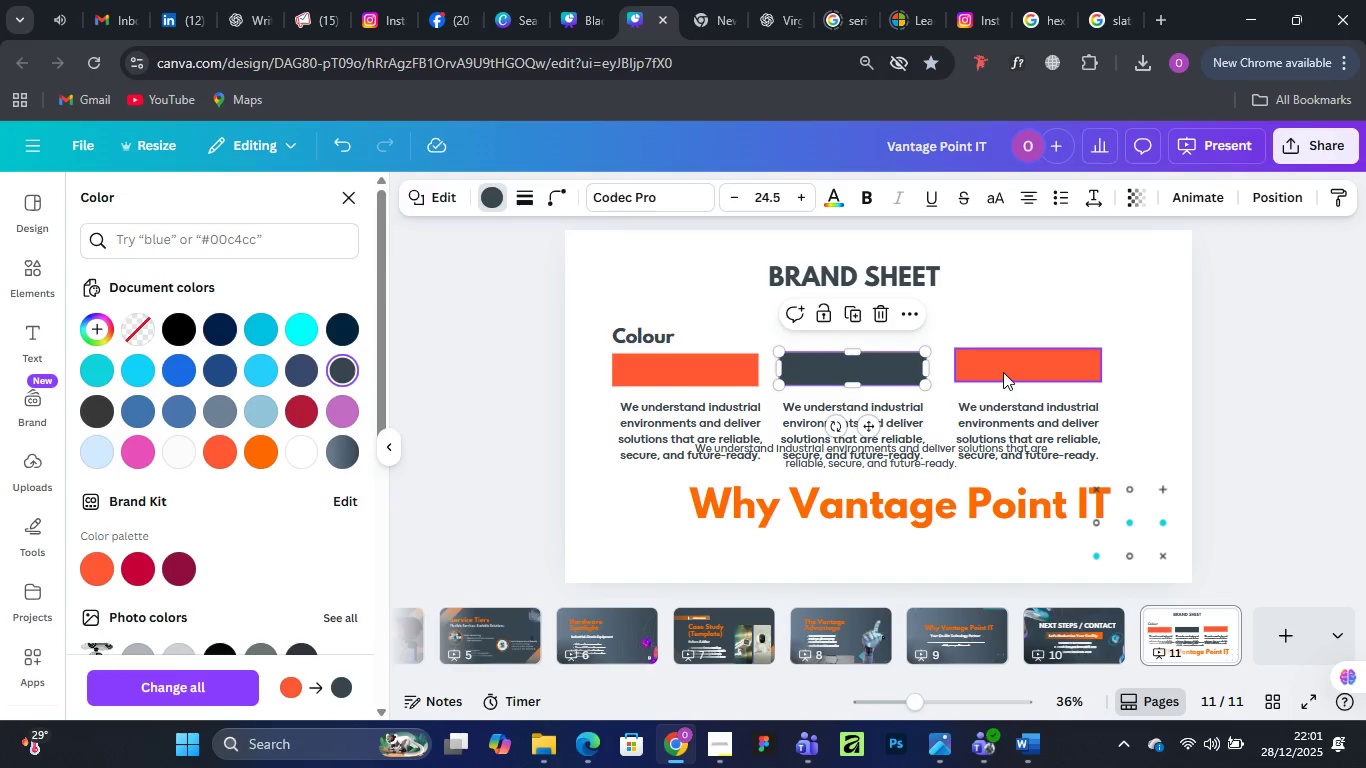 
left_click([1003, 372])
 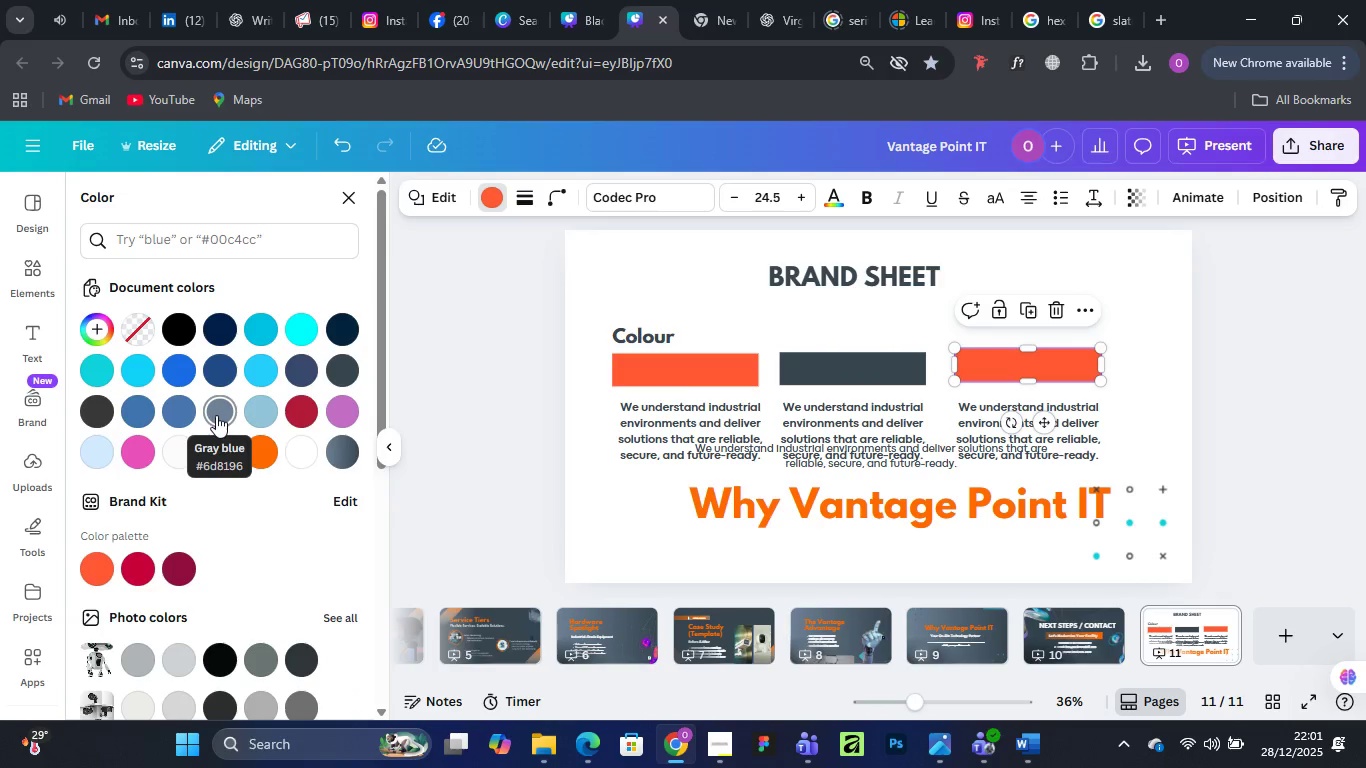 
left_click([216, 415])
 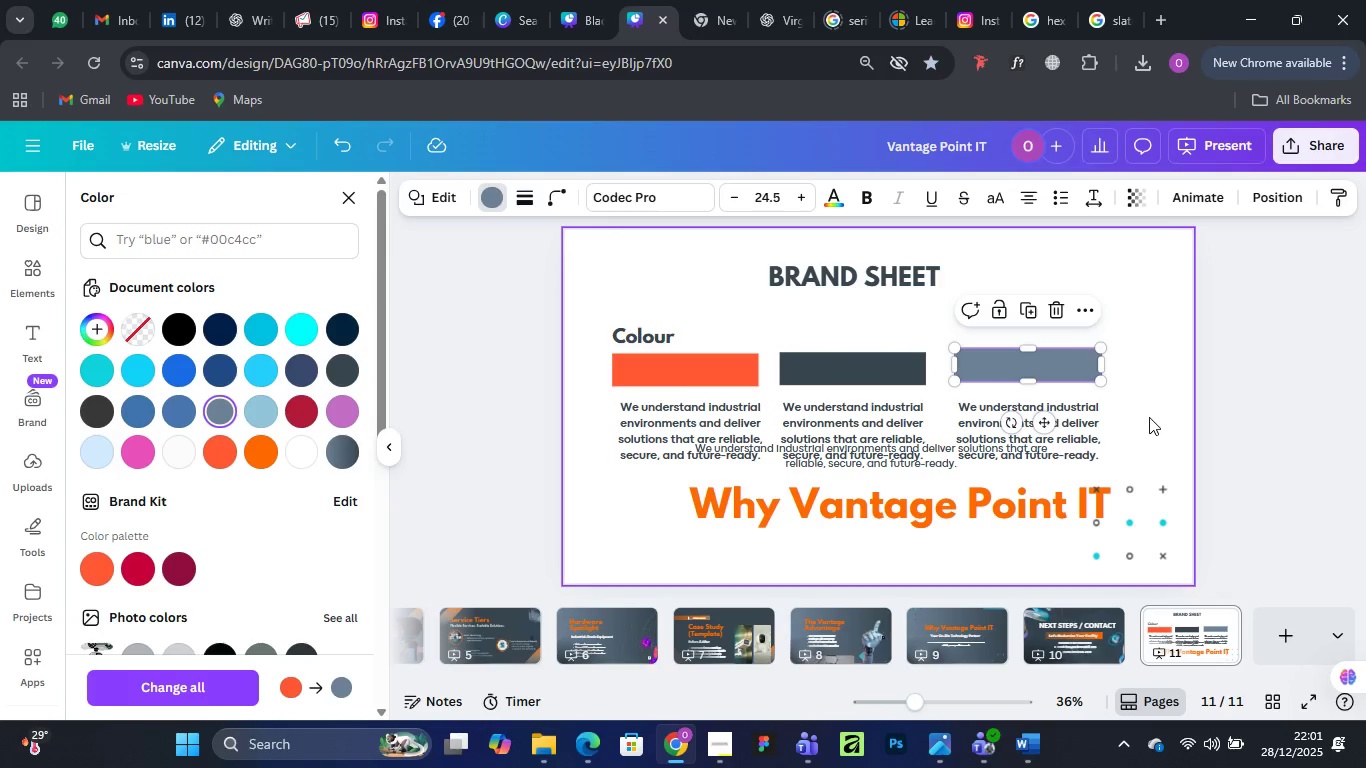 
left_click([1149, 417])
 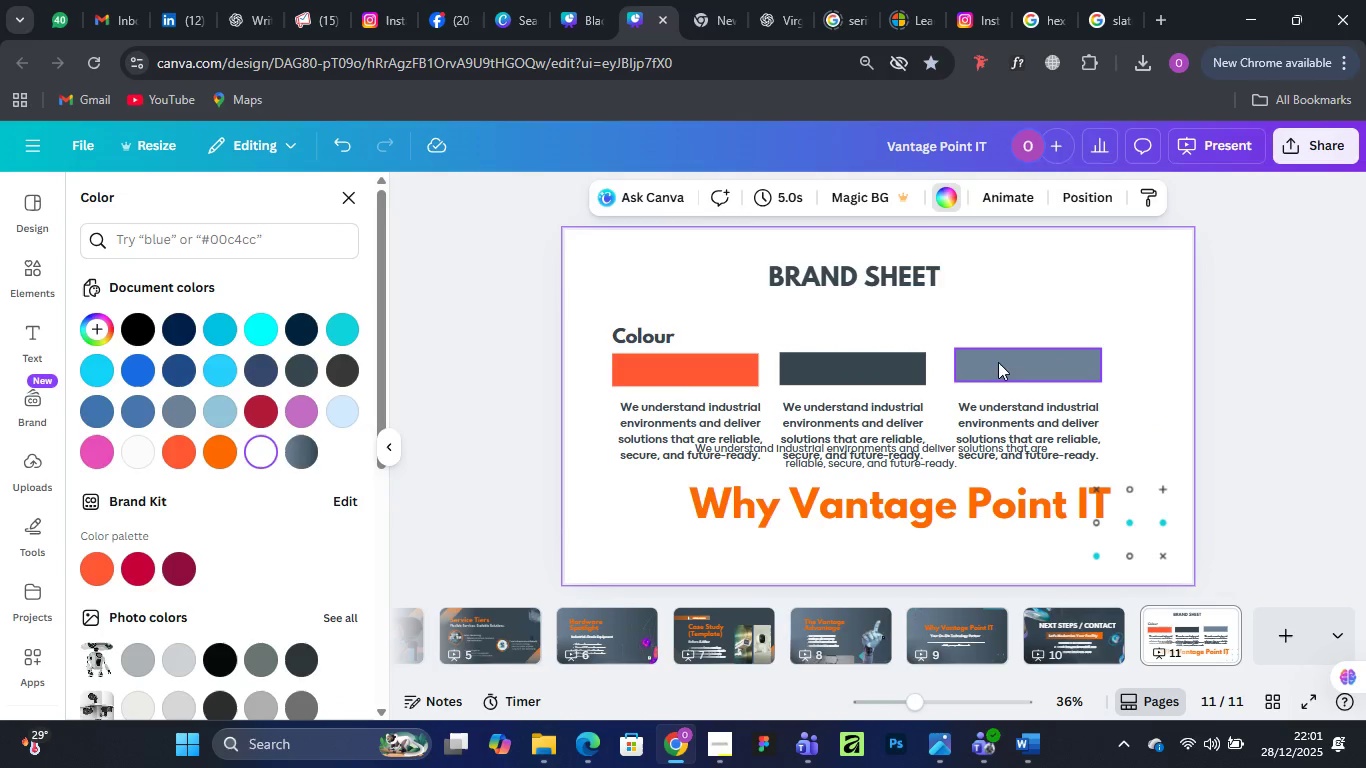 
left_click_drag(start_coordinate=[999, 358], to_coordinate=[998, 363])
 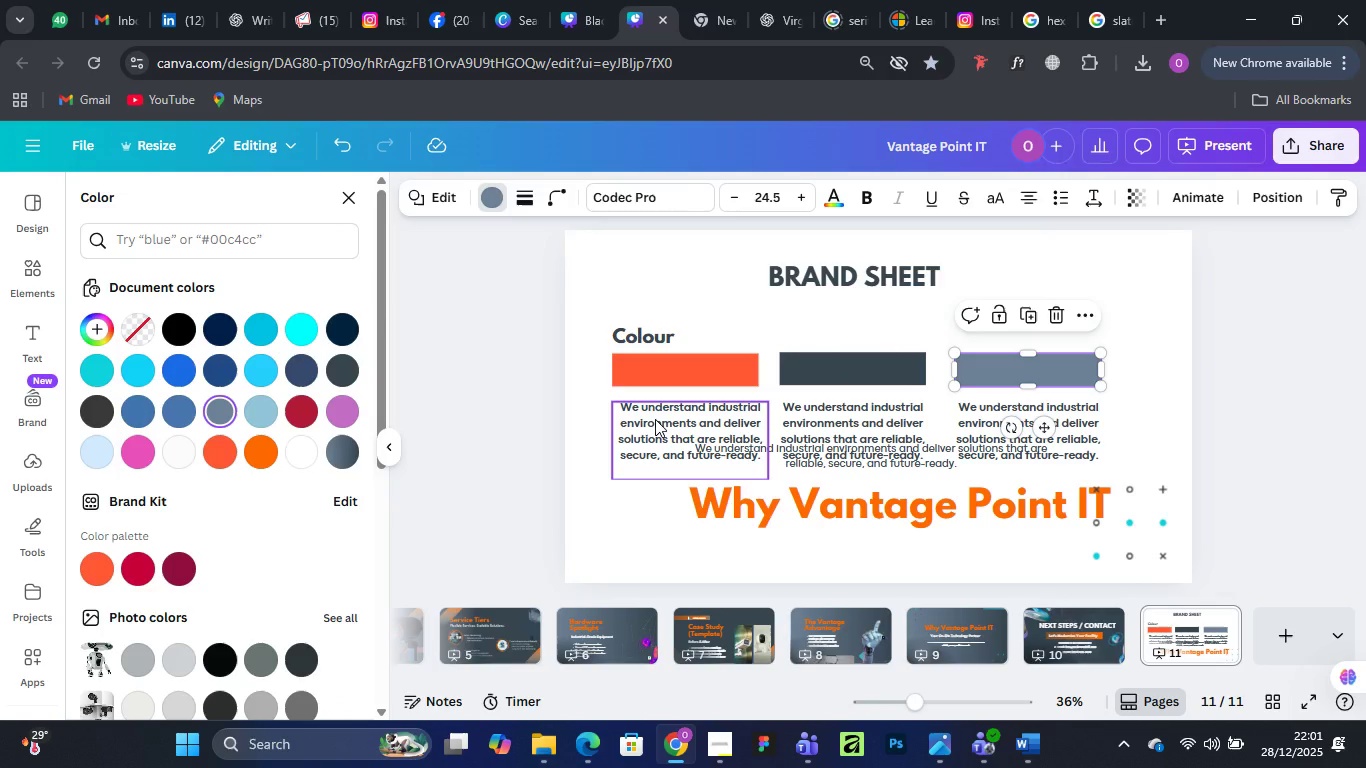 
left_click([655, 419])
 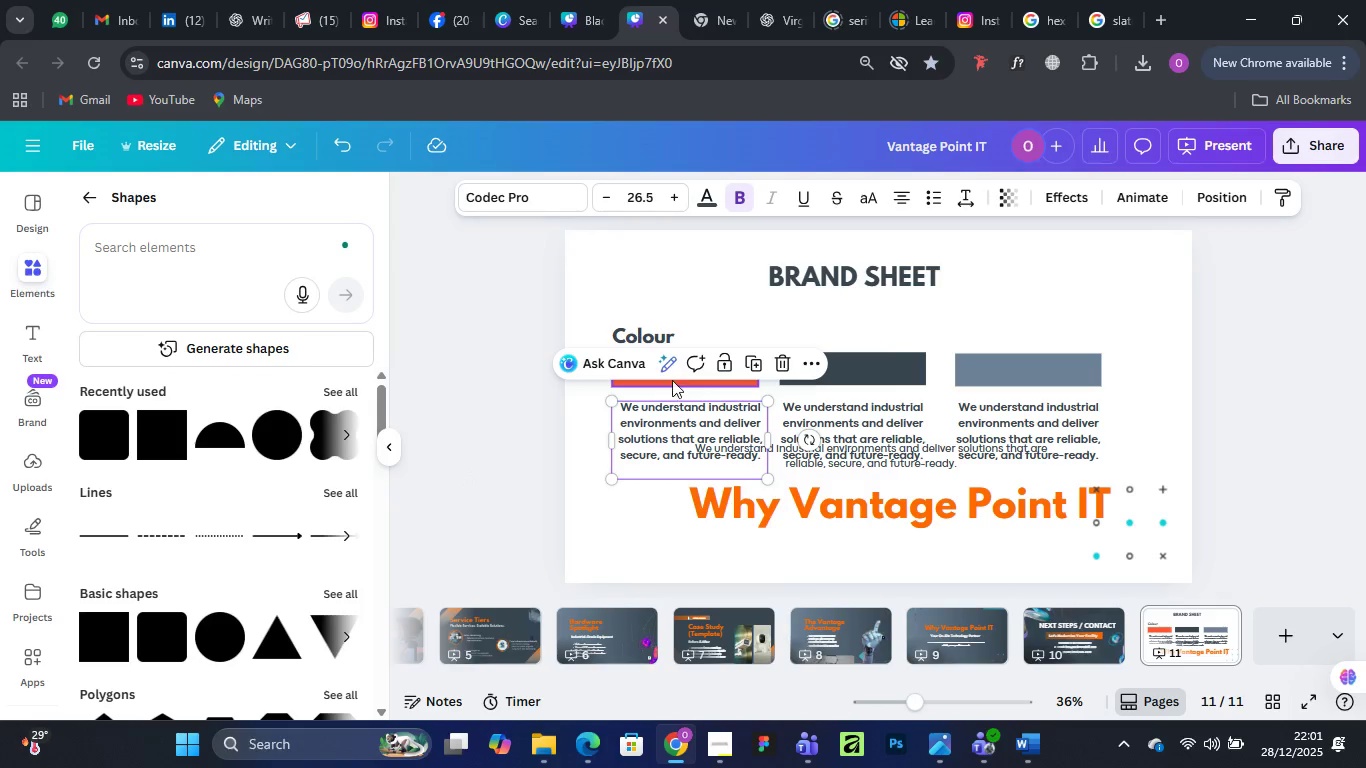 
left_click([672, 380])
 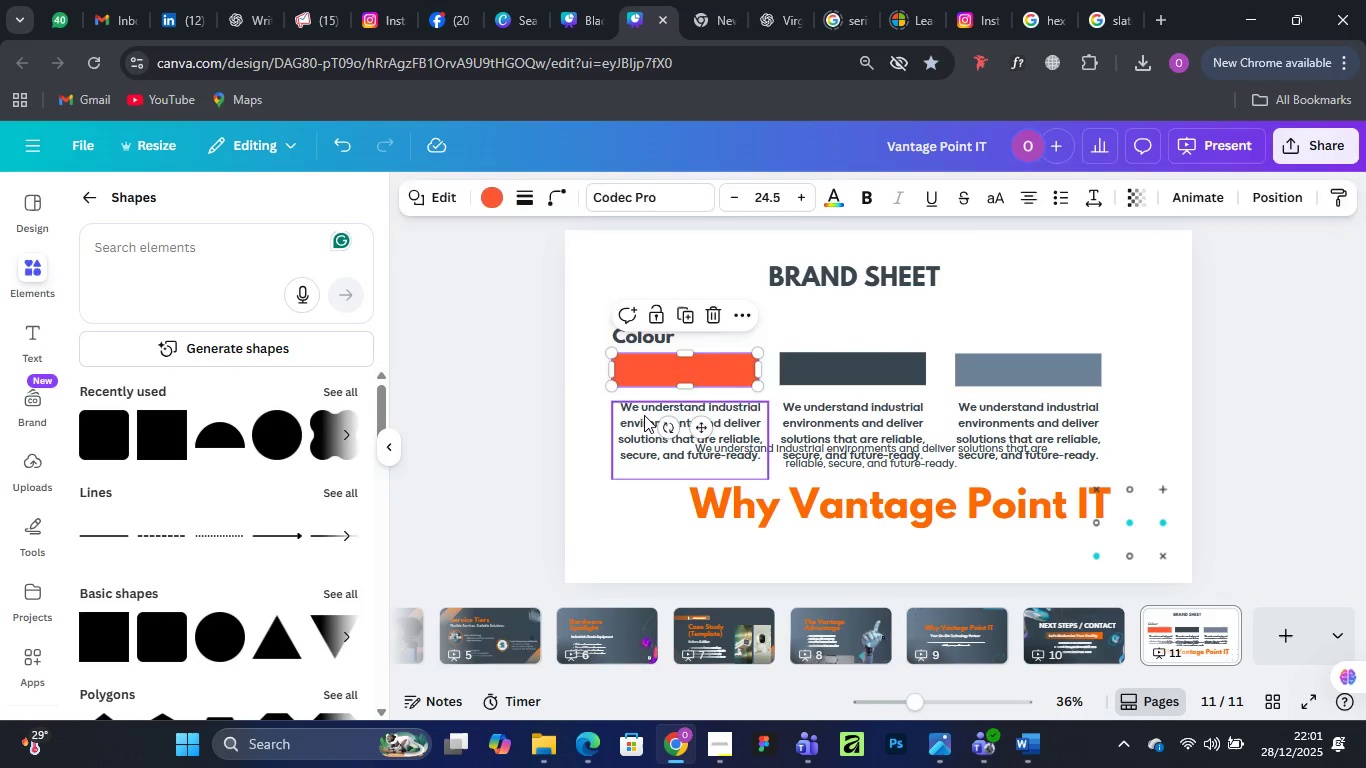 
left_click([644, 415])
 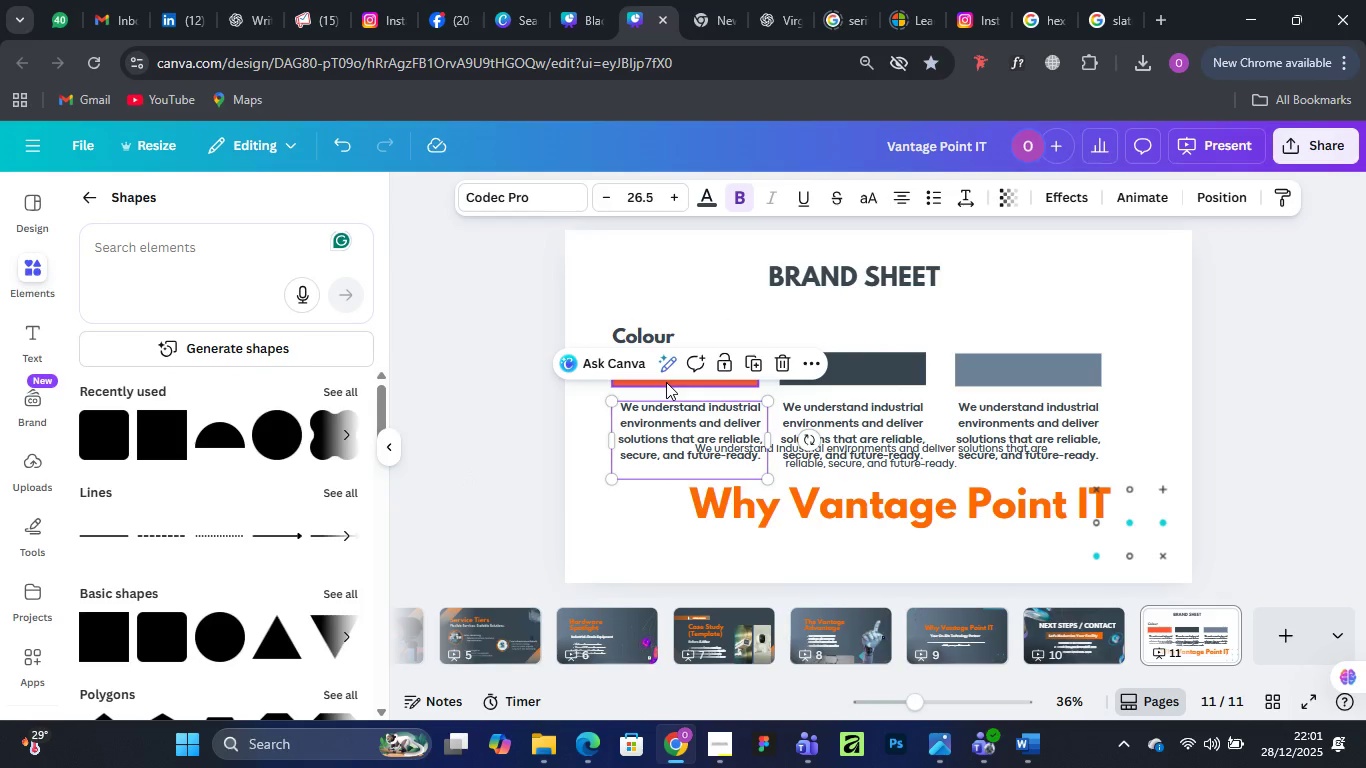 
left_click([666, 382])
 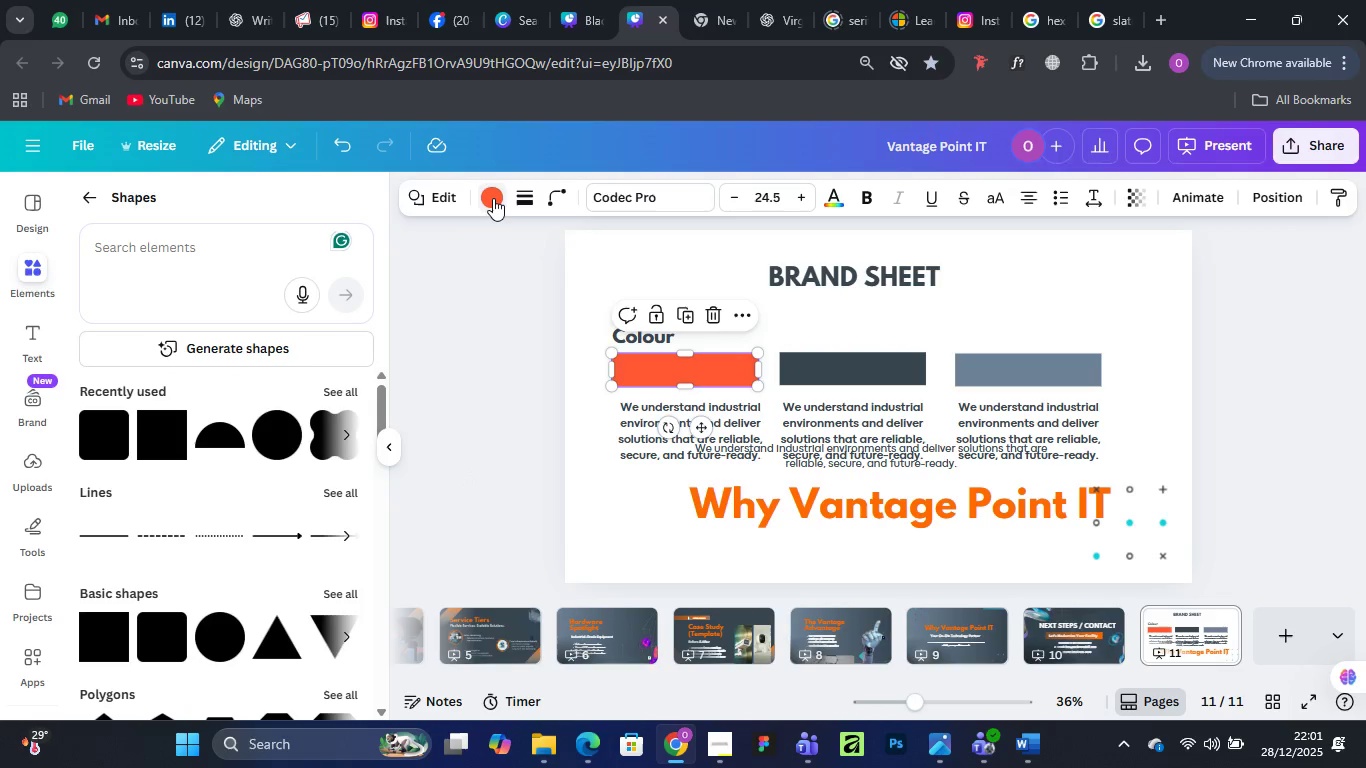 
left_click([492, 198])
 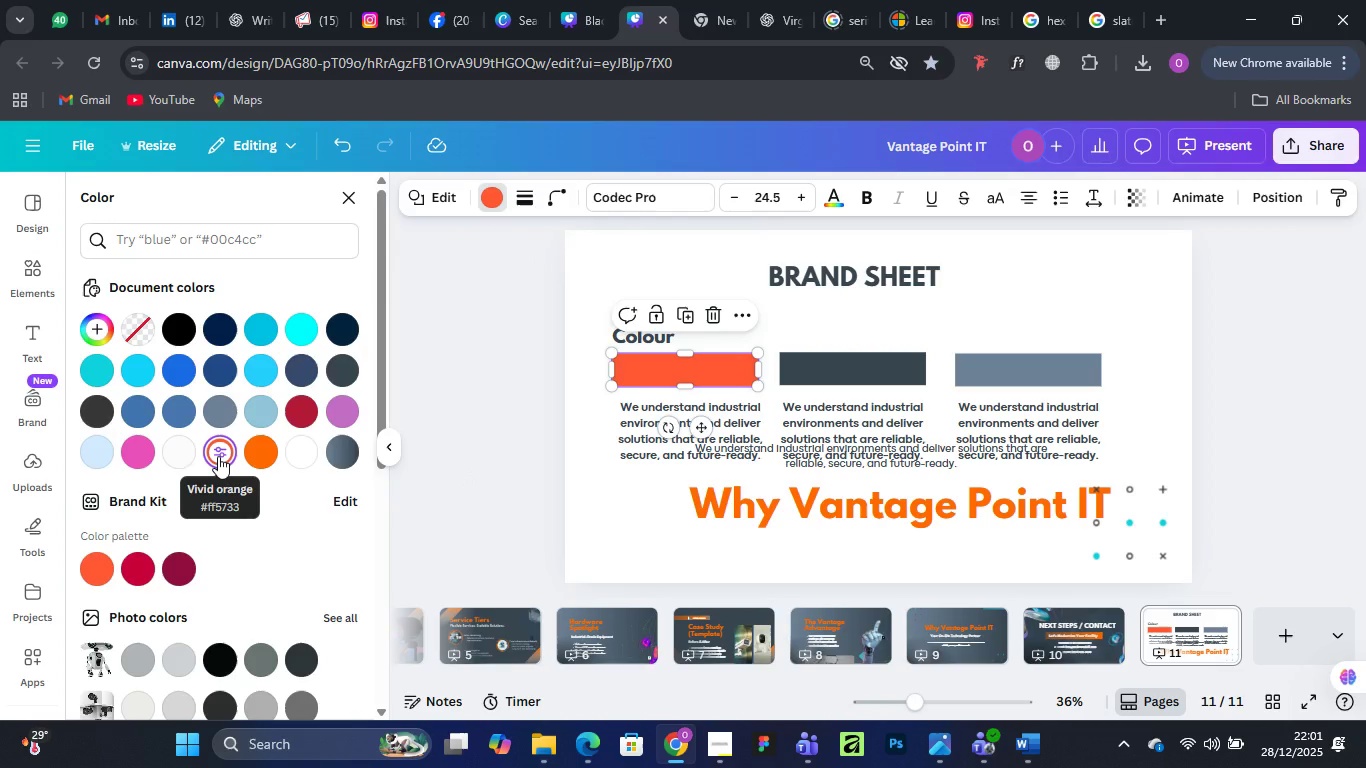 
wait(6.56)
 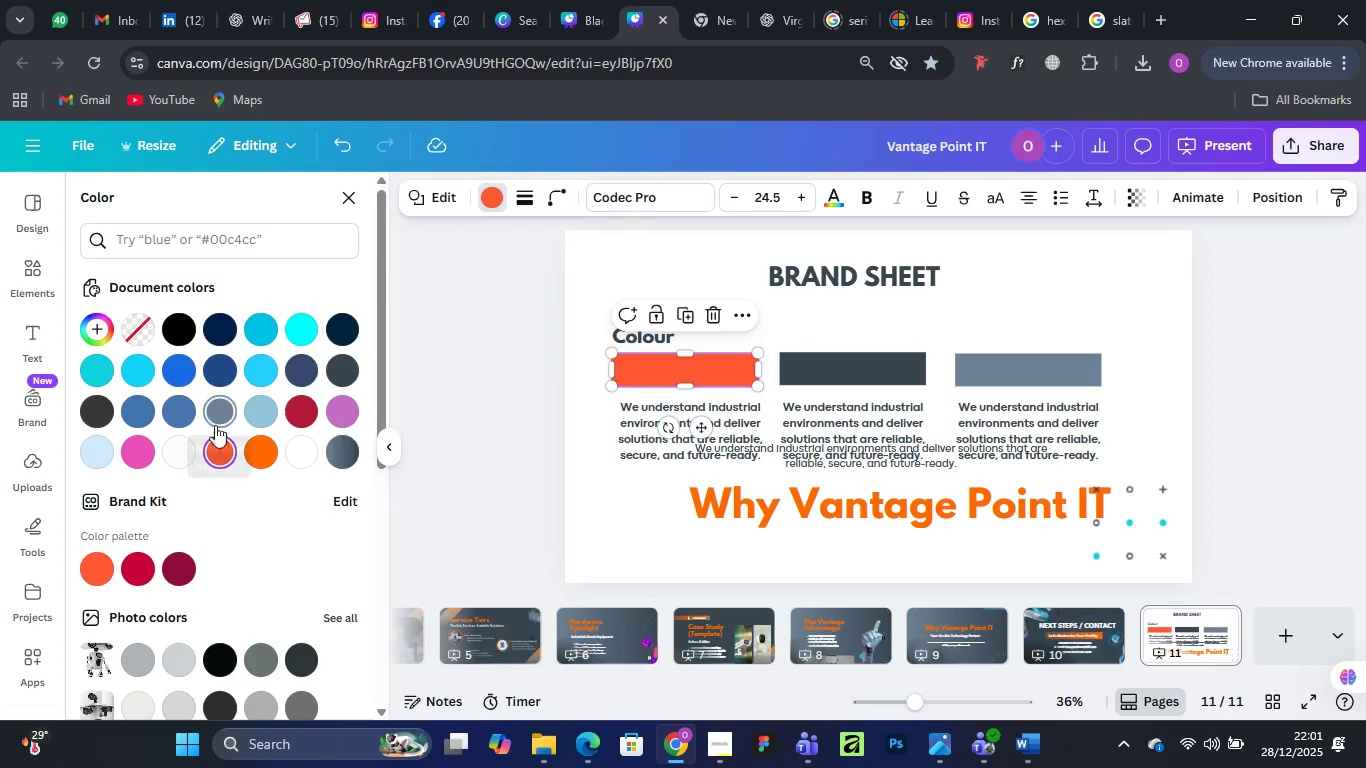 
double_click([218, 456])
 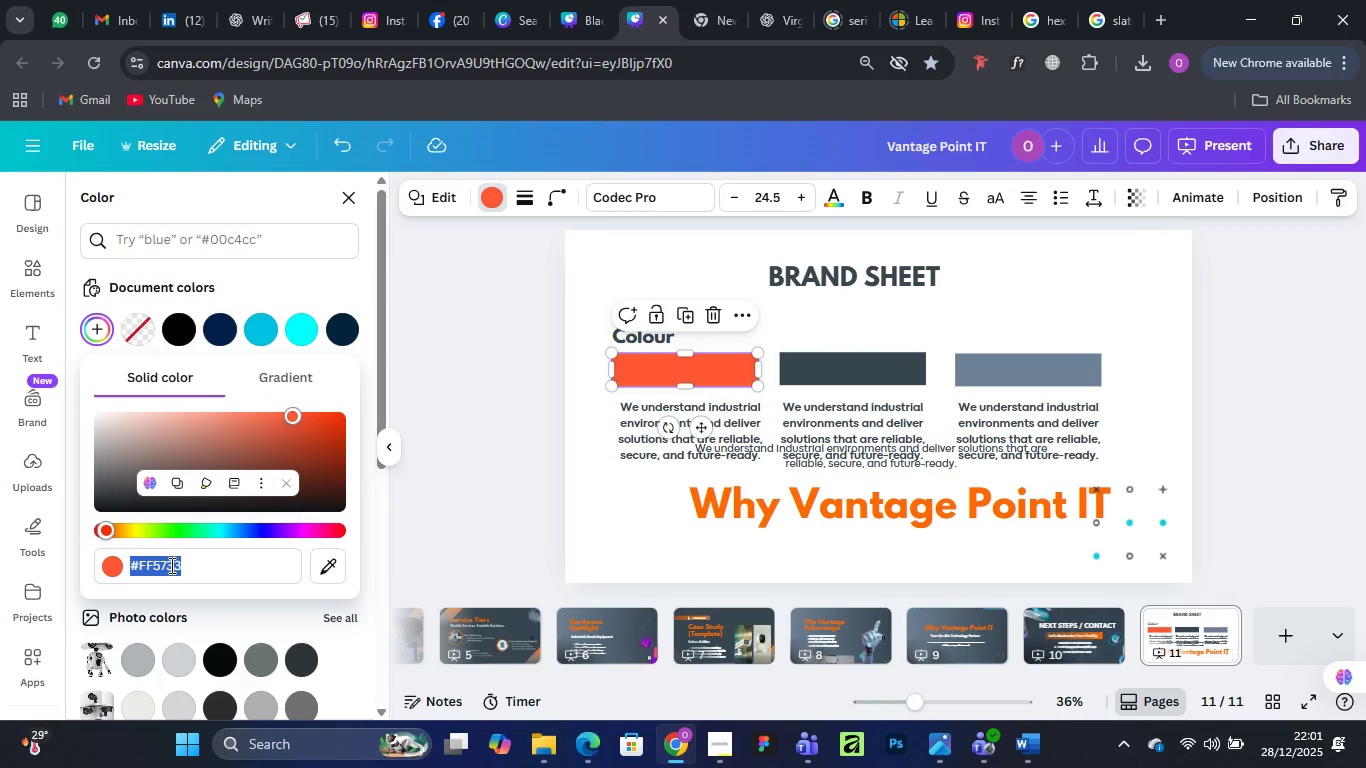 
right_click([154, 566])
 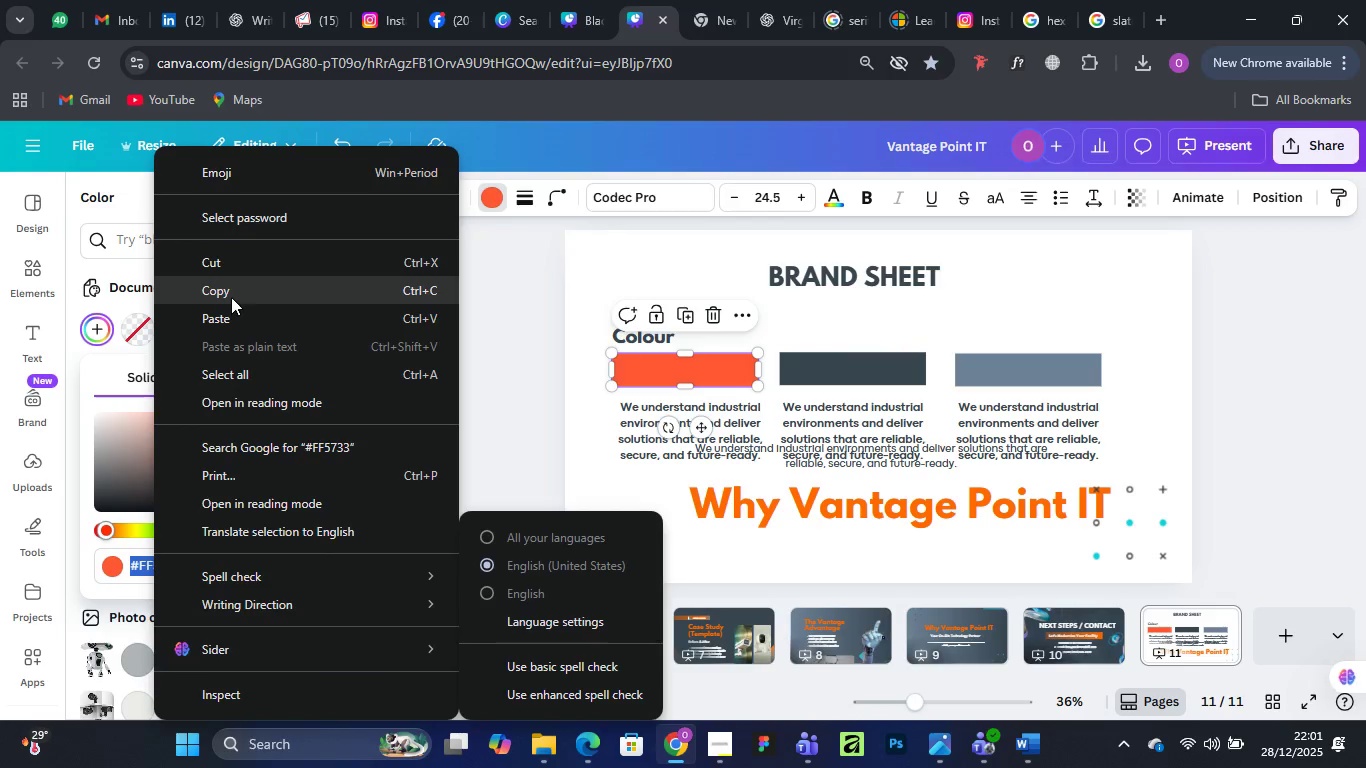 
left_click([231, 294])
 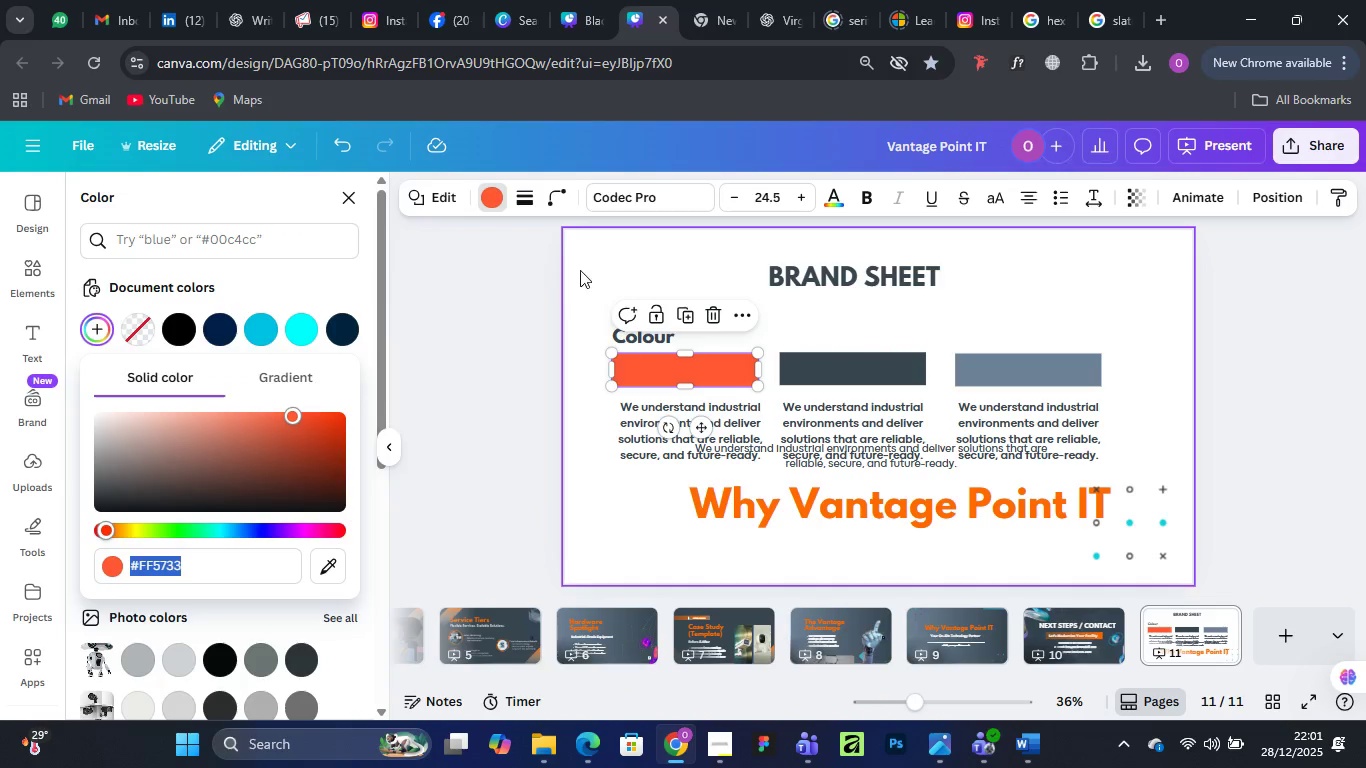 
left_click([589, 264])
 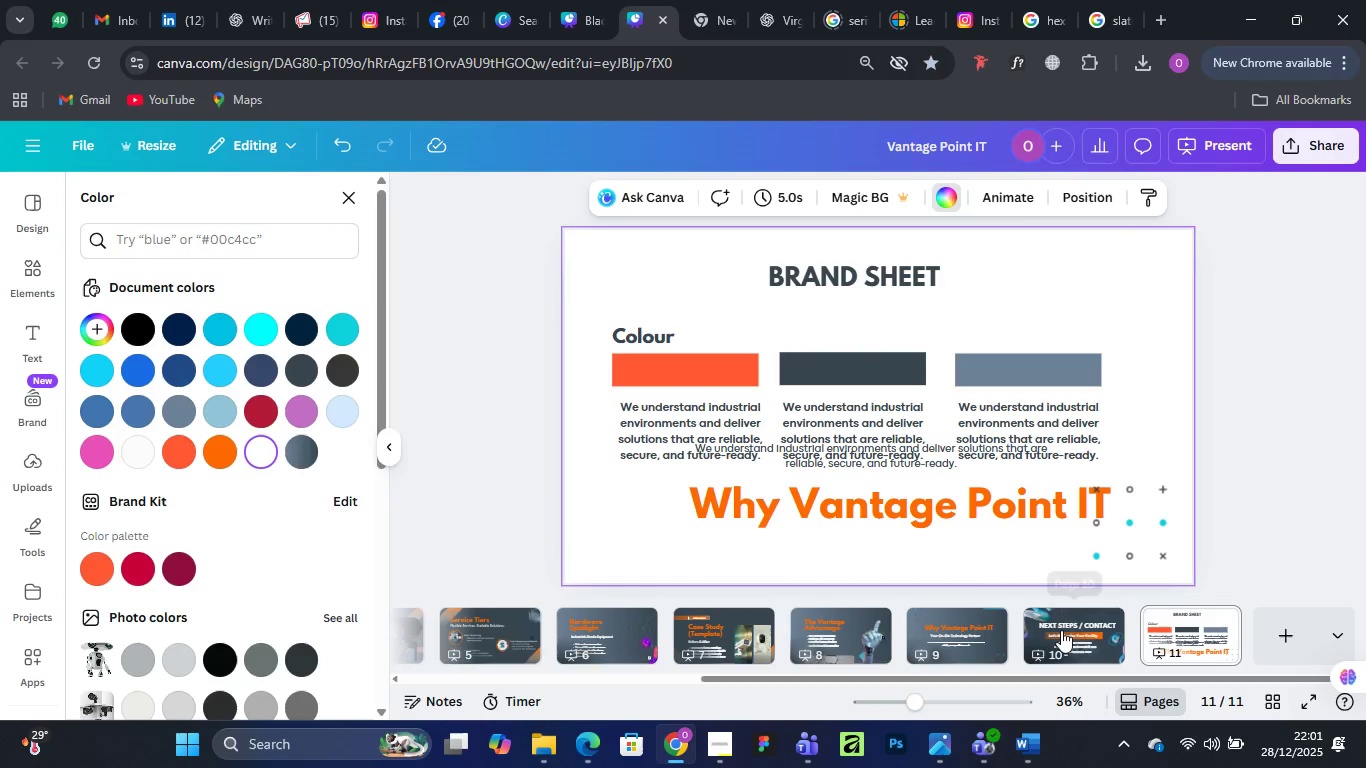 
left_click([1061, 630])
 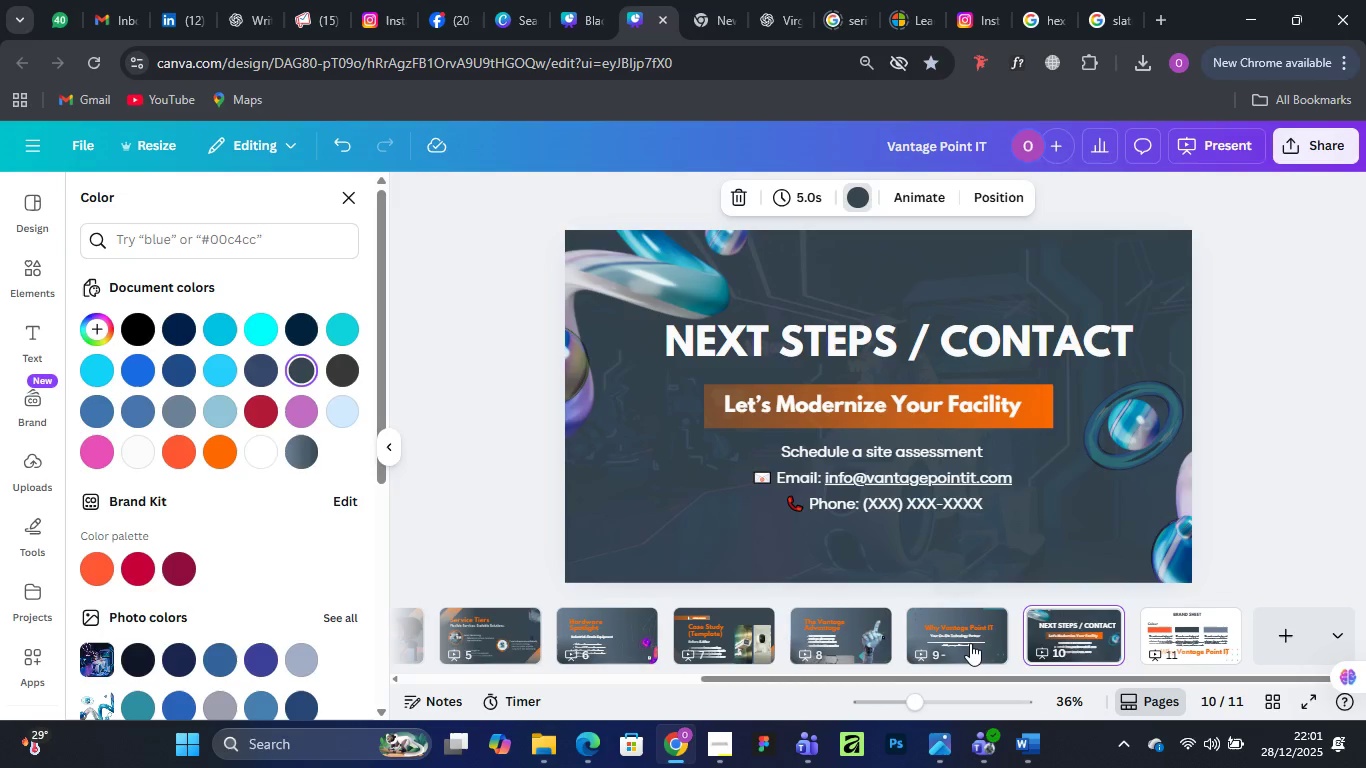 
left_click([968, 643])
 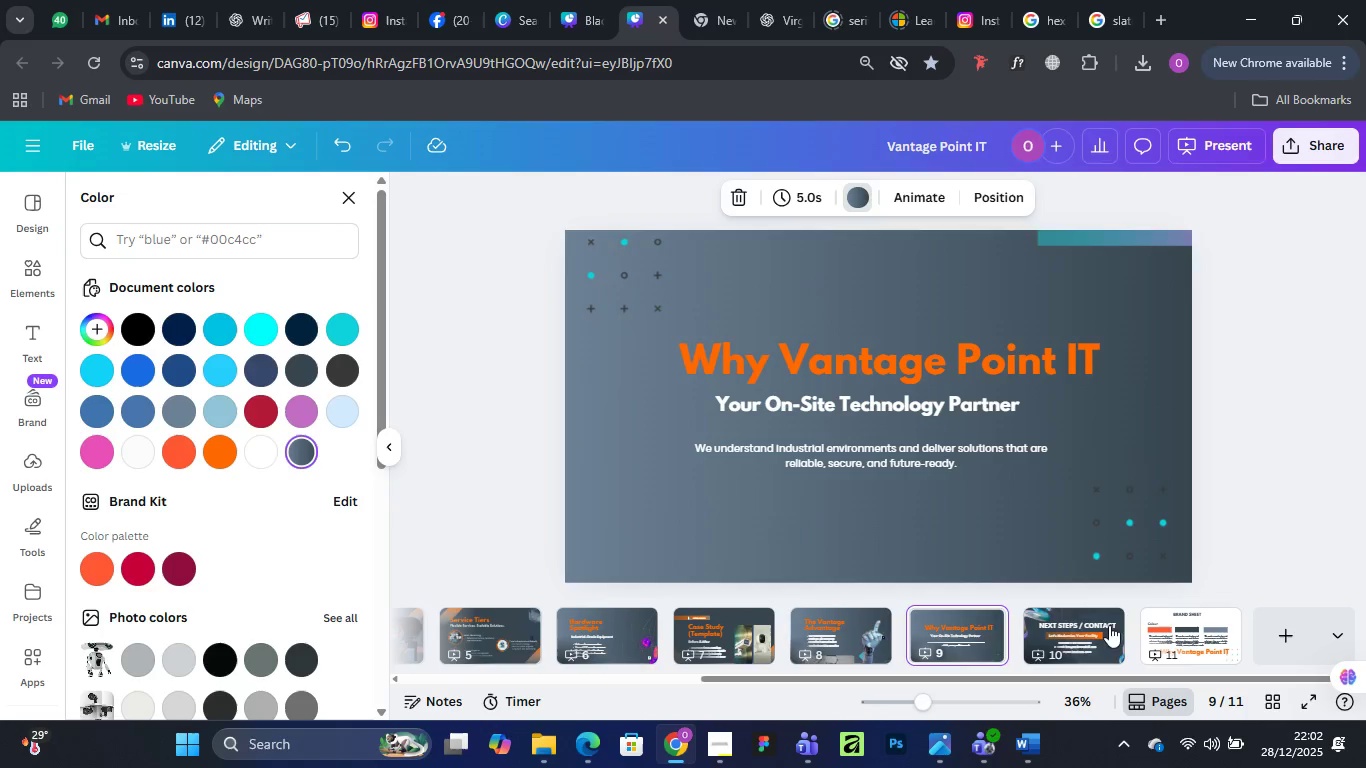 
left_click([1185, 629])
 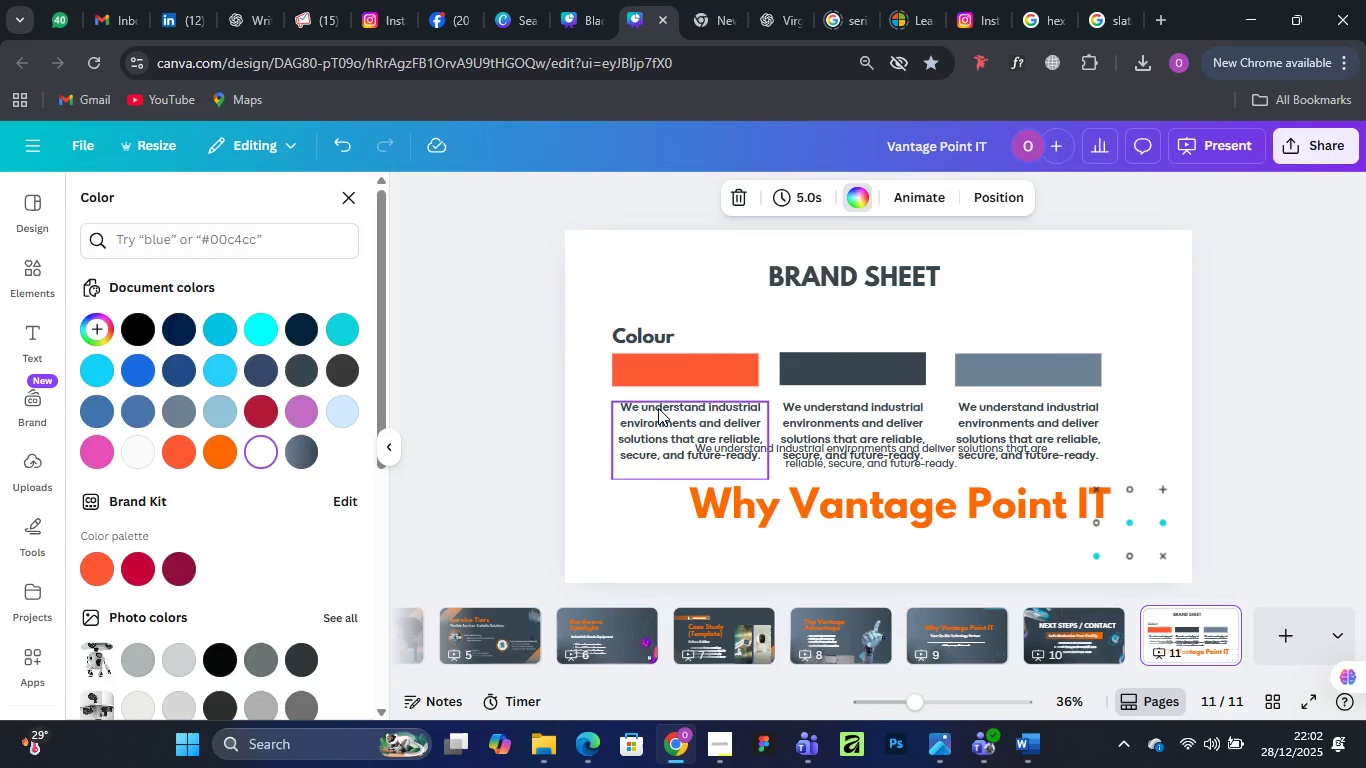 
double_click([658, 408])
 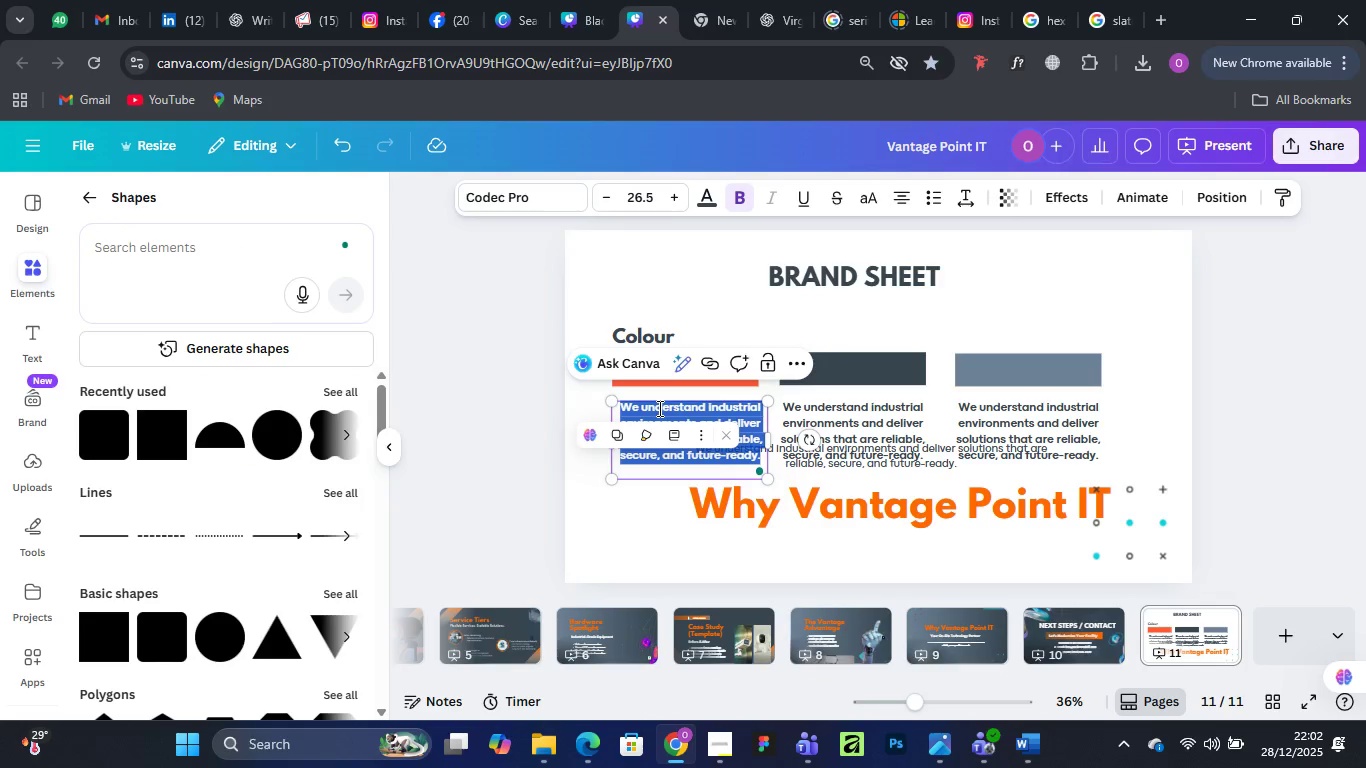 
key(Control+V)
 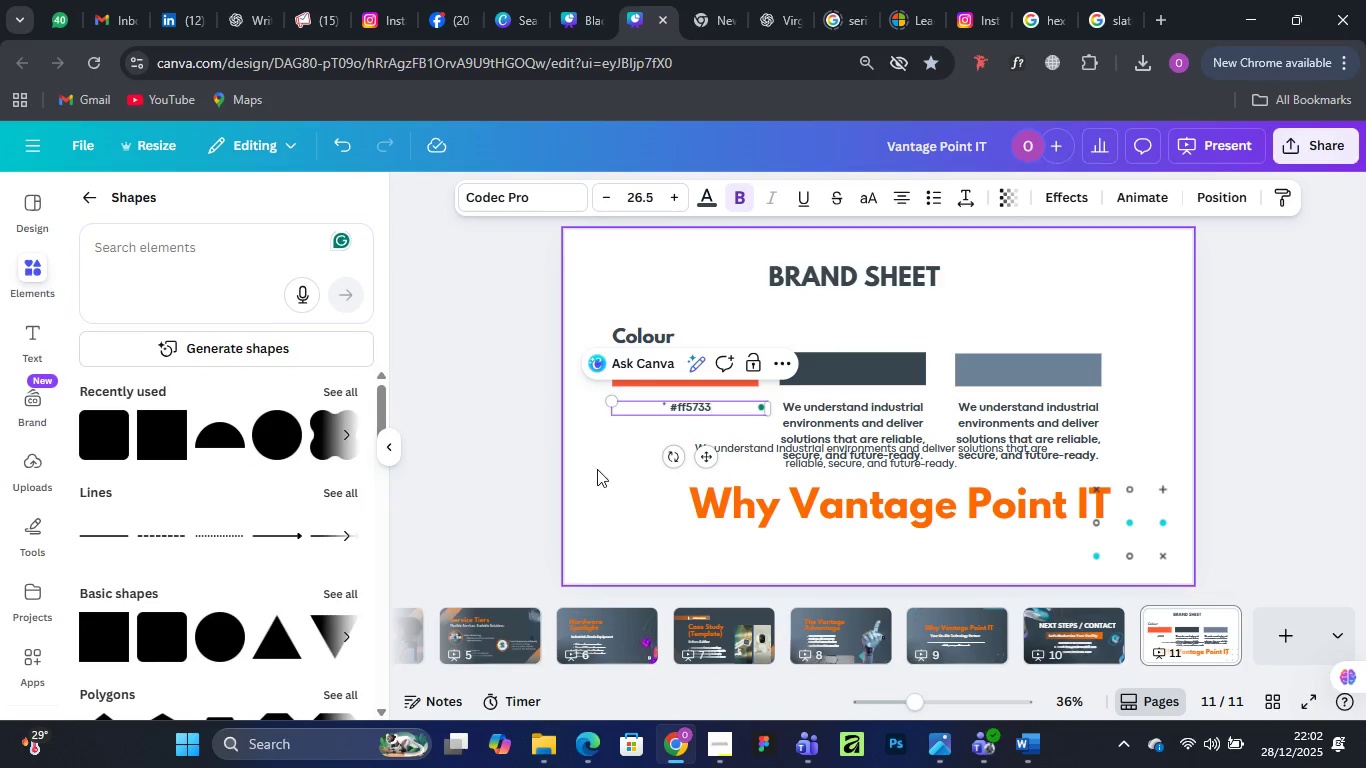 
left_click([597, 469])
 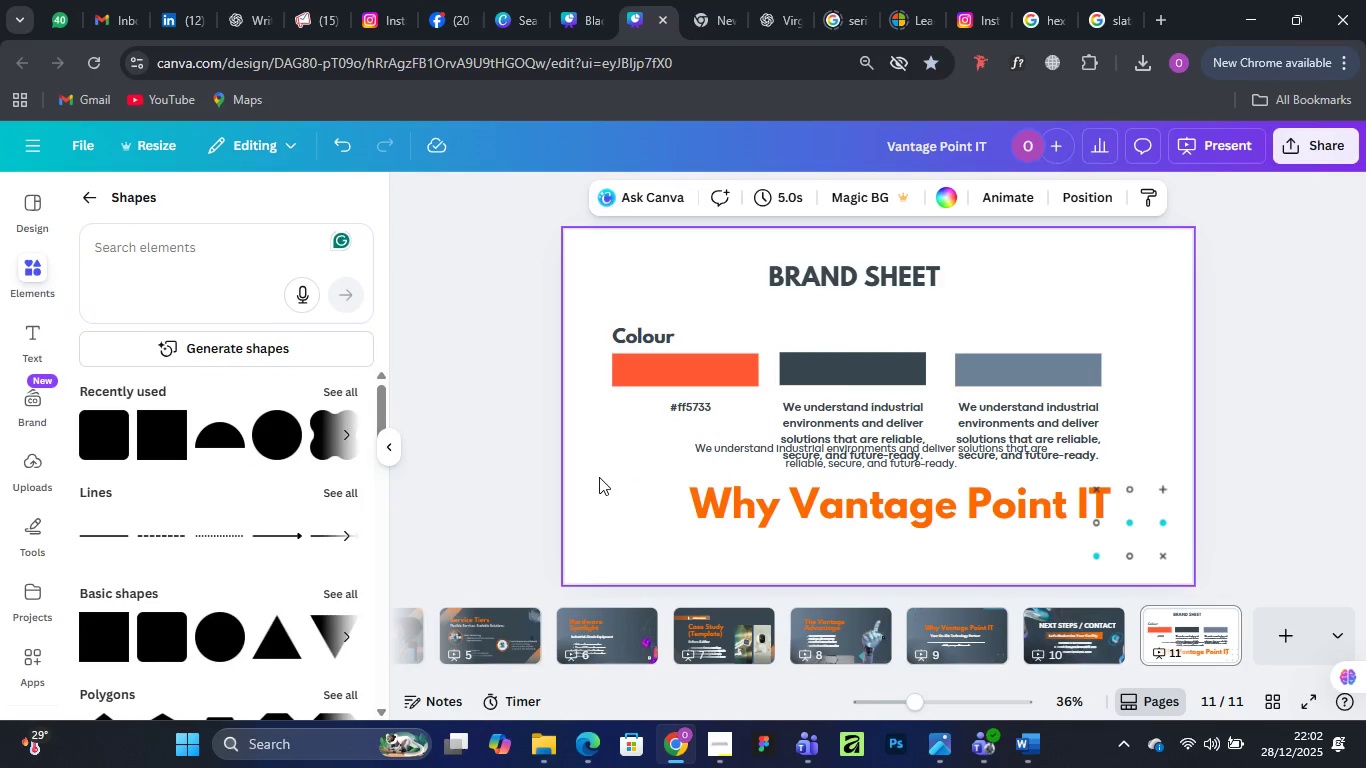 
left_click([599, 477])
 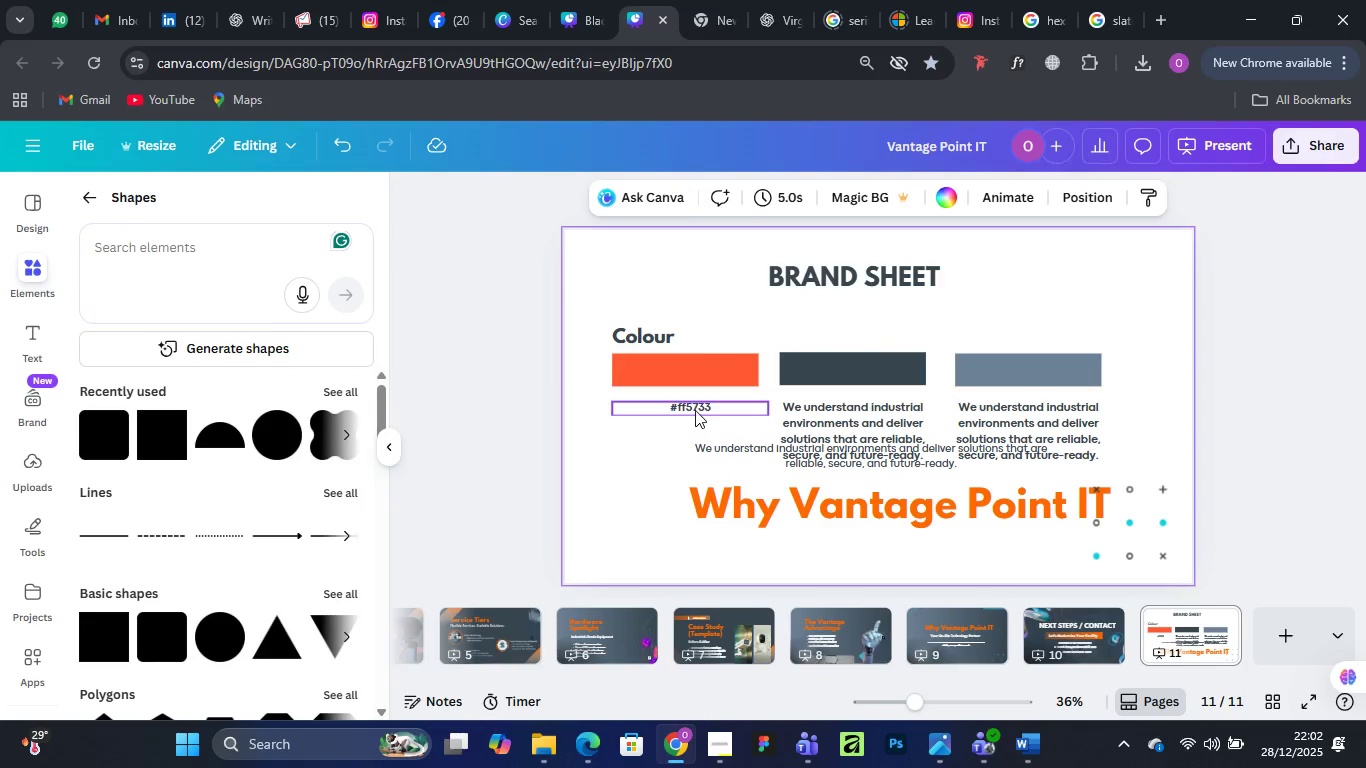 
left_click([695, 410])
 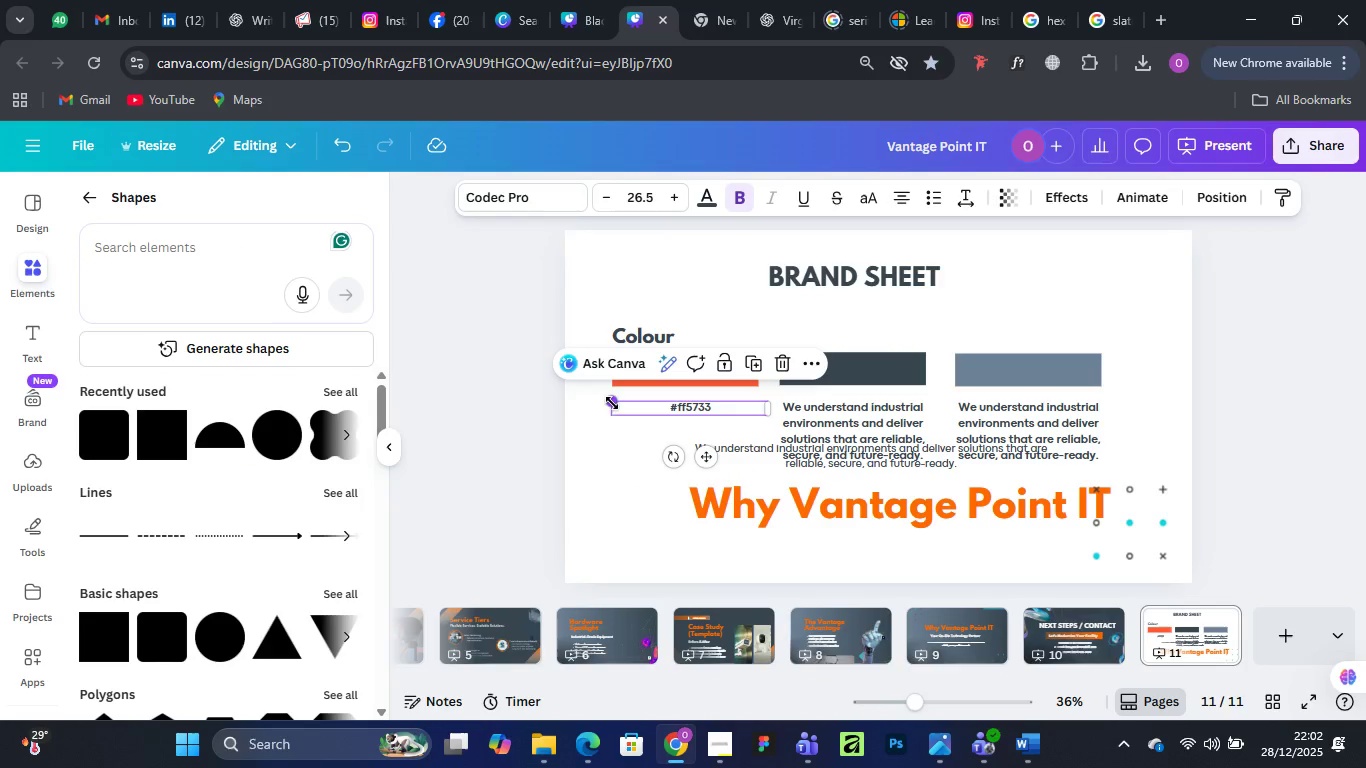 
left_click_drag(start_coordinate=[612, 403], to_coordinate=[587, 391])
 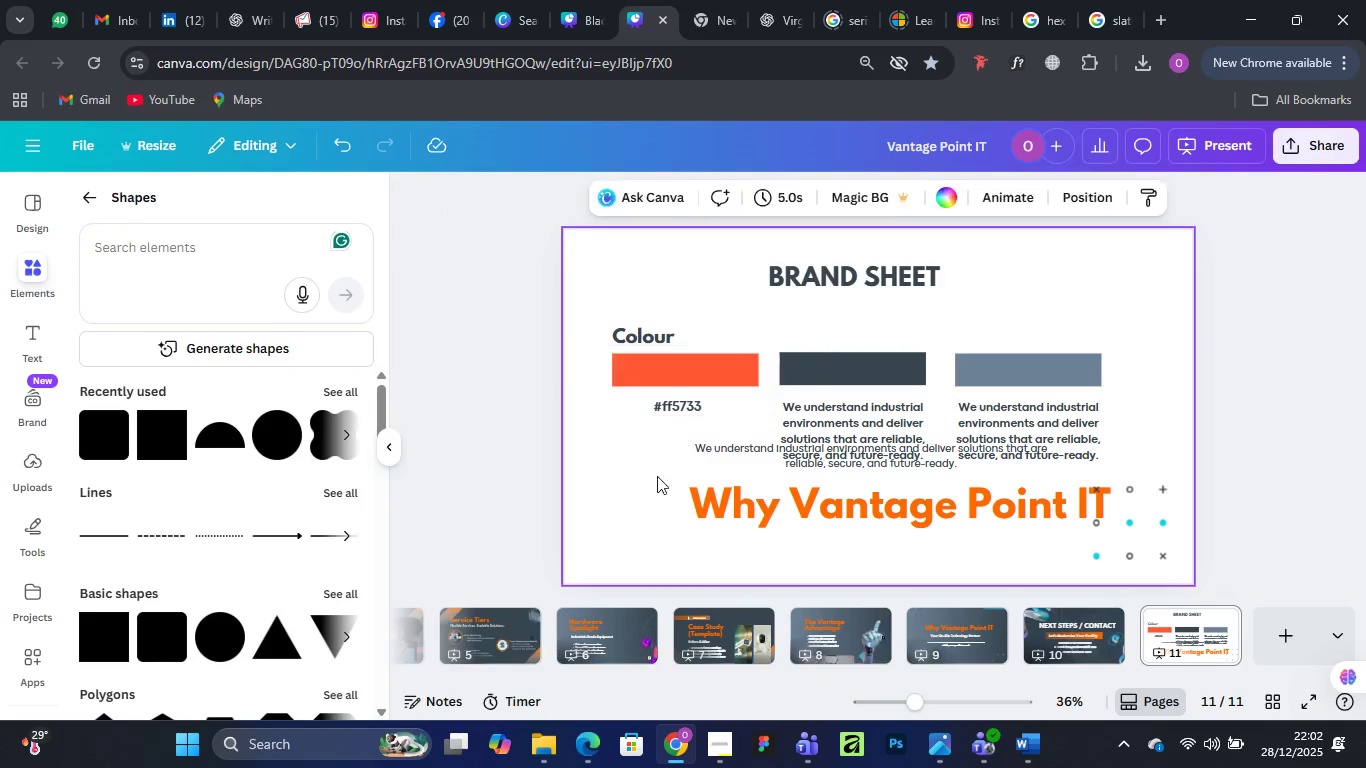 
left_click([637, 481])
 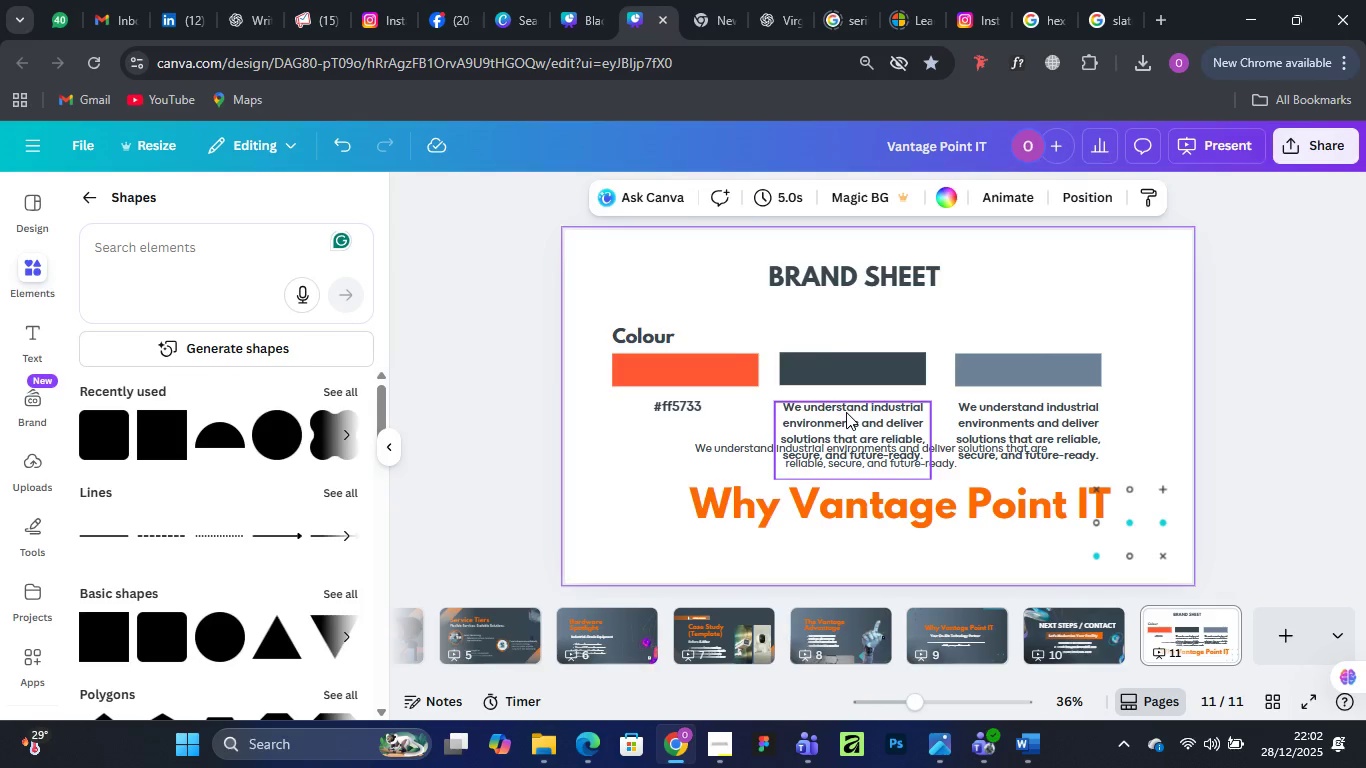 
left_click([846, 412])
 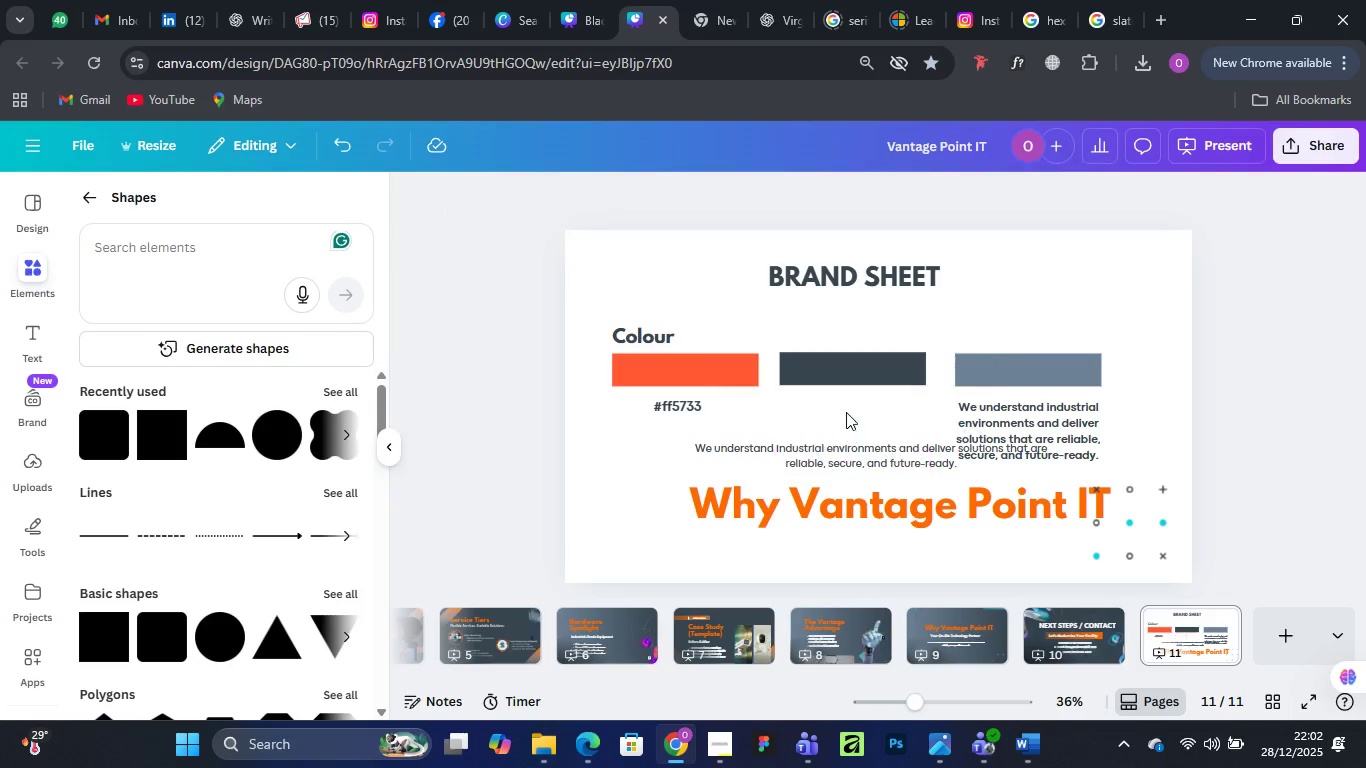 
key(Delete)
 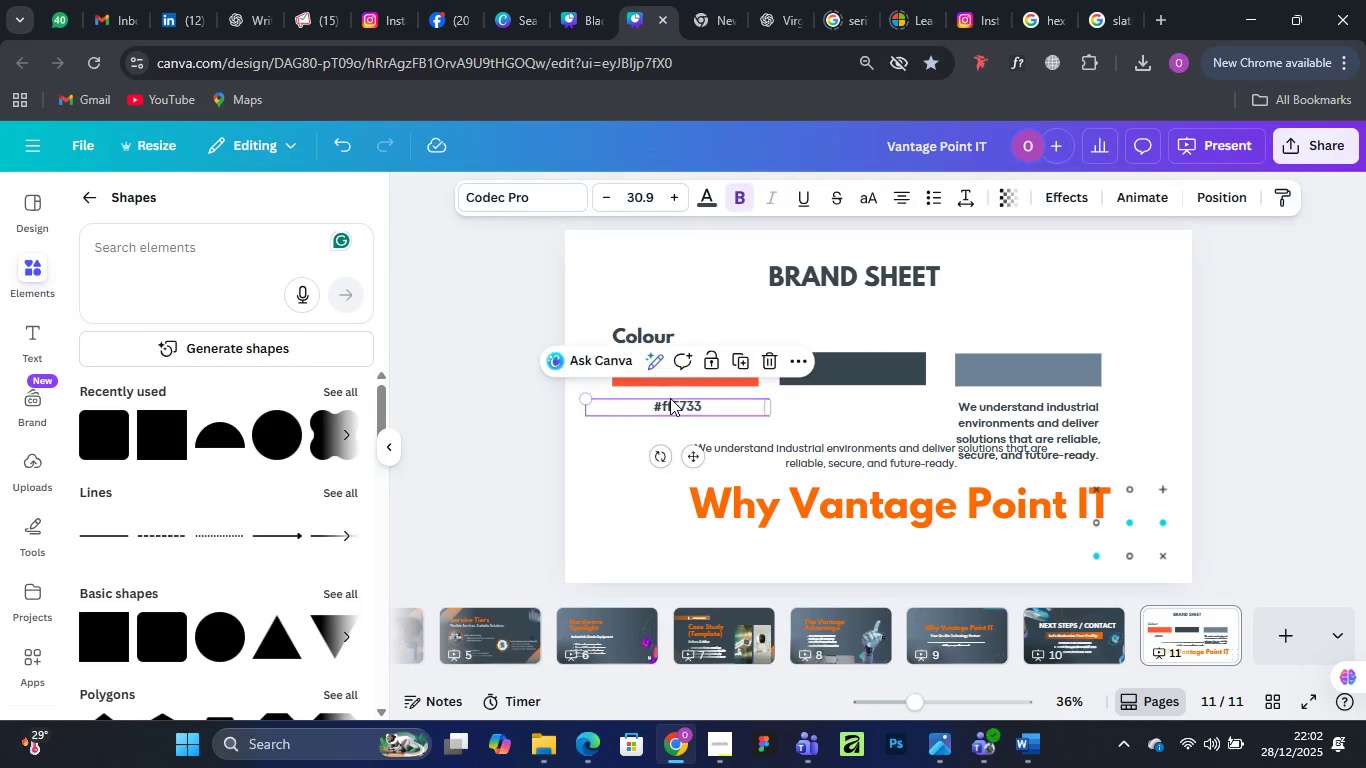 
left_click([670, 398])
 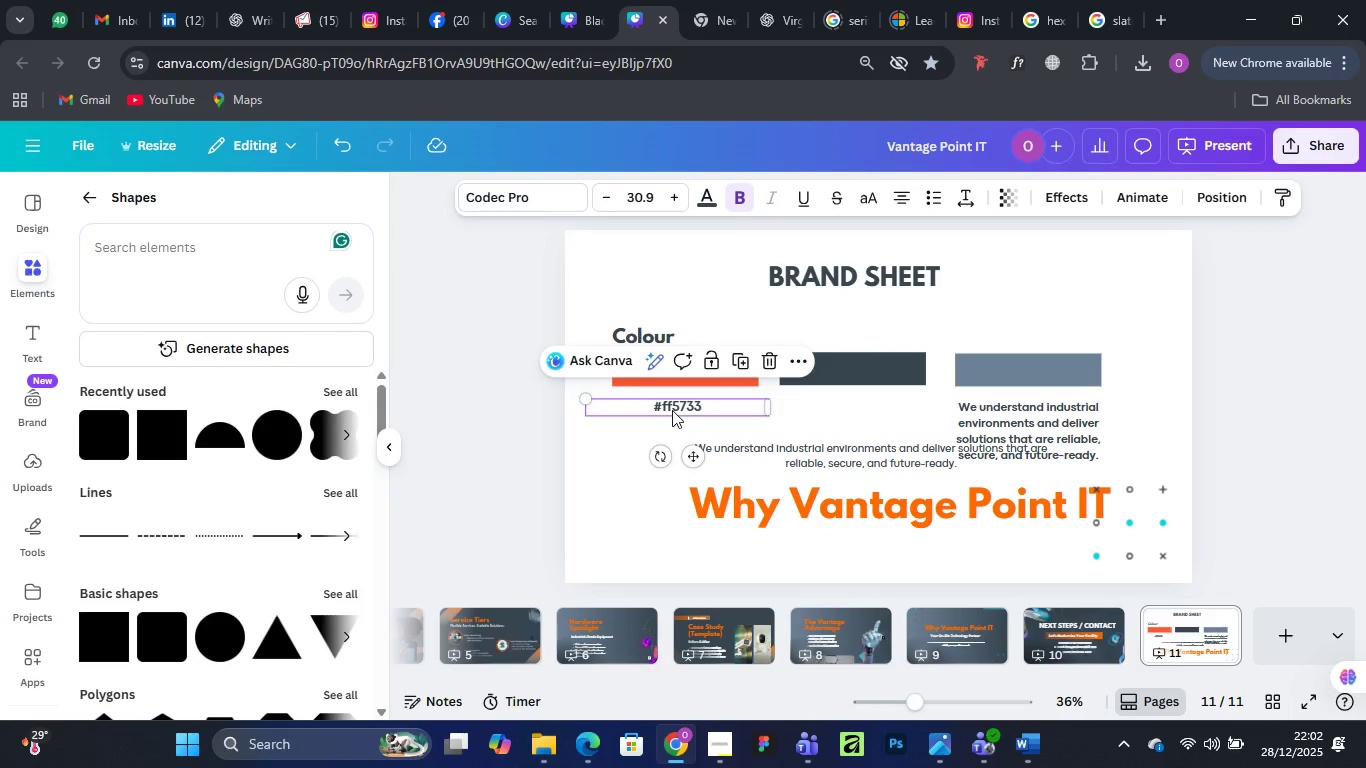 
hold_key(key=AltLeft, duration=1.44)
left_click_drag(start_coordinate=[672, 410], to_coordinate=[841, 410])
 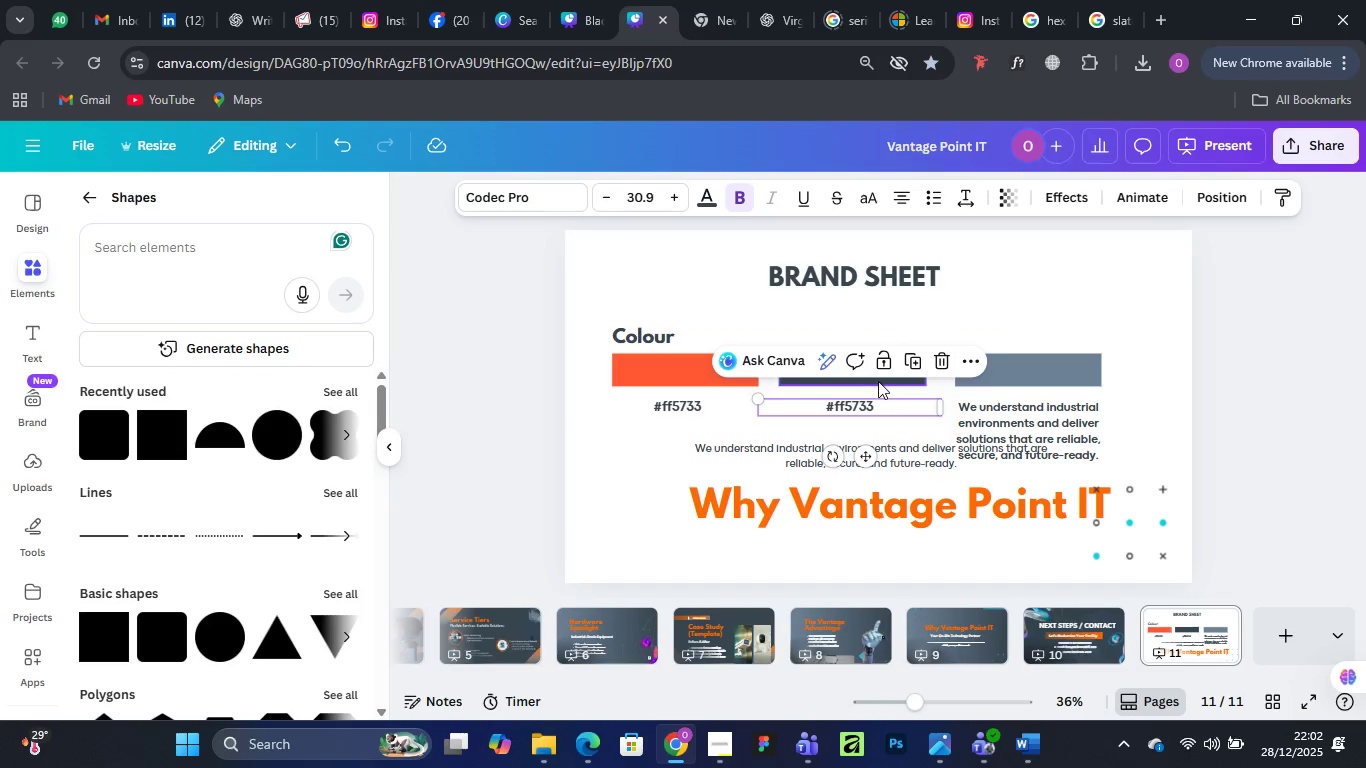 
left_click([878, 381])
 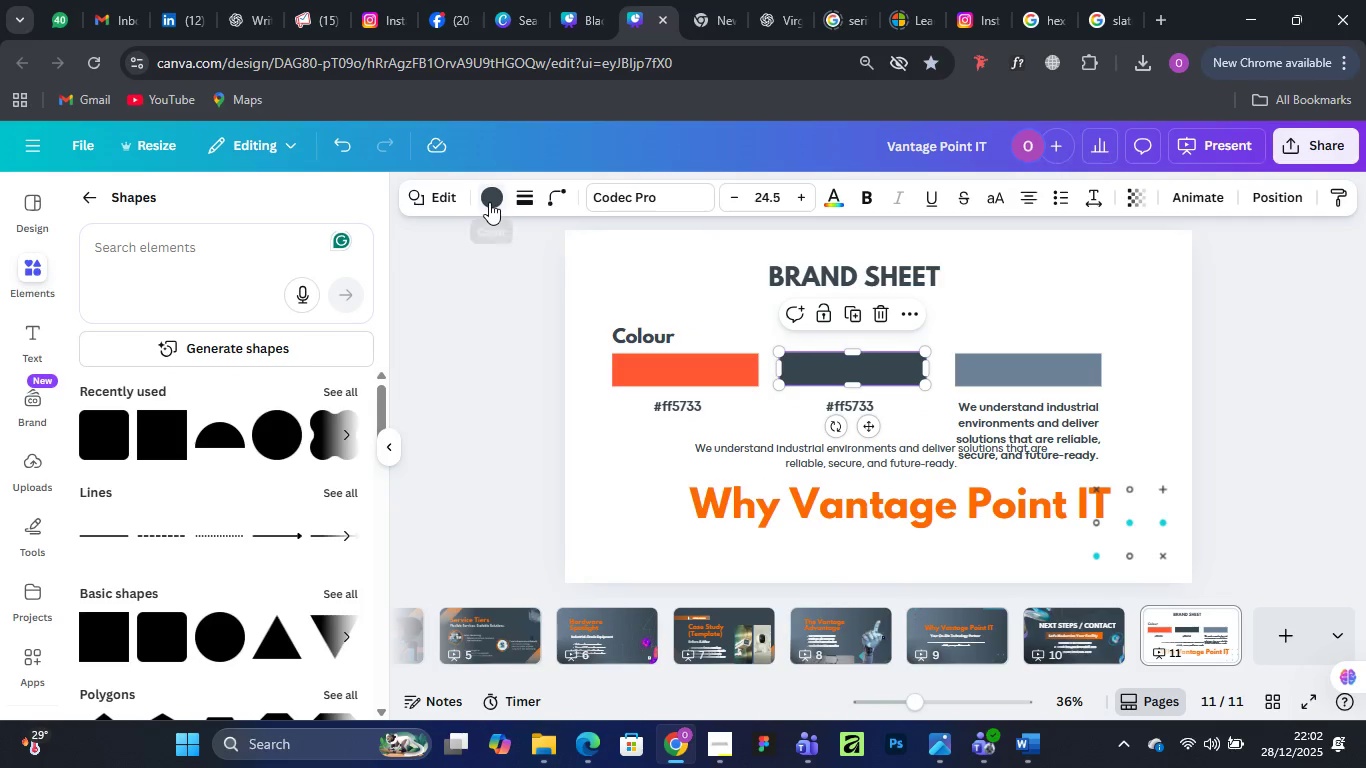 
left_click([489, 202])
 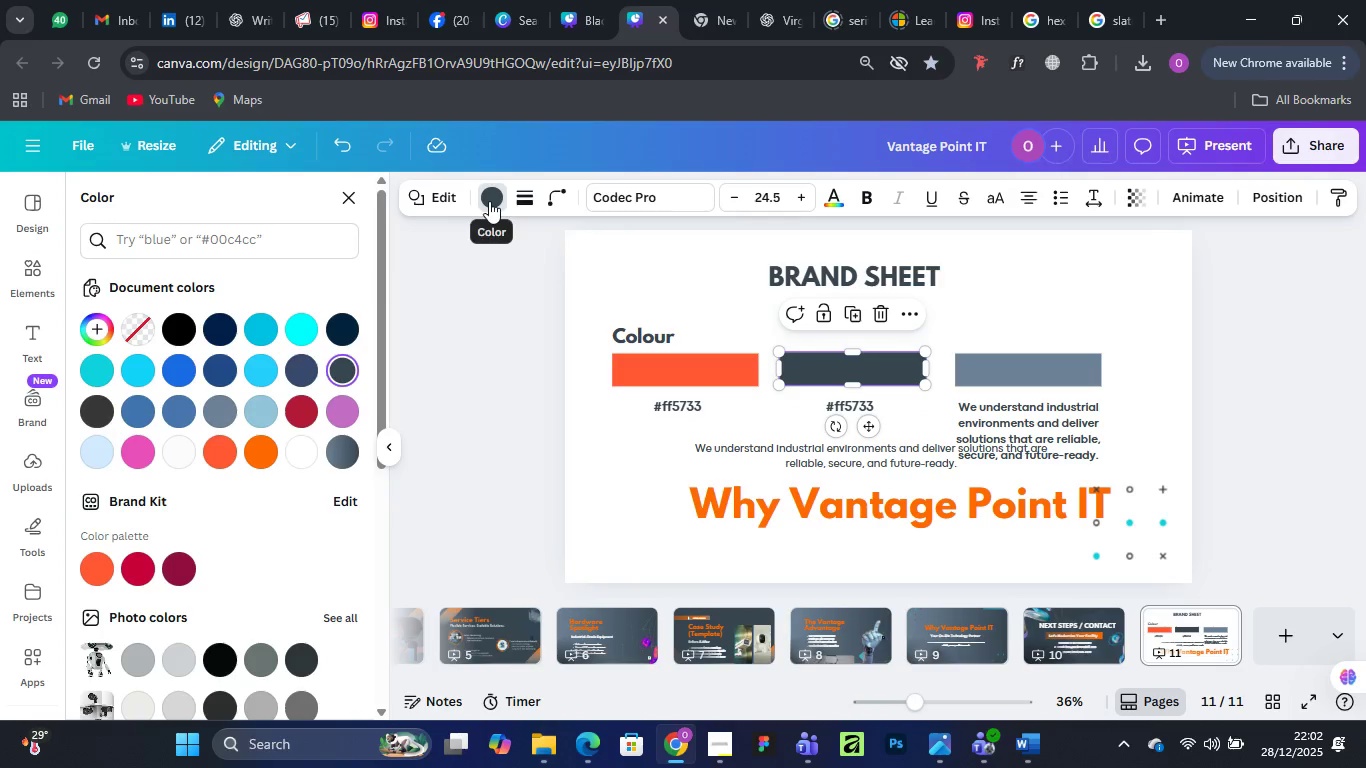 
double_click([489, 201])
 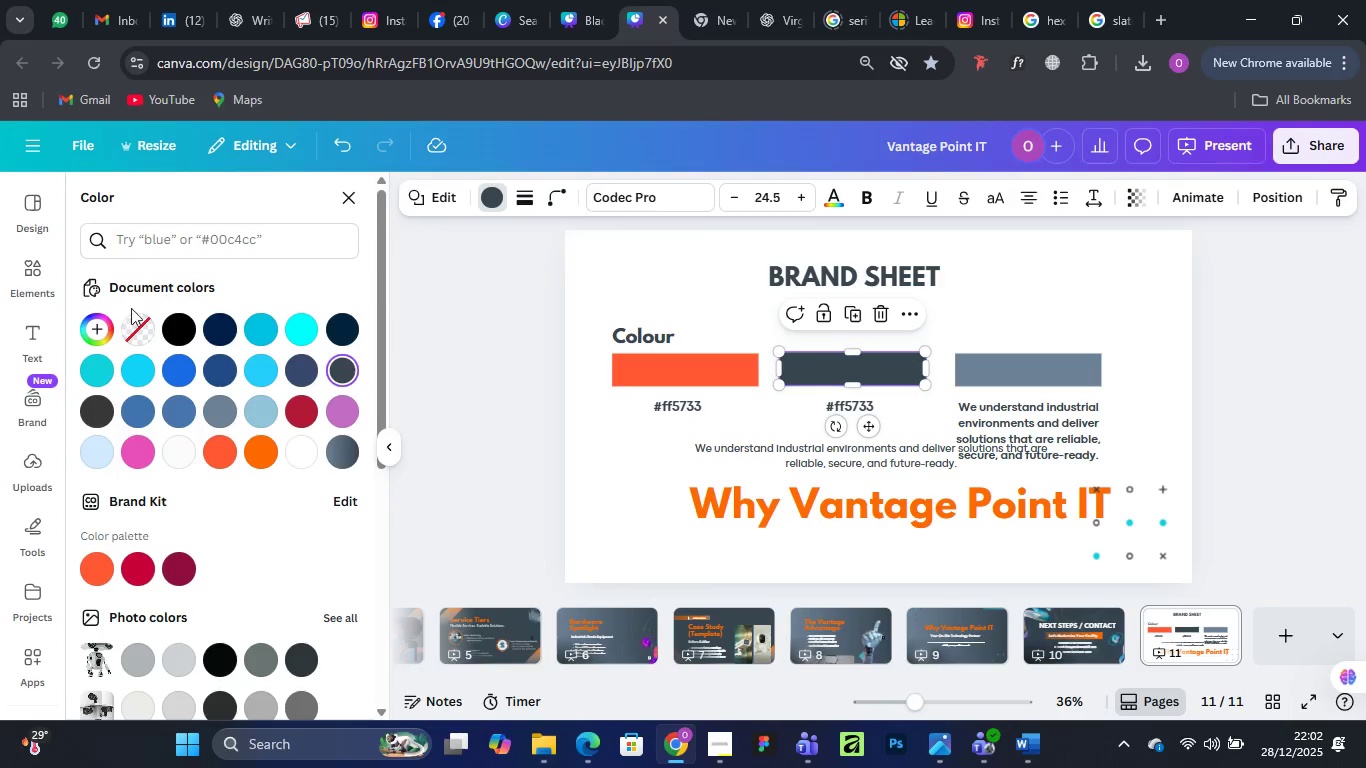 
left_click([93, 317])
 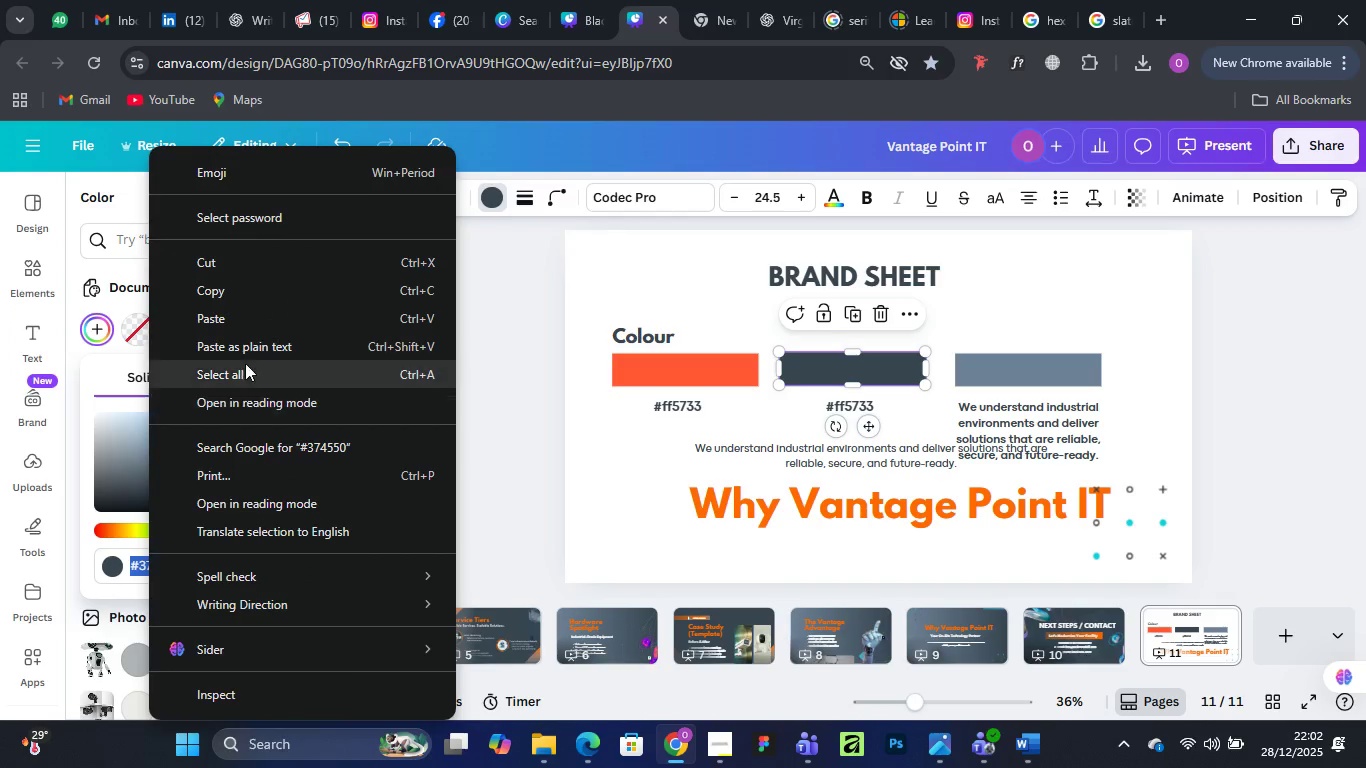 
left_click([244, 293])
 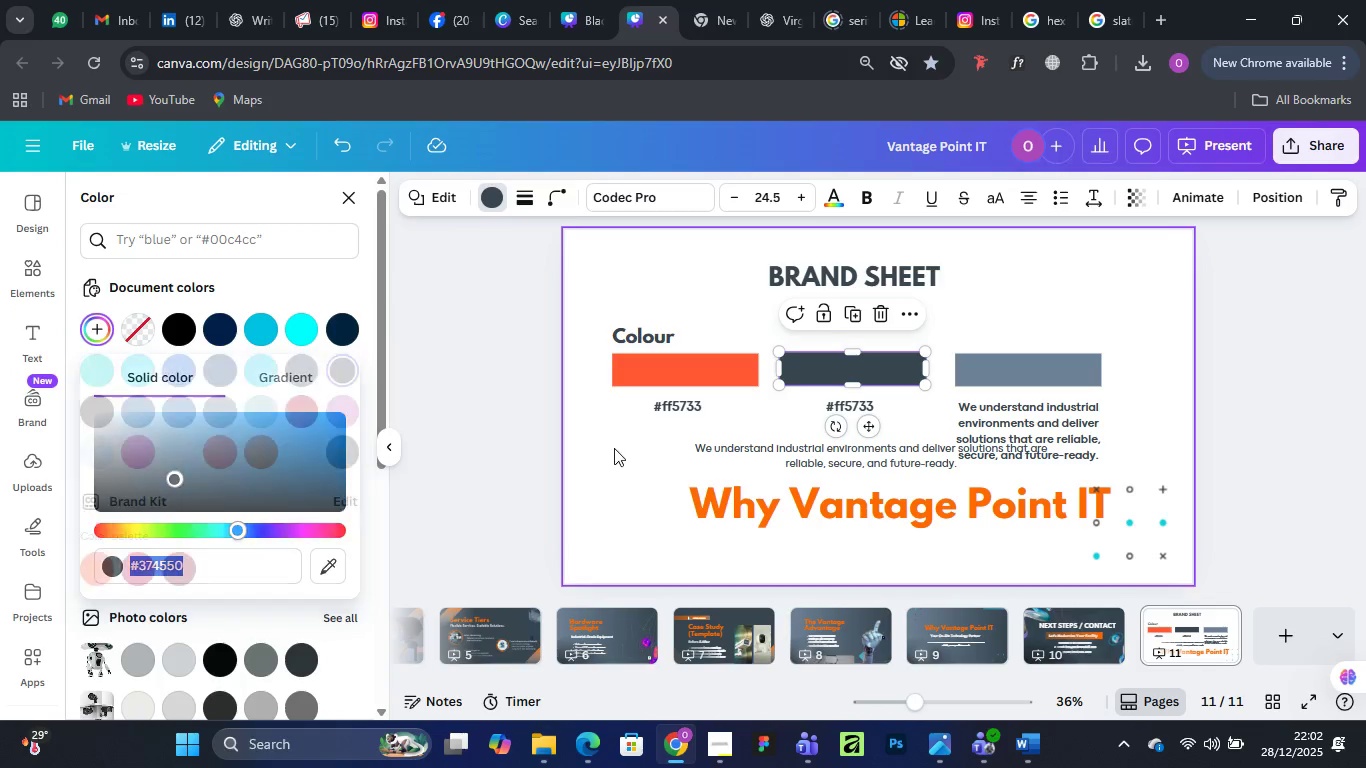 
left_click([616, 448])
 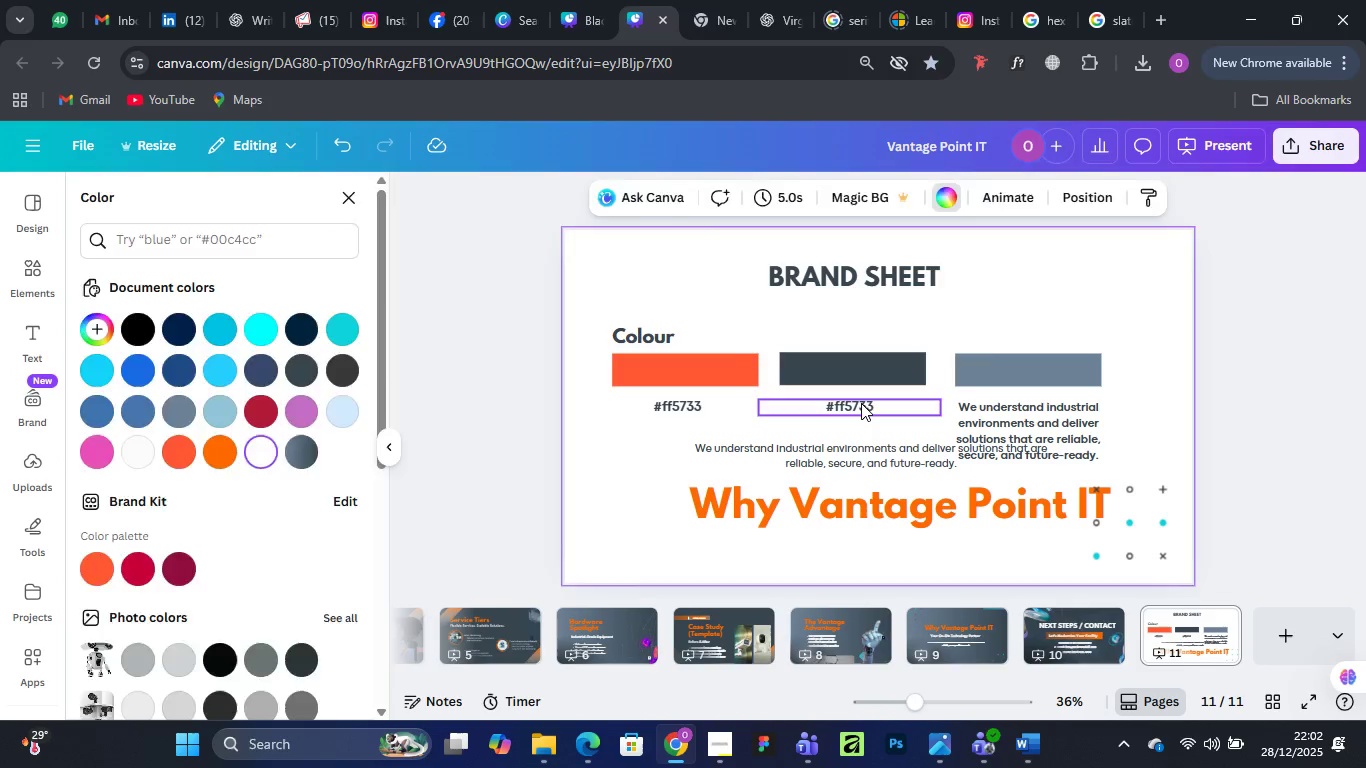 
double_click([861, 403])
 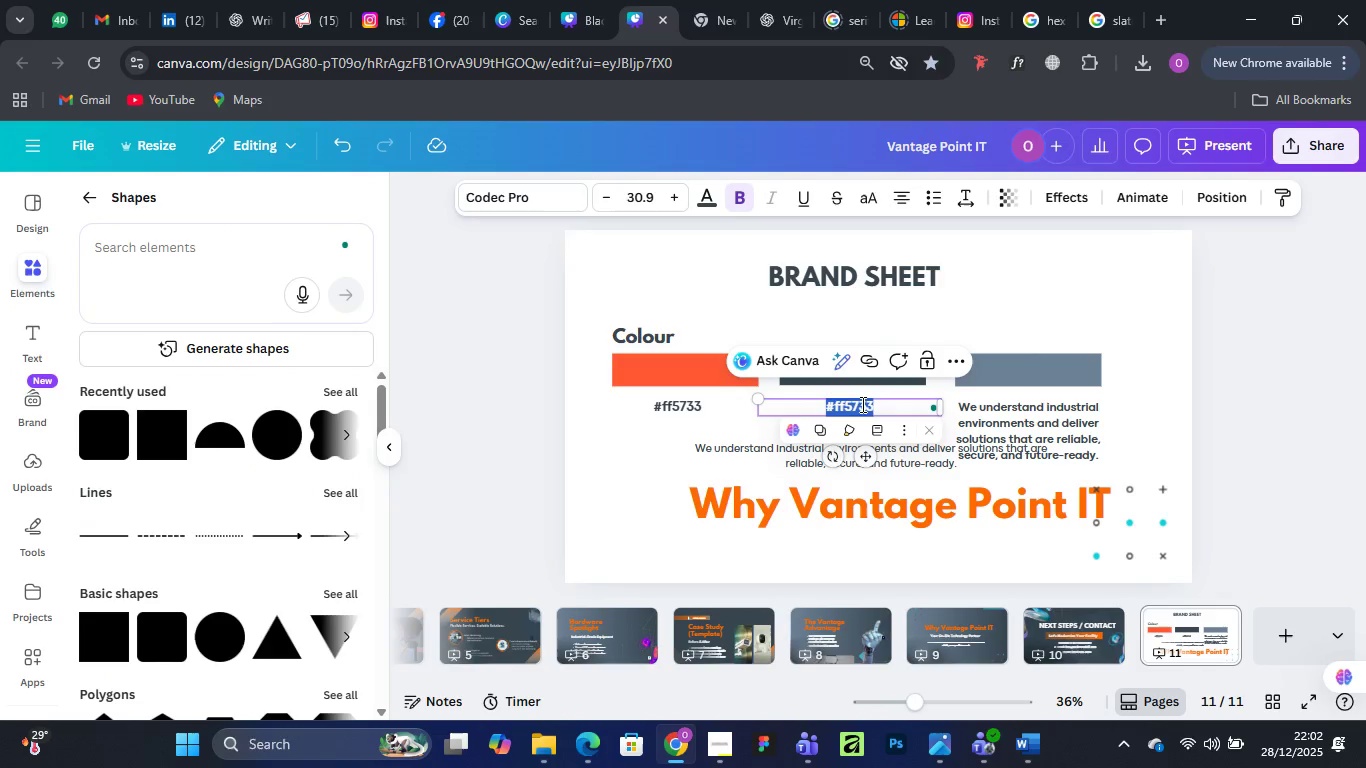 
key(Control+V)
 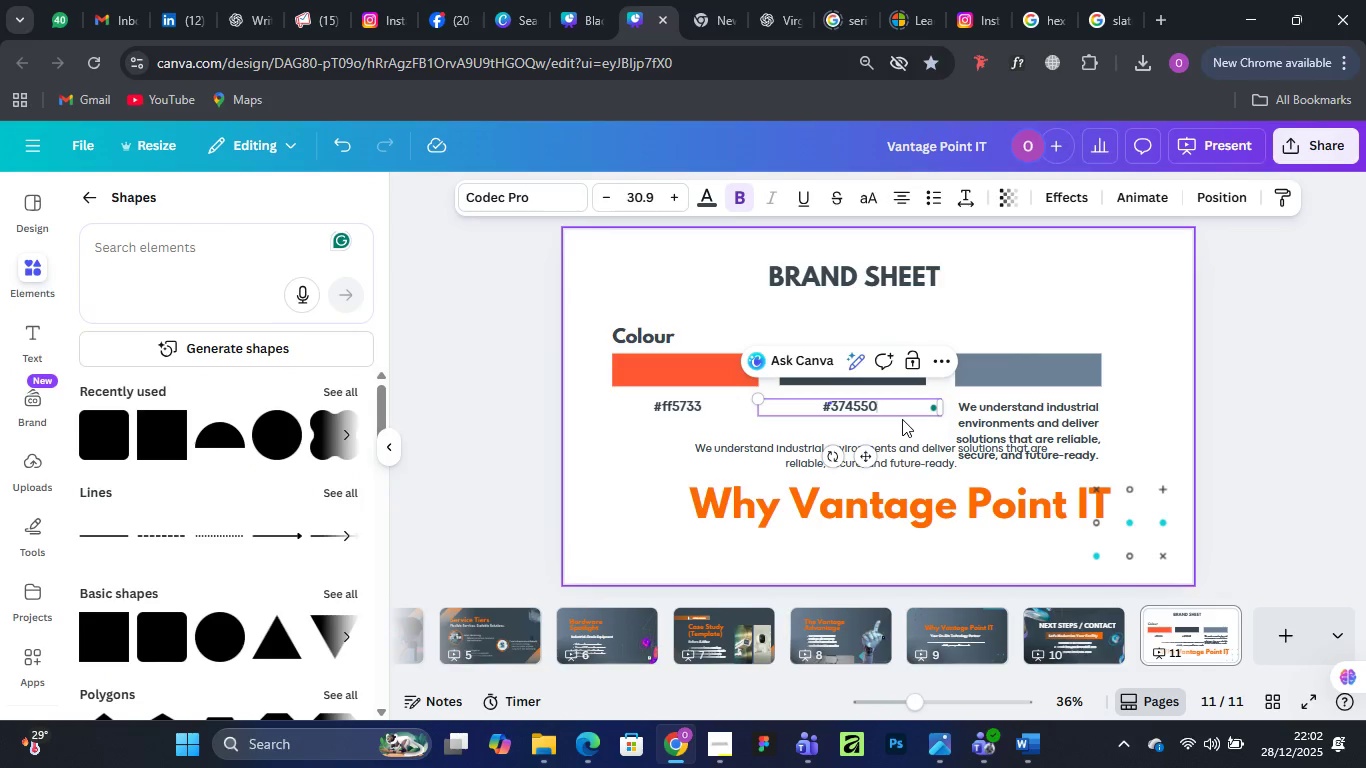 
left_click([902, 419])
 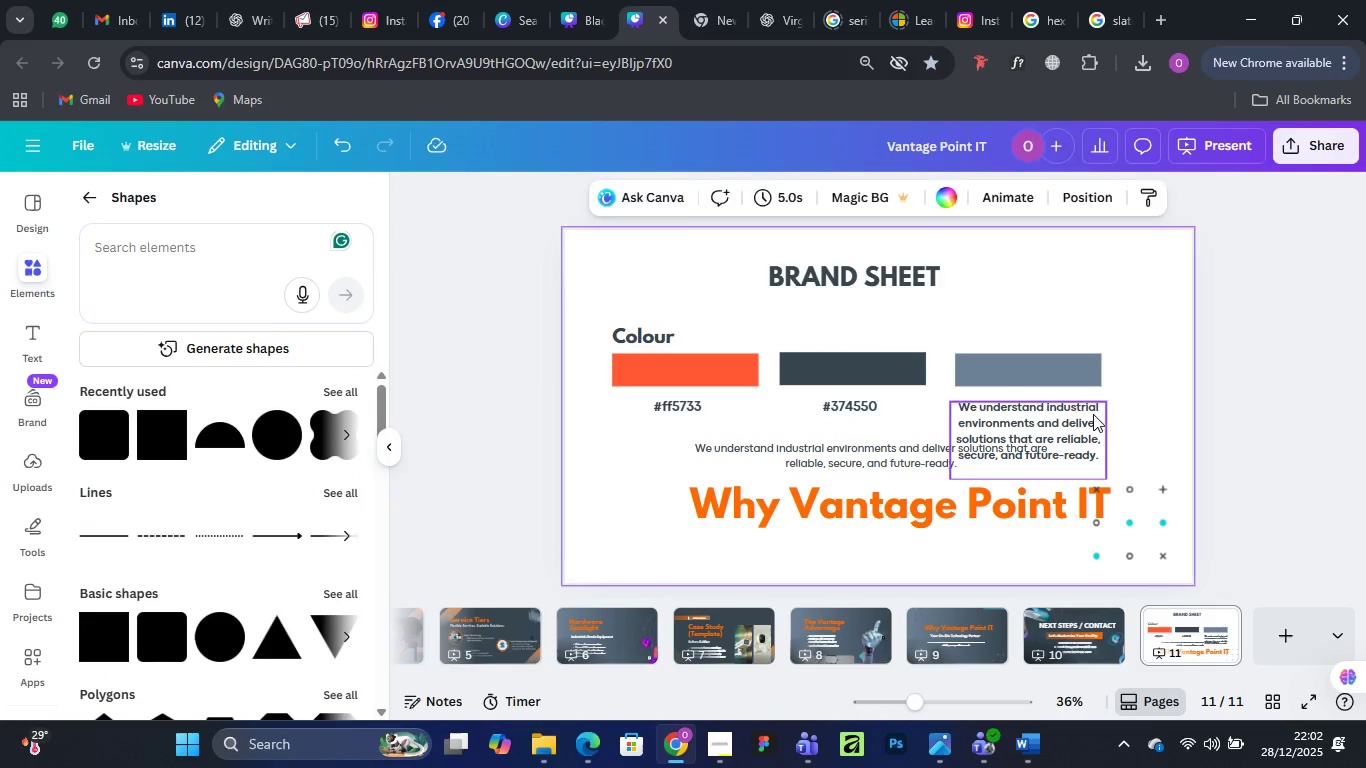 
left_click([1093, 414])
 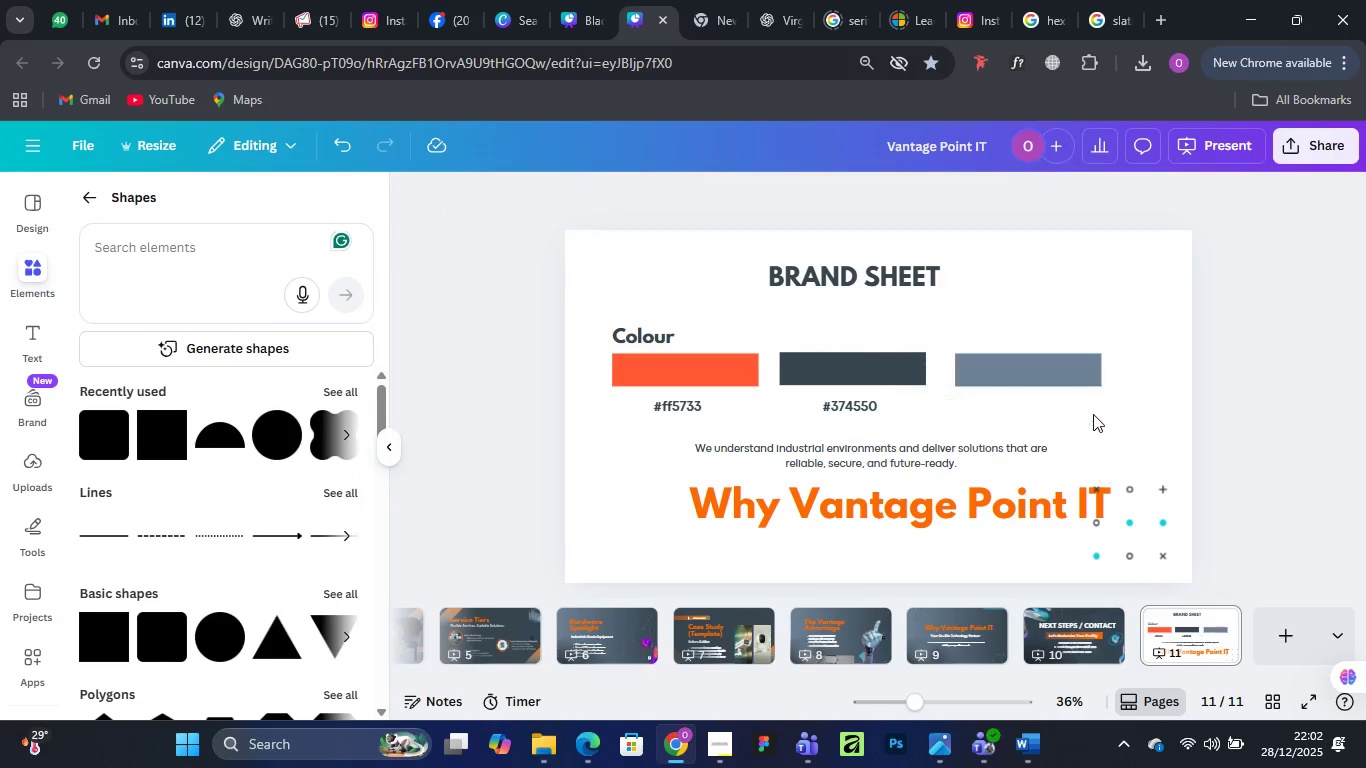 
key(Delete)
 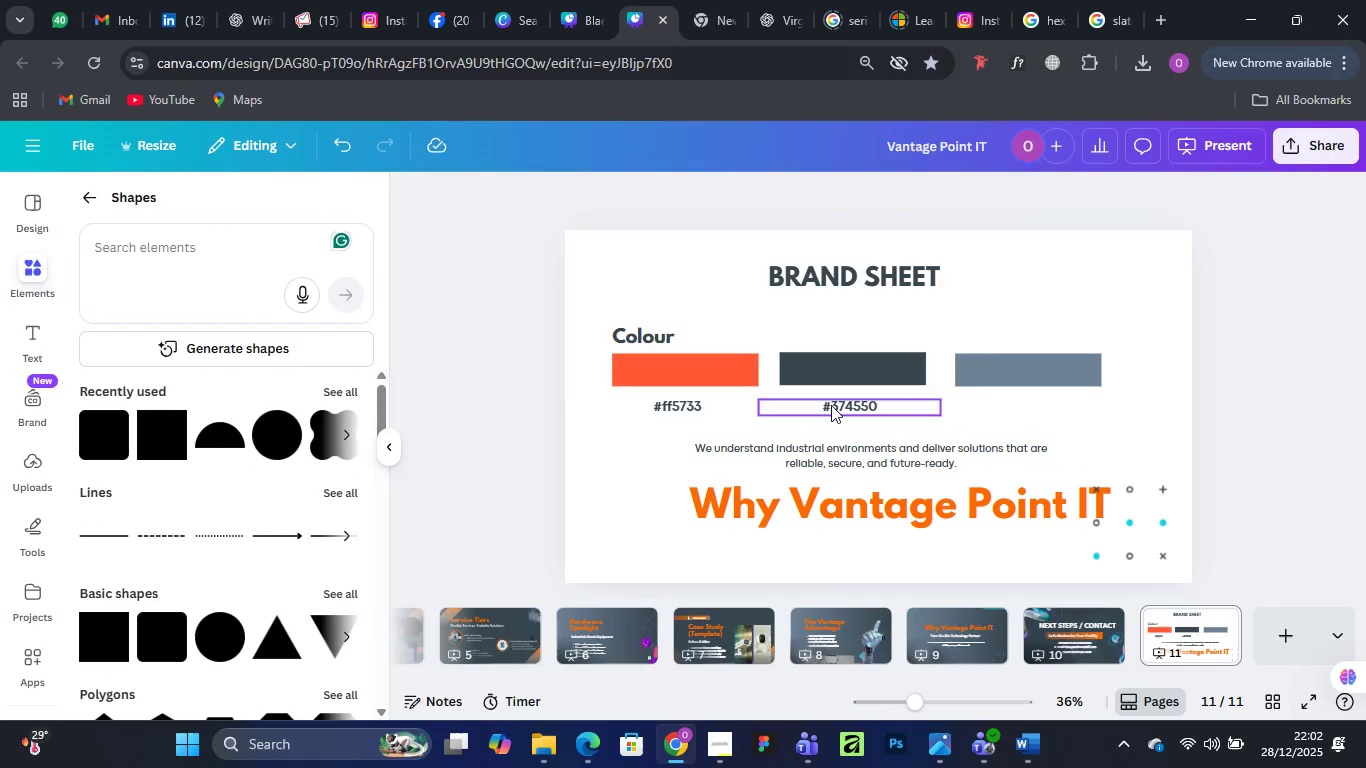 
left_click([831, 405])
 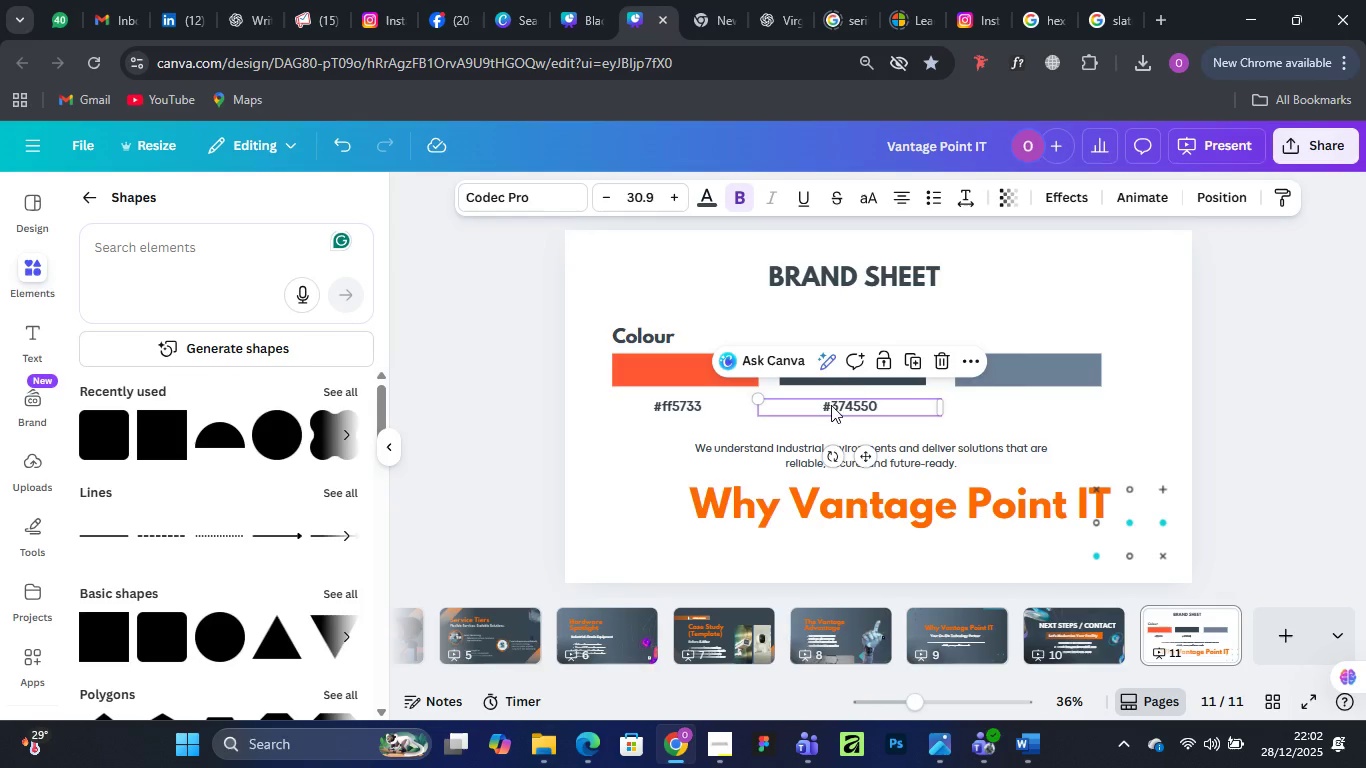 
hold_key(key=AltLeft, duration=1.5)
left_click_drag(start_coordinate=[831, 405], to_coordinate=[1019, 403])
 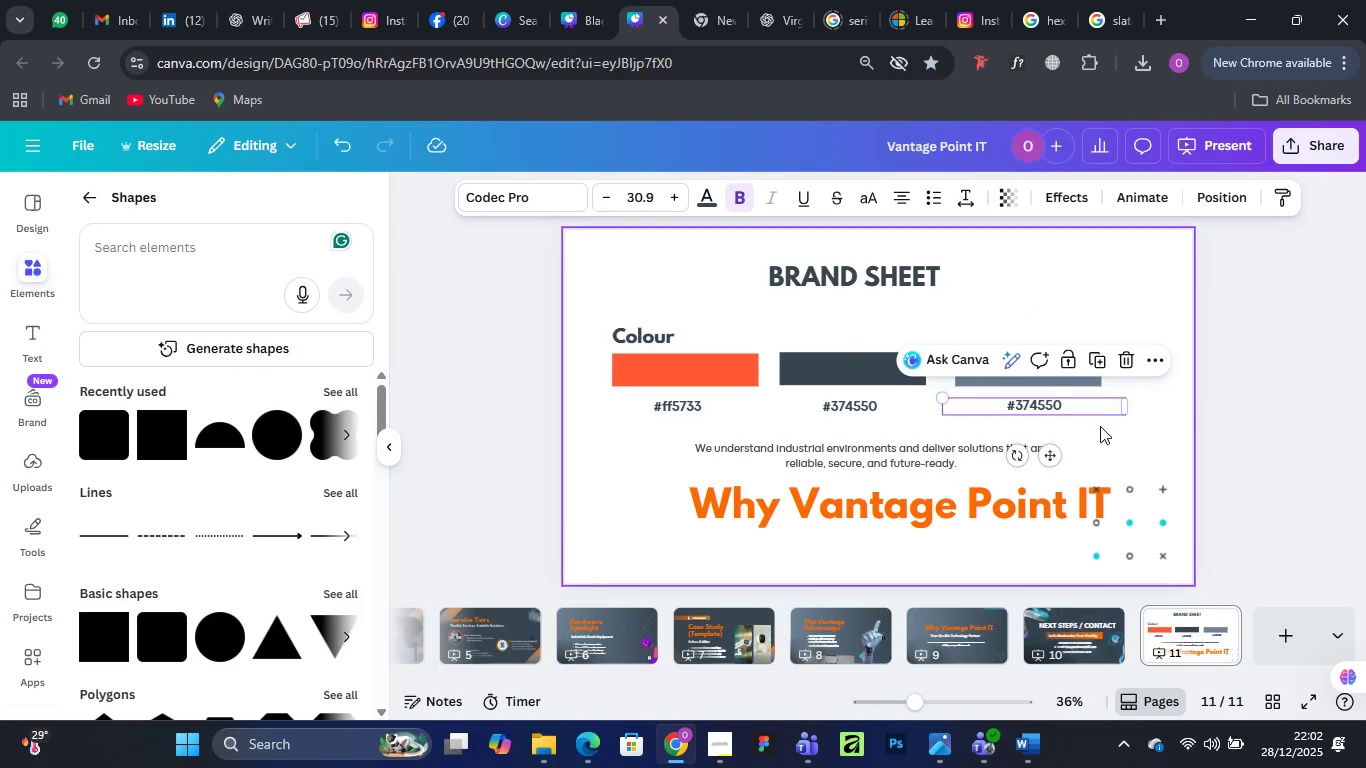 
hold_key(key=AltLeft, duration=1.25)
 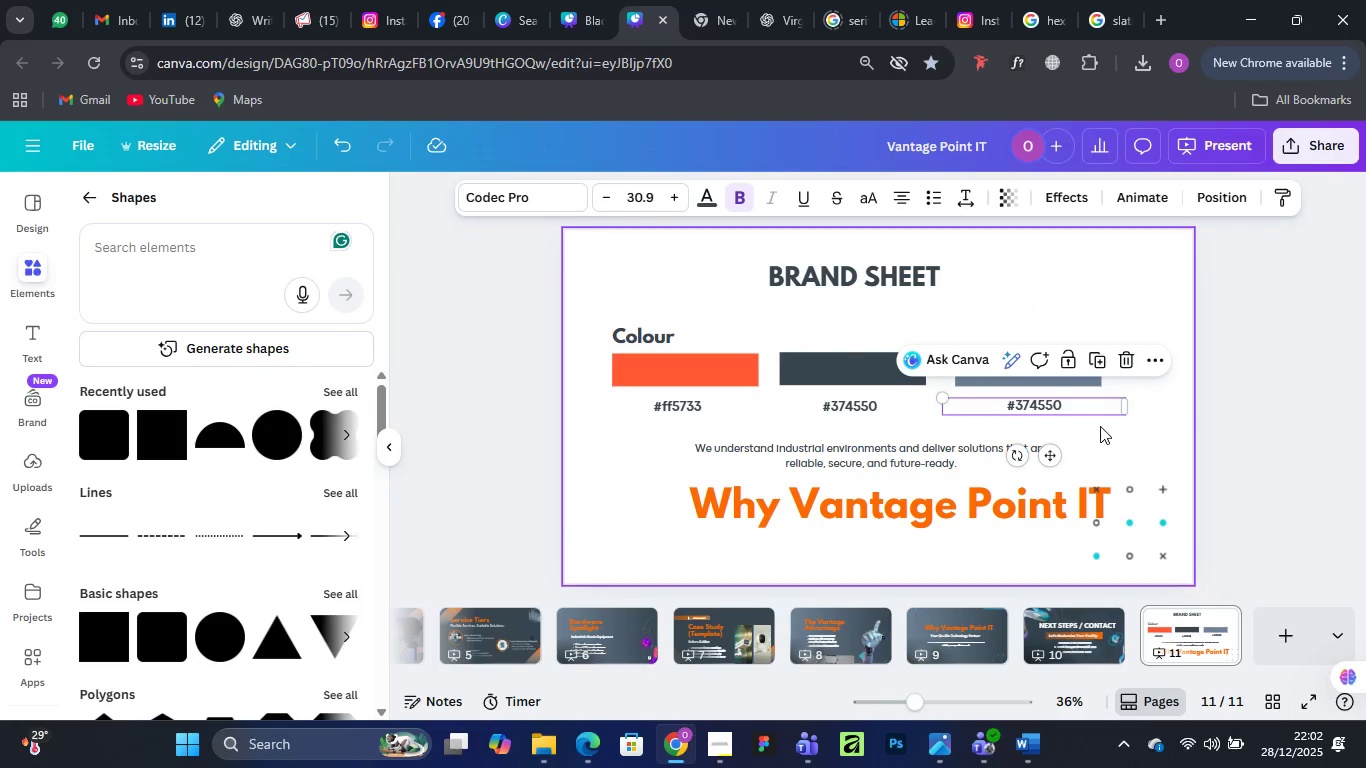 
left_click([1100, 426])
 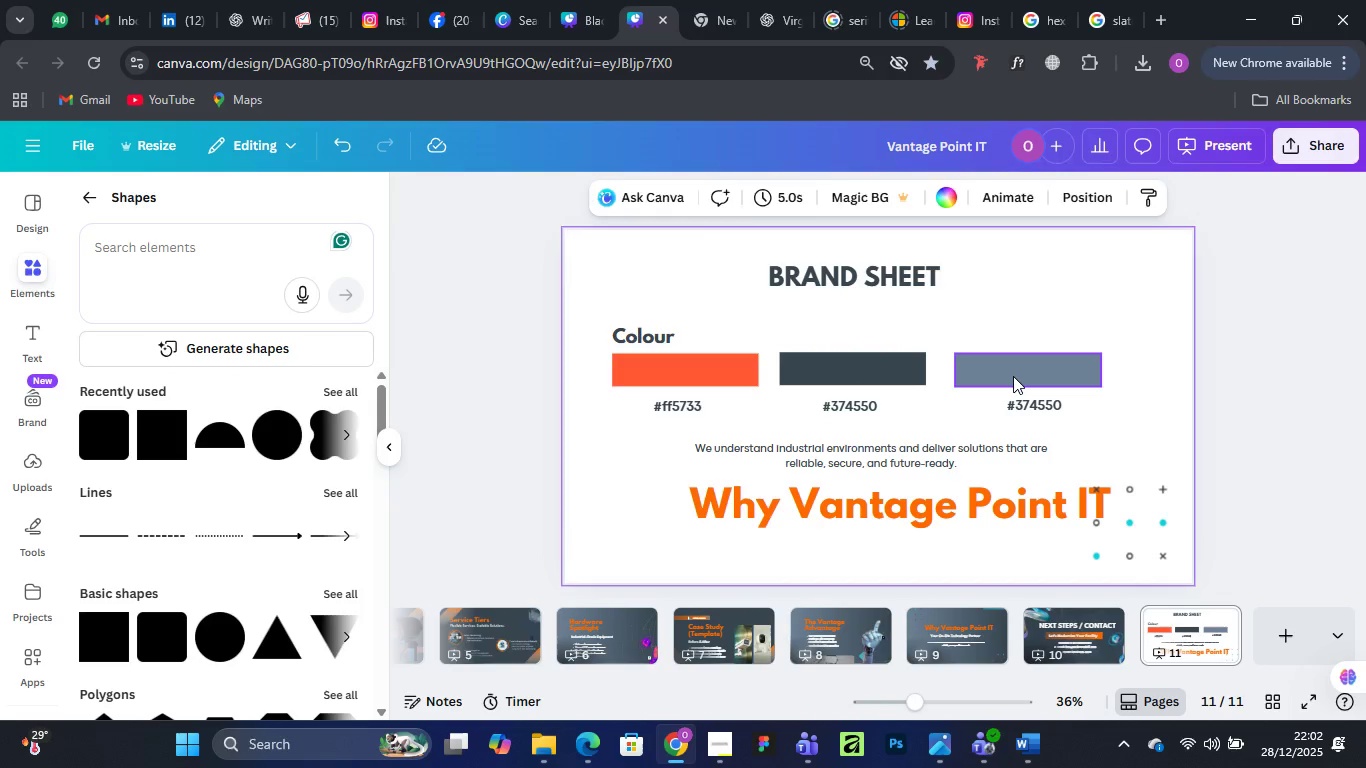 
left_click([1013, 376])
 